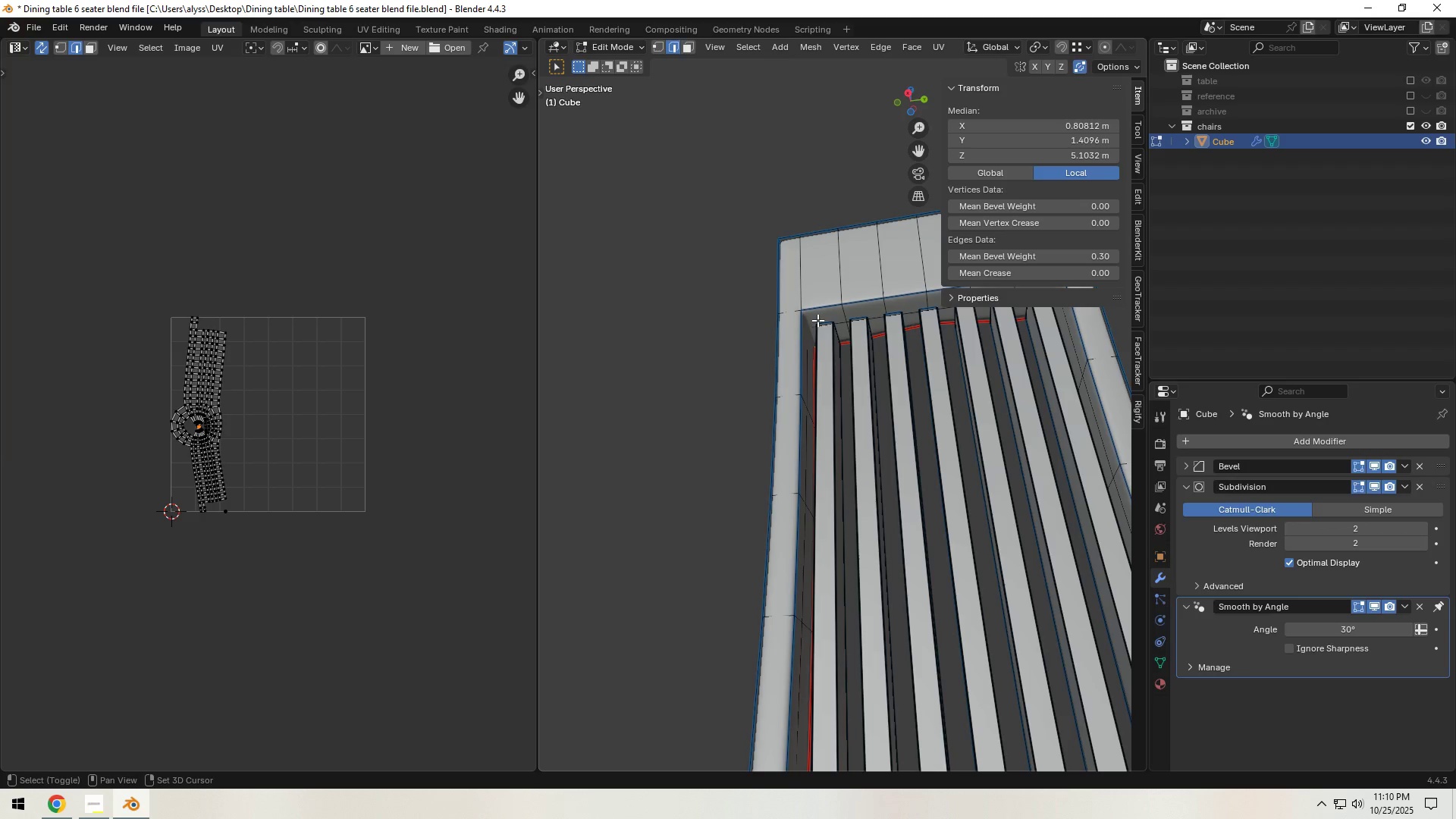 
key(Shift+ShiftLeft)
 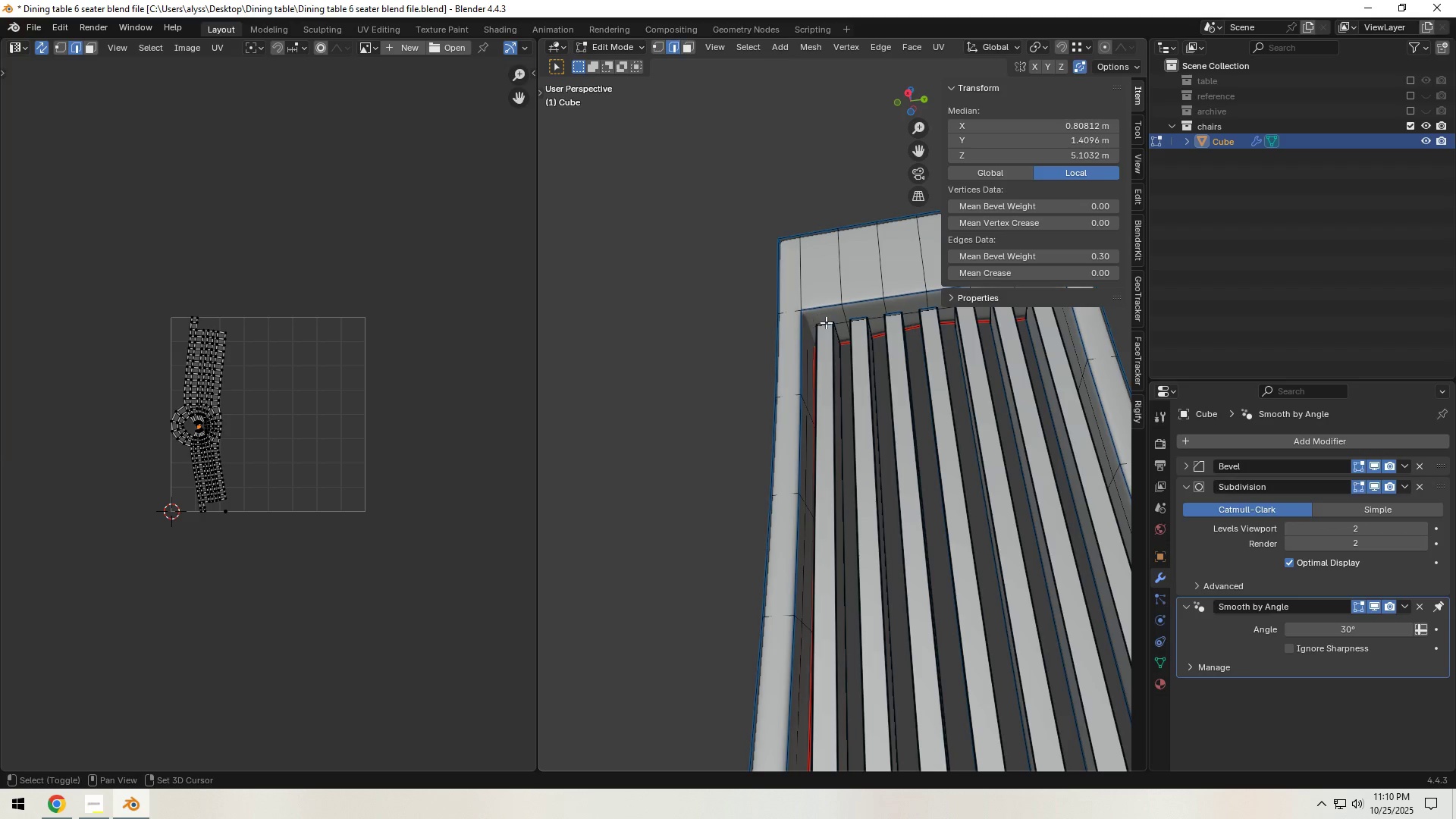 
key(Shift+ShiftLeft)
 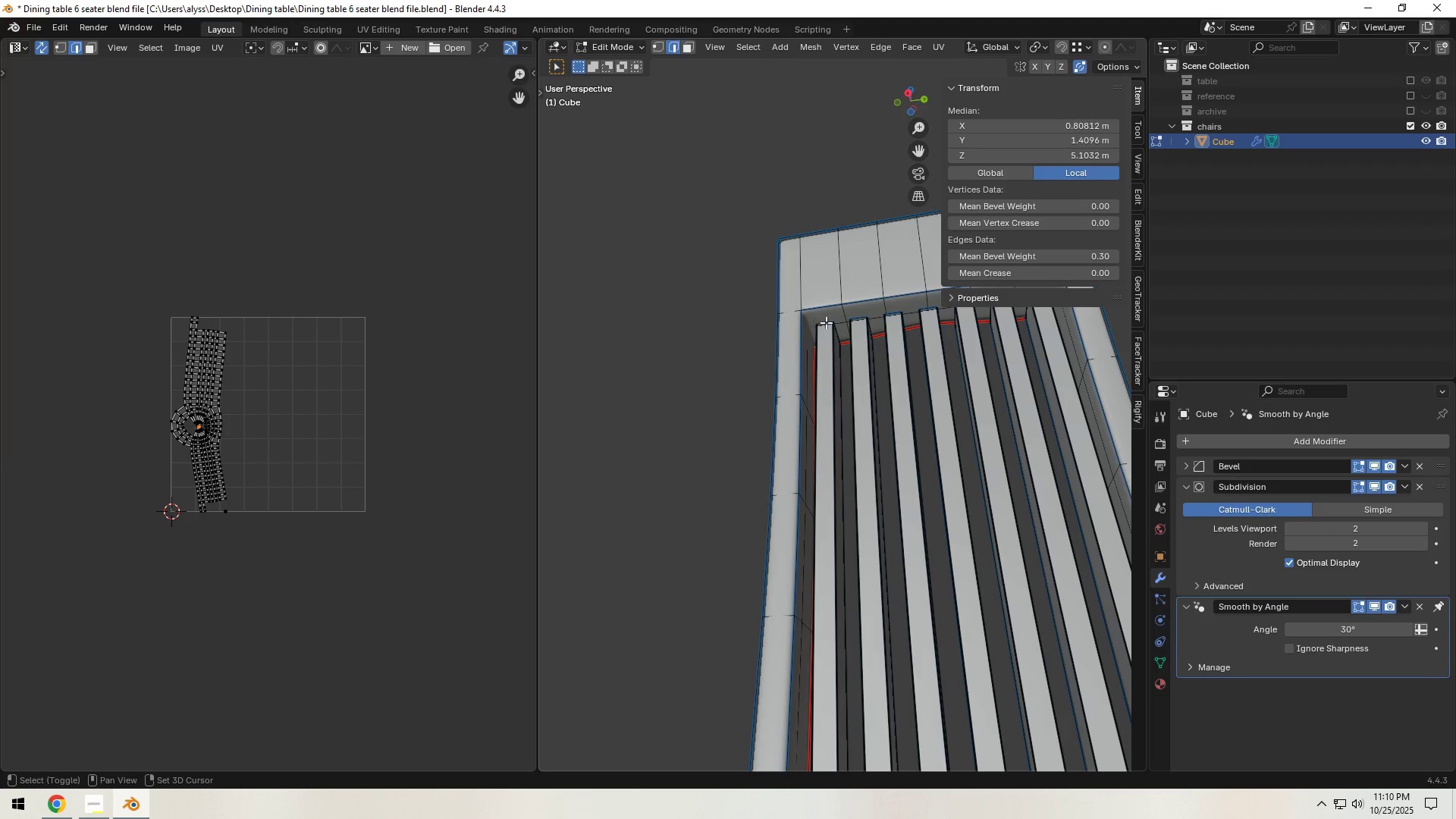 
key(Shift+ShiftLeft)
 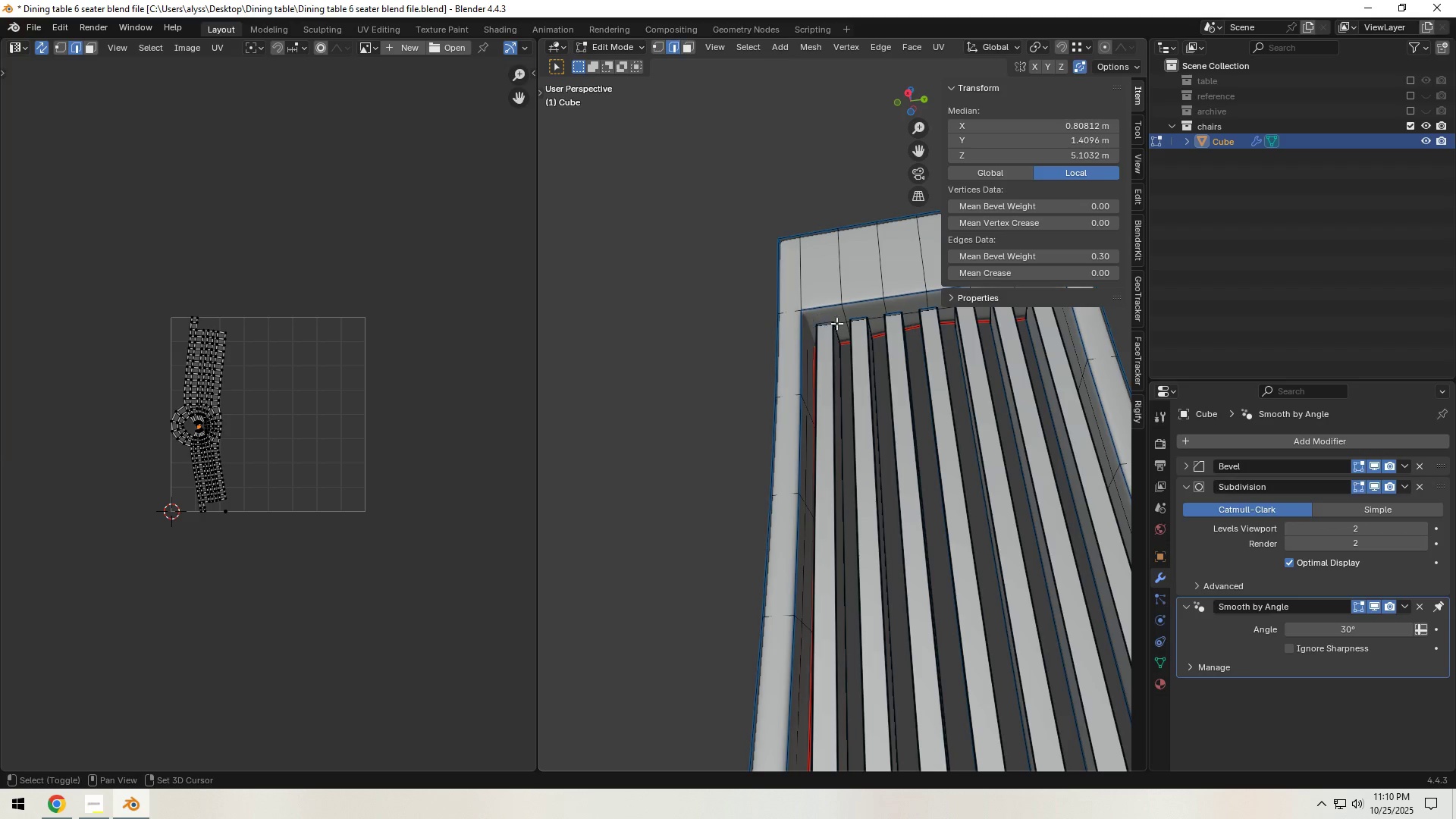 
key(Shift+ShiftLeft)
 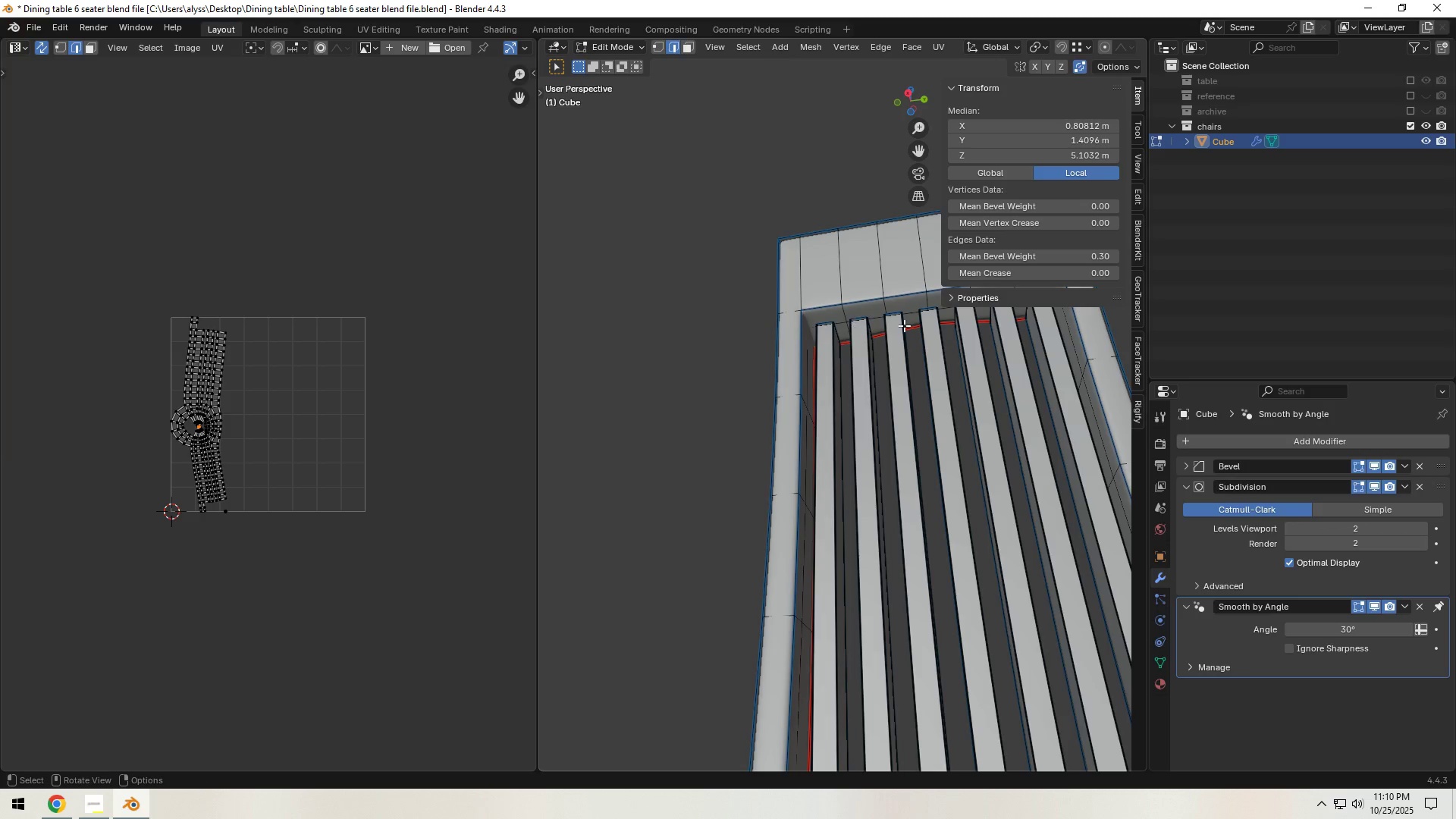 
hold_key(key=ShiftLeft, duration=0.42)
 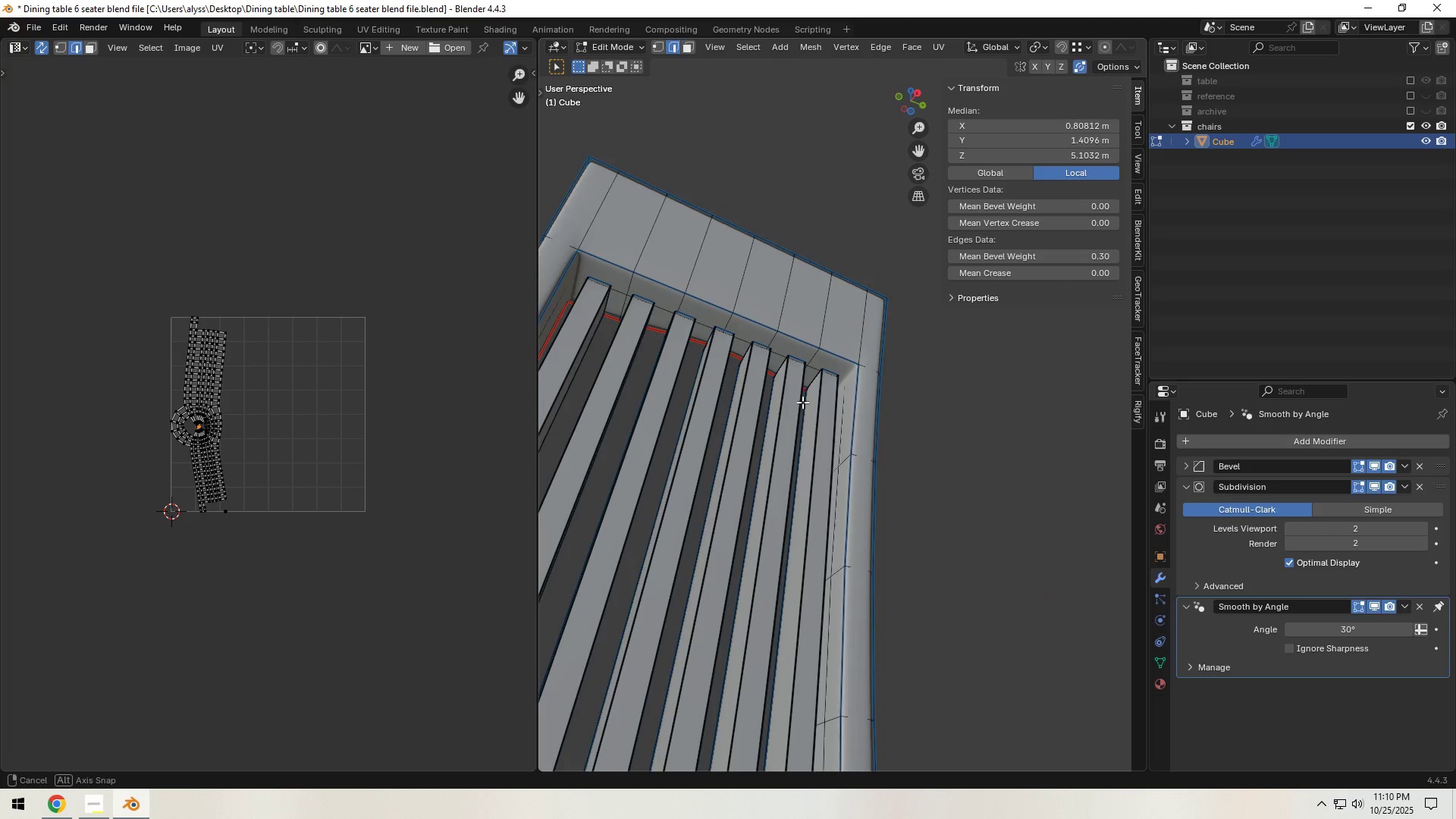 
hold_key(key=ShiftLeft, duration=1.53)
left_click([839, 384])
 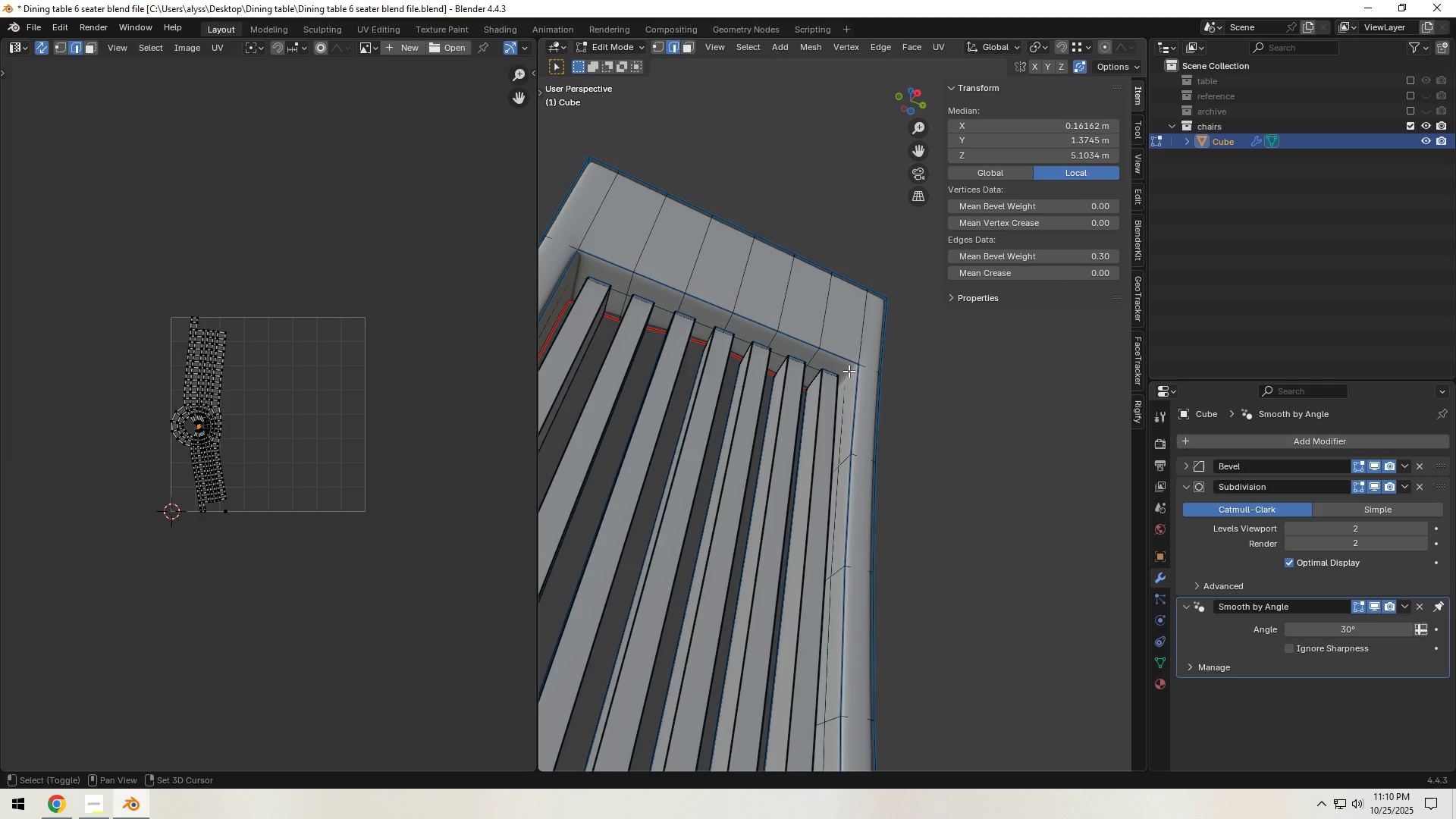 
left_click([849, 371])
 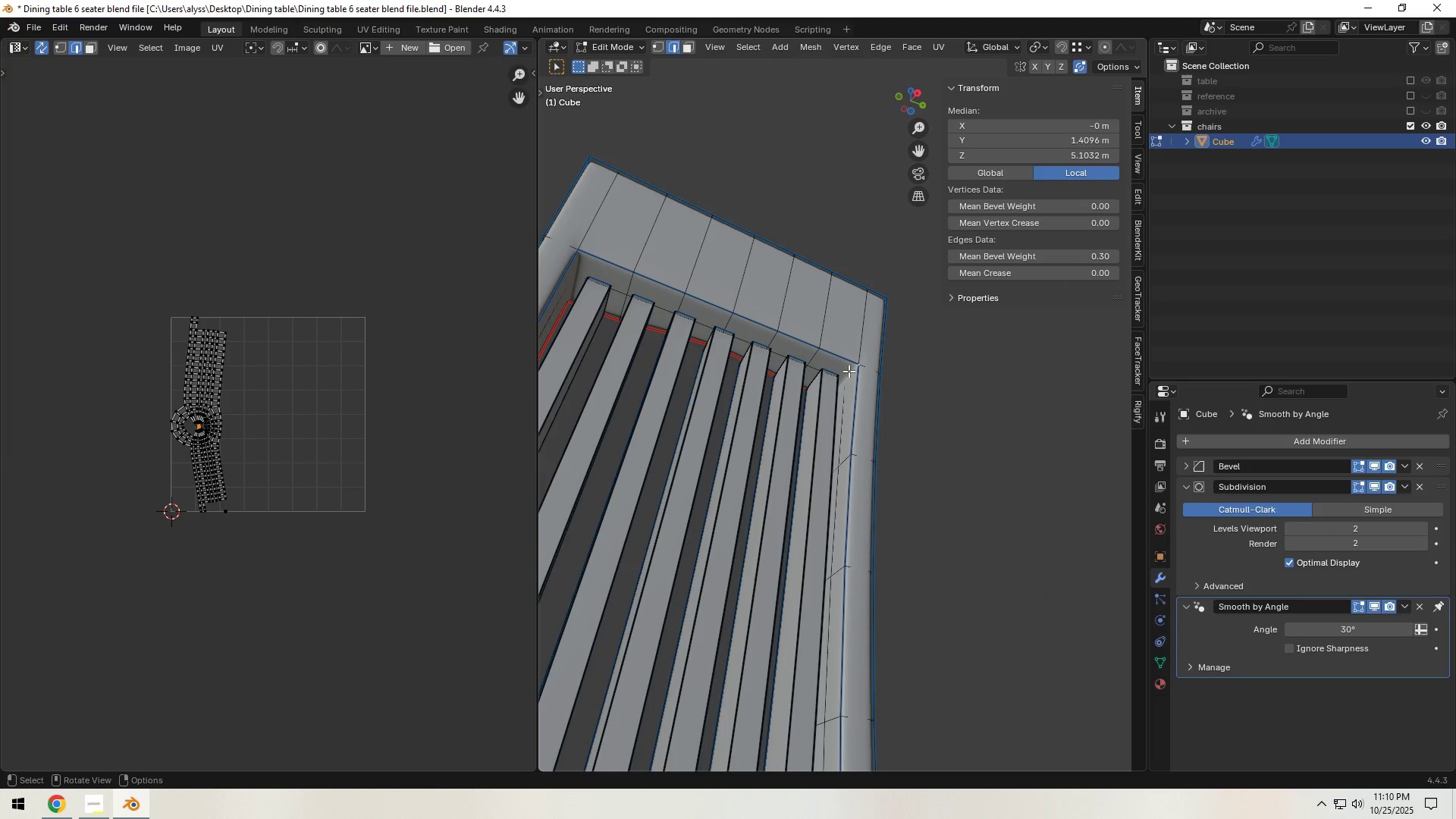 
key(Shift+ShiftLeft)
 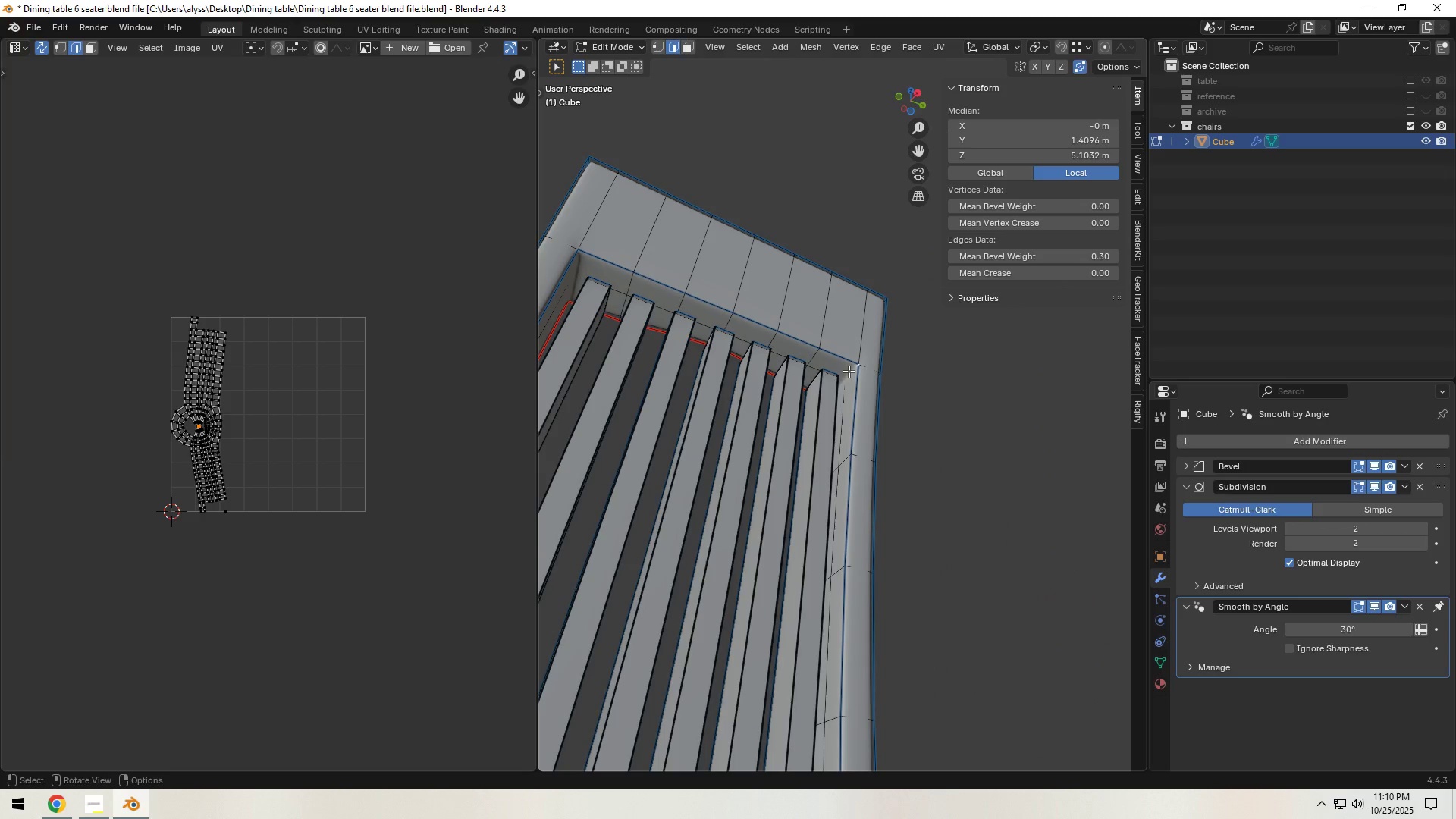 
key(Control+E)
 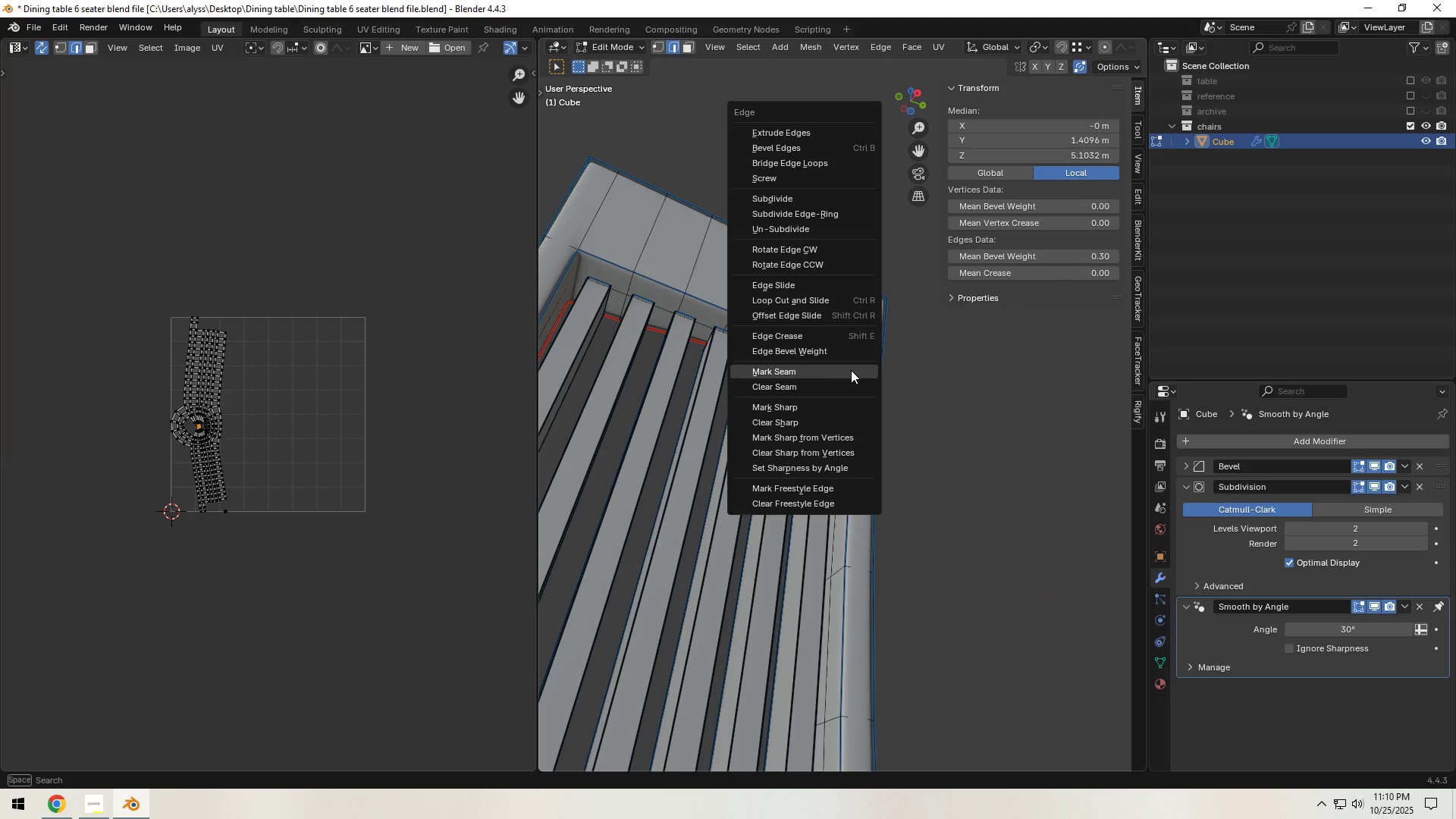 
left_click([851, 370])
 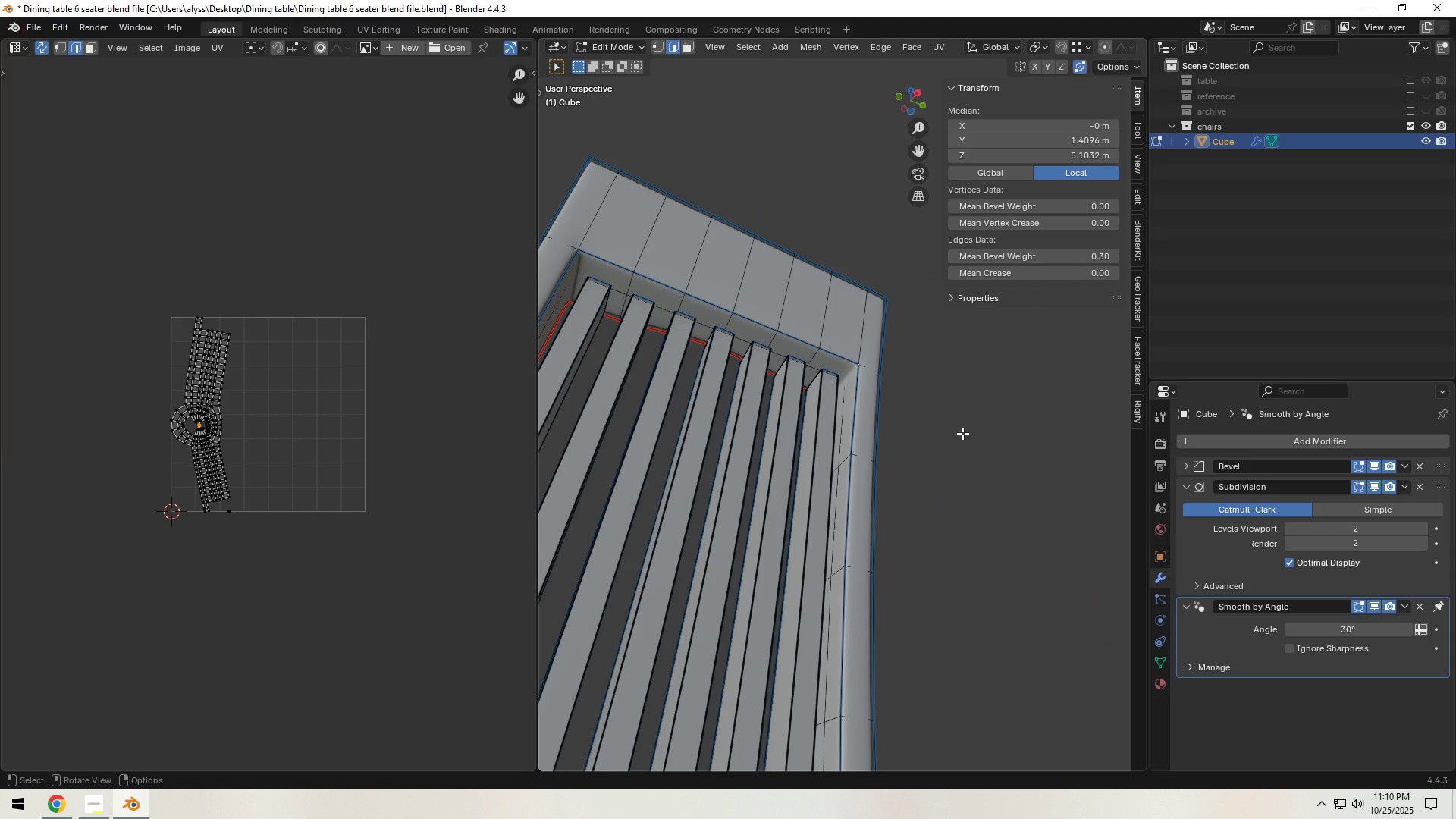 
left_click([962, 433])
 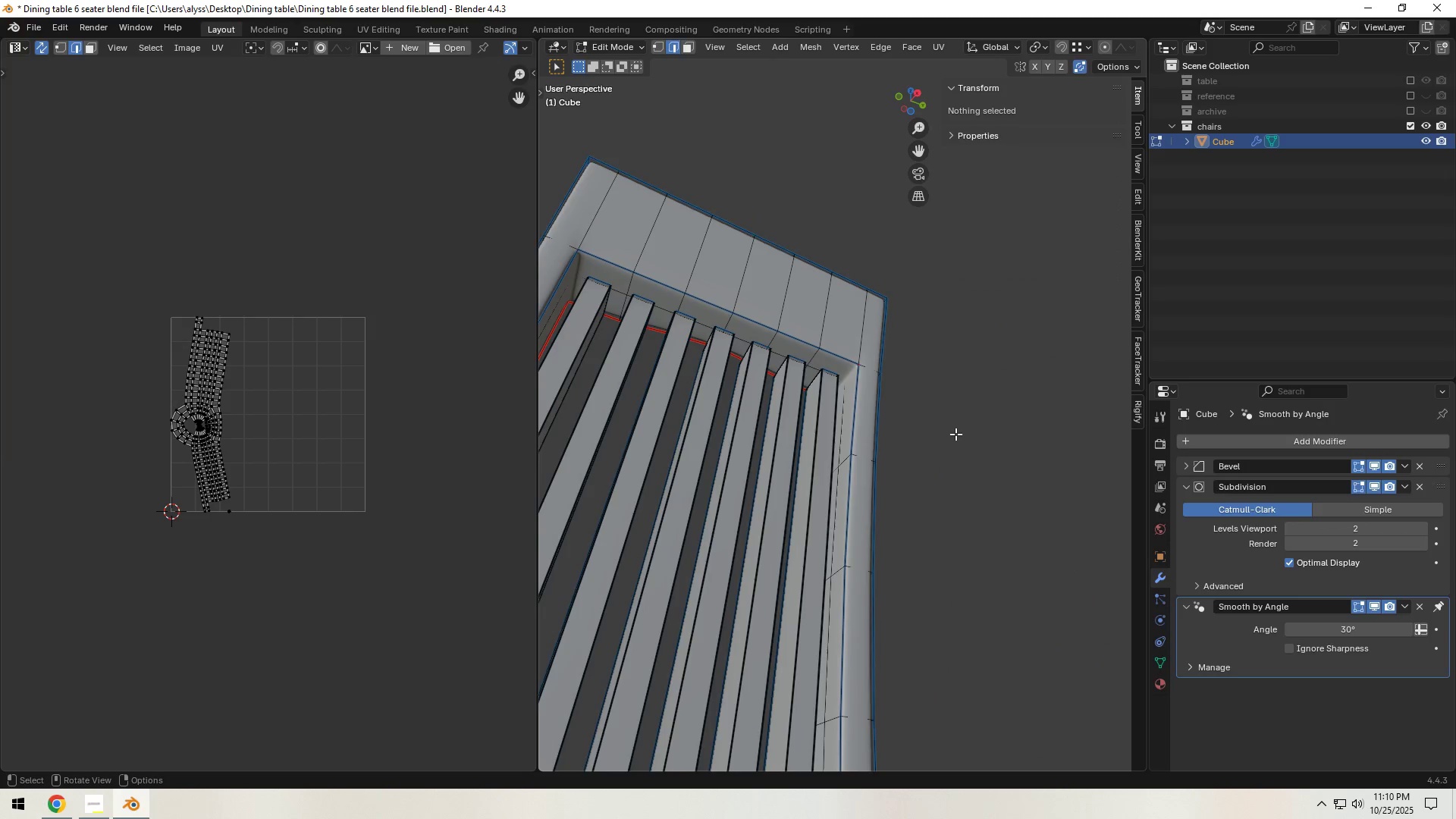 
scroll: coordinate [956, 435], scroll_direction: down, amount: 1.0
 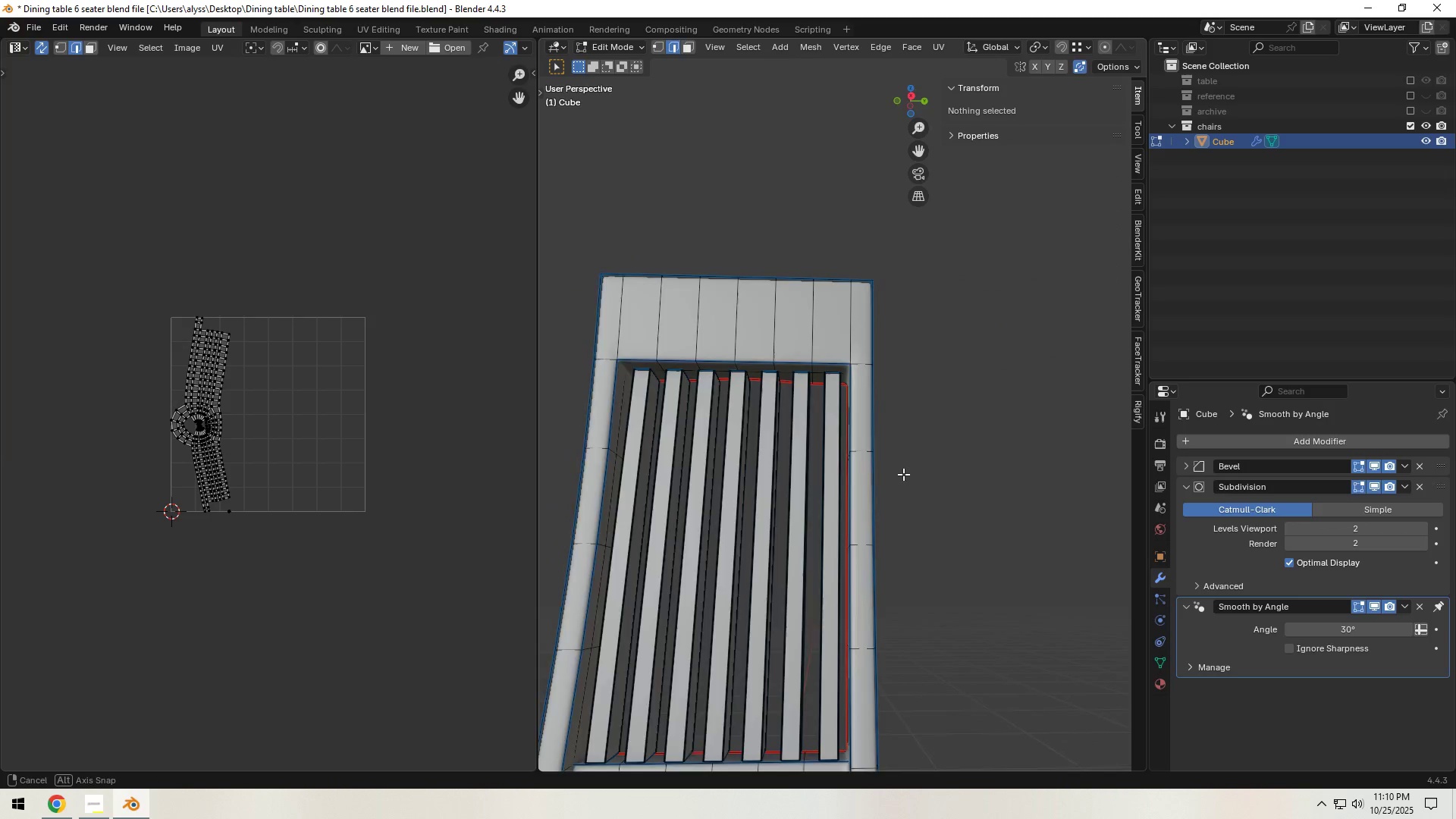 
hold_key(key=ShiftLeft, duration=0.7)
 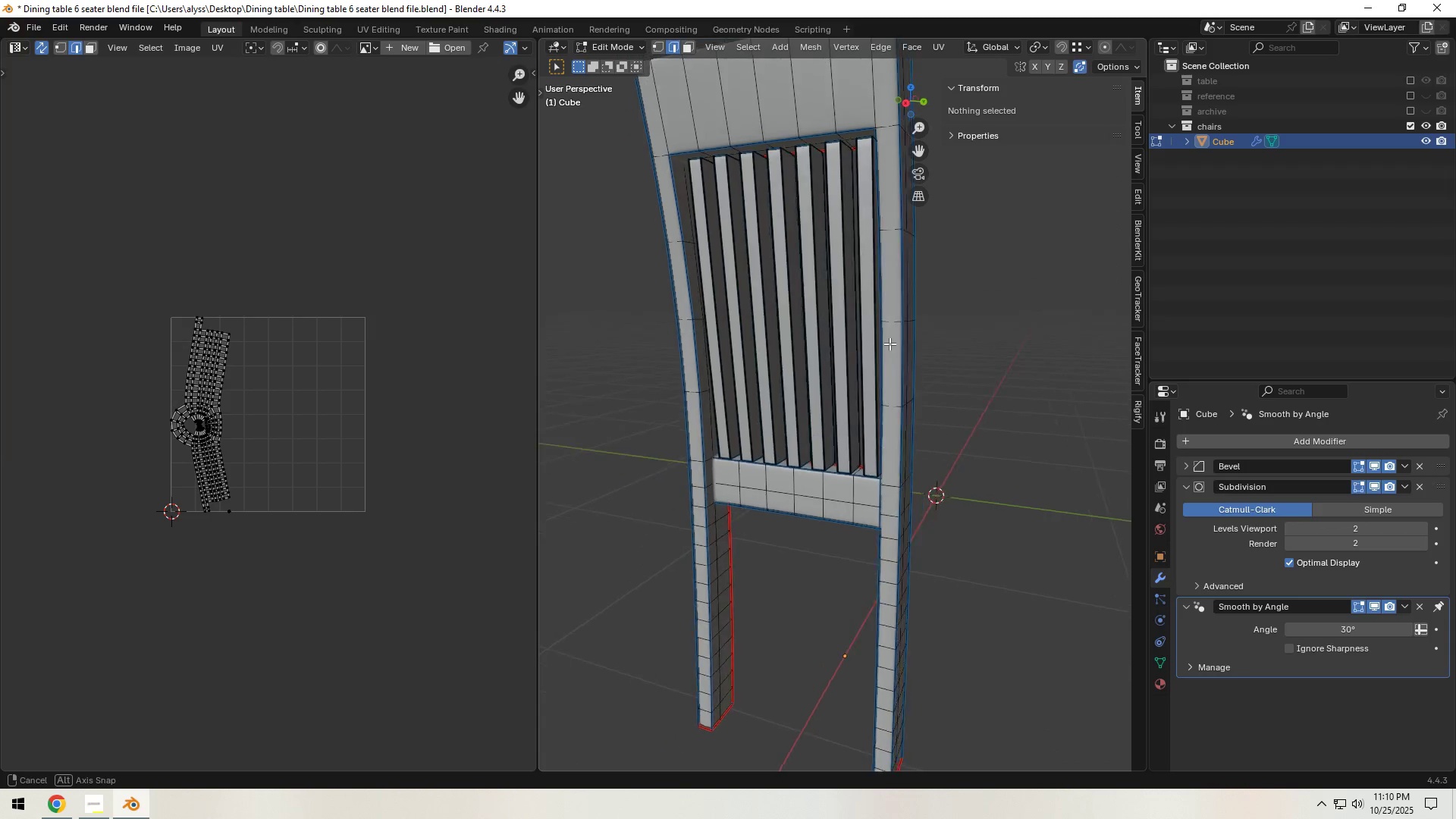 
hold_key(key=ShiftLeft, duration=0.62)
 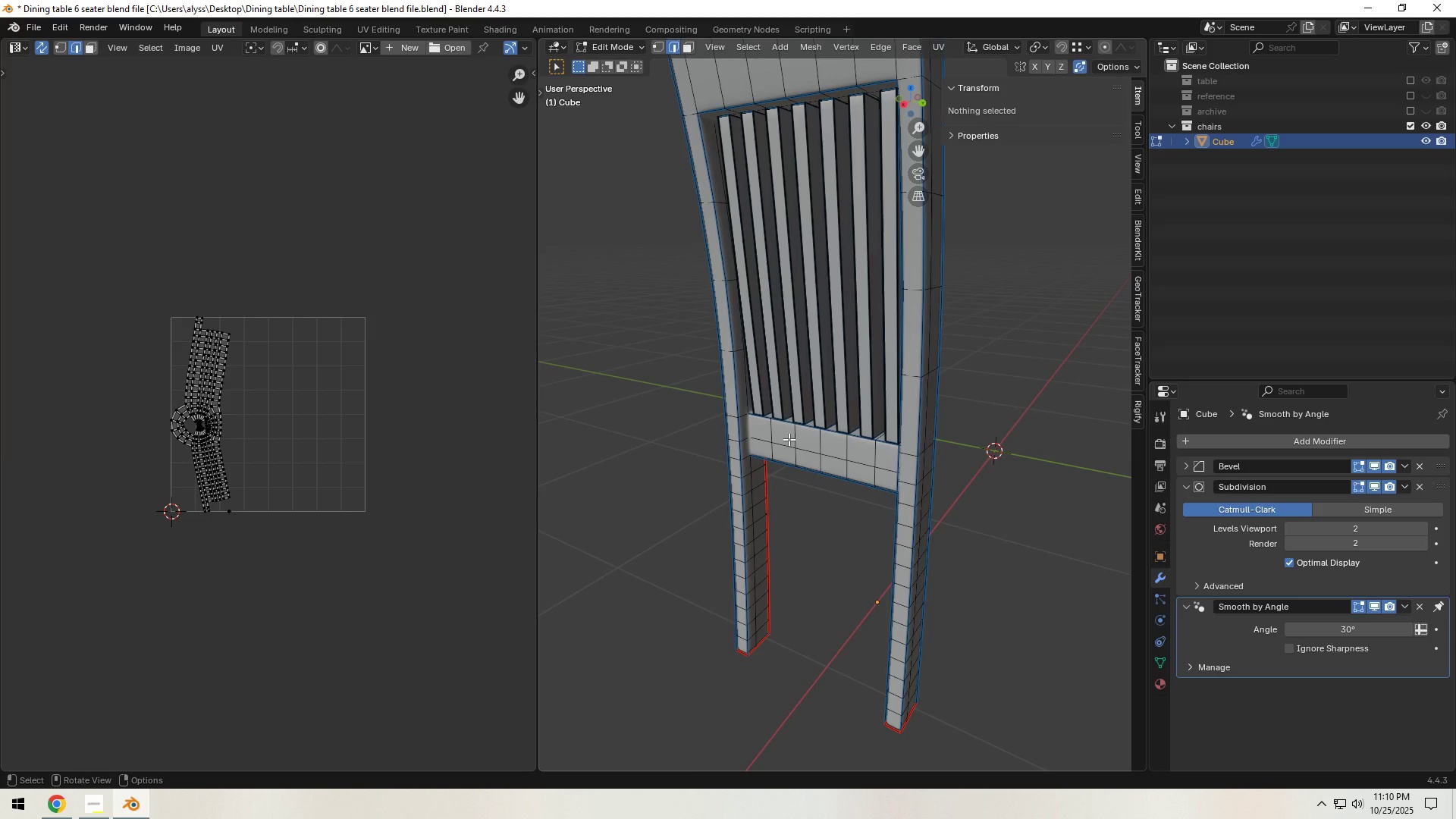 
wait(9.51)
 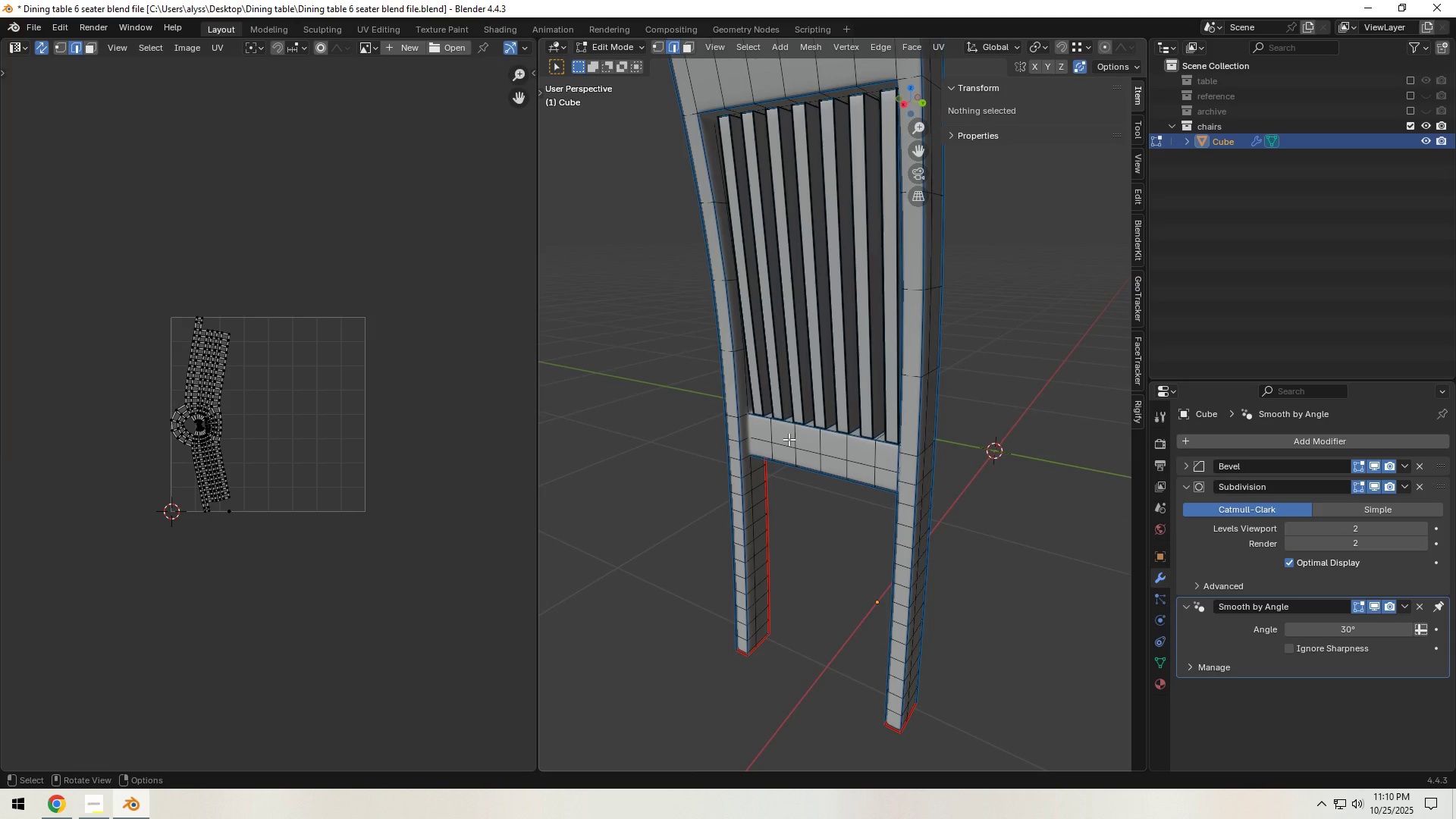 
left_click([755, 353])
 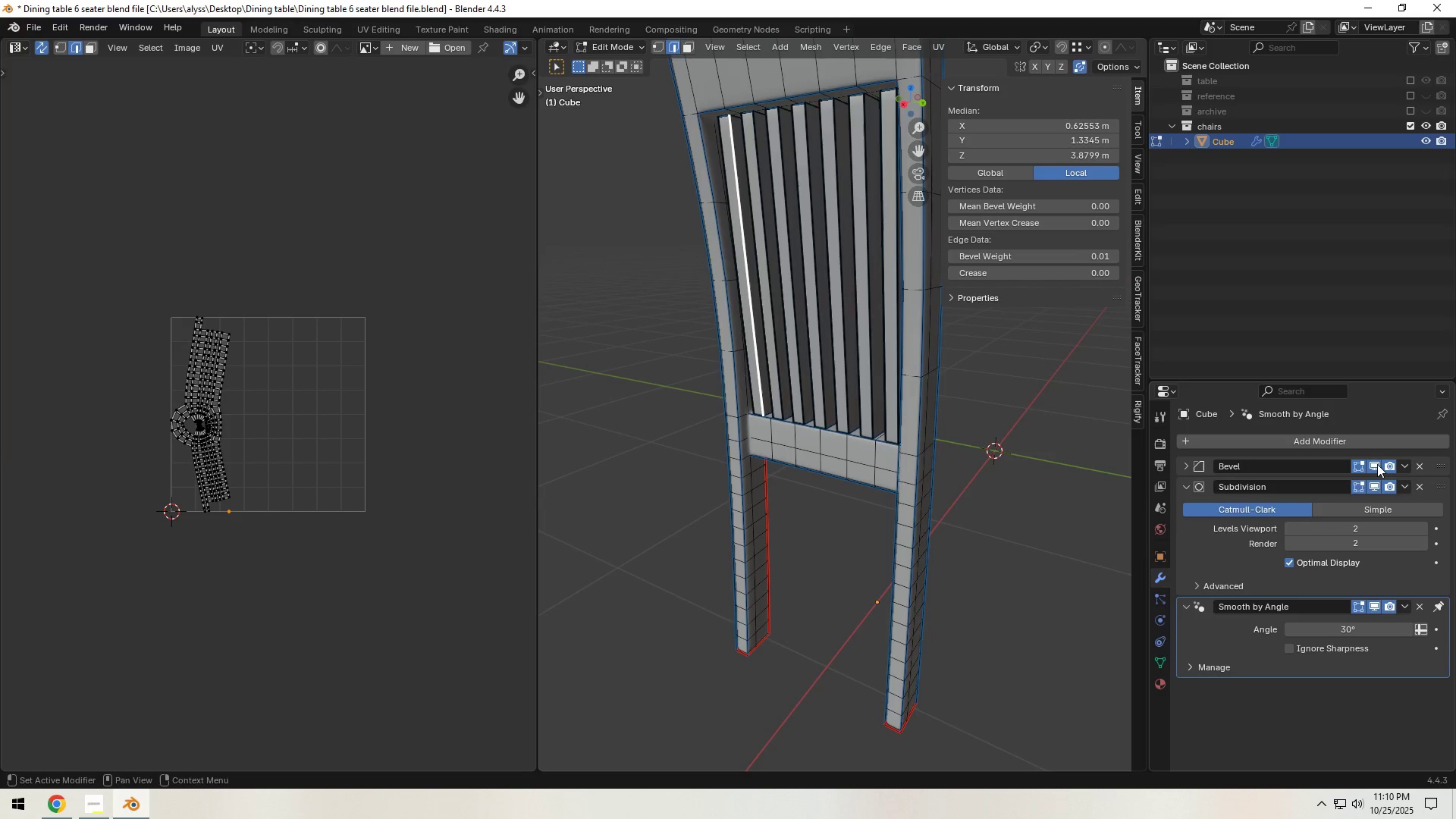 
double_click([1377, 482])
 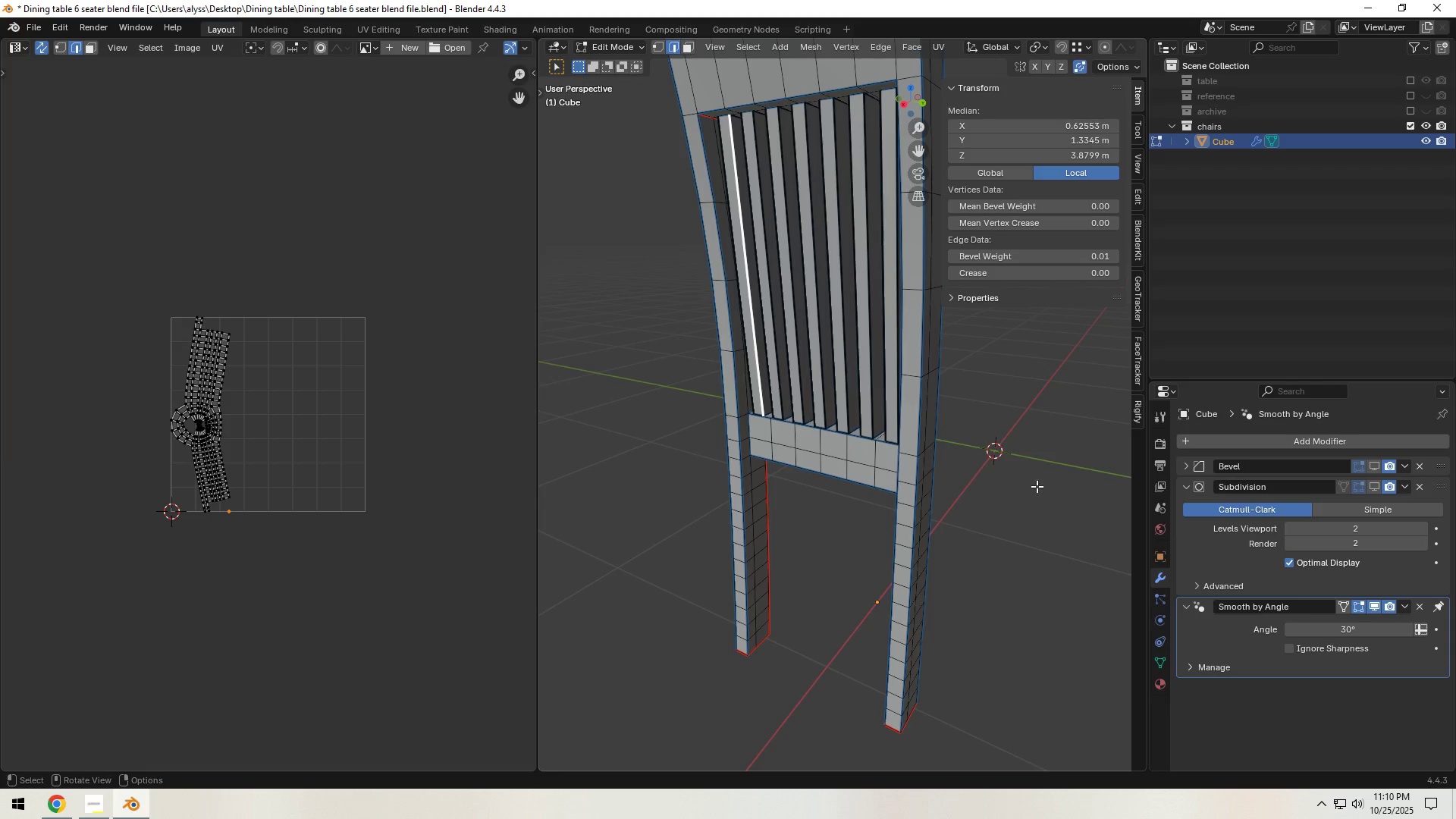 
left_click([1040, 486])
 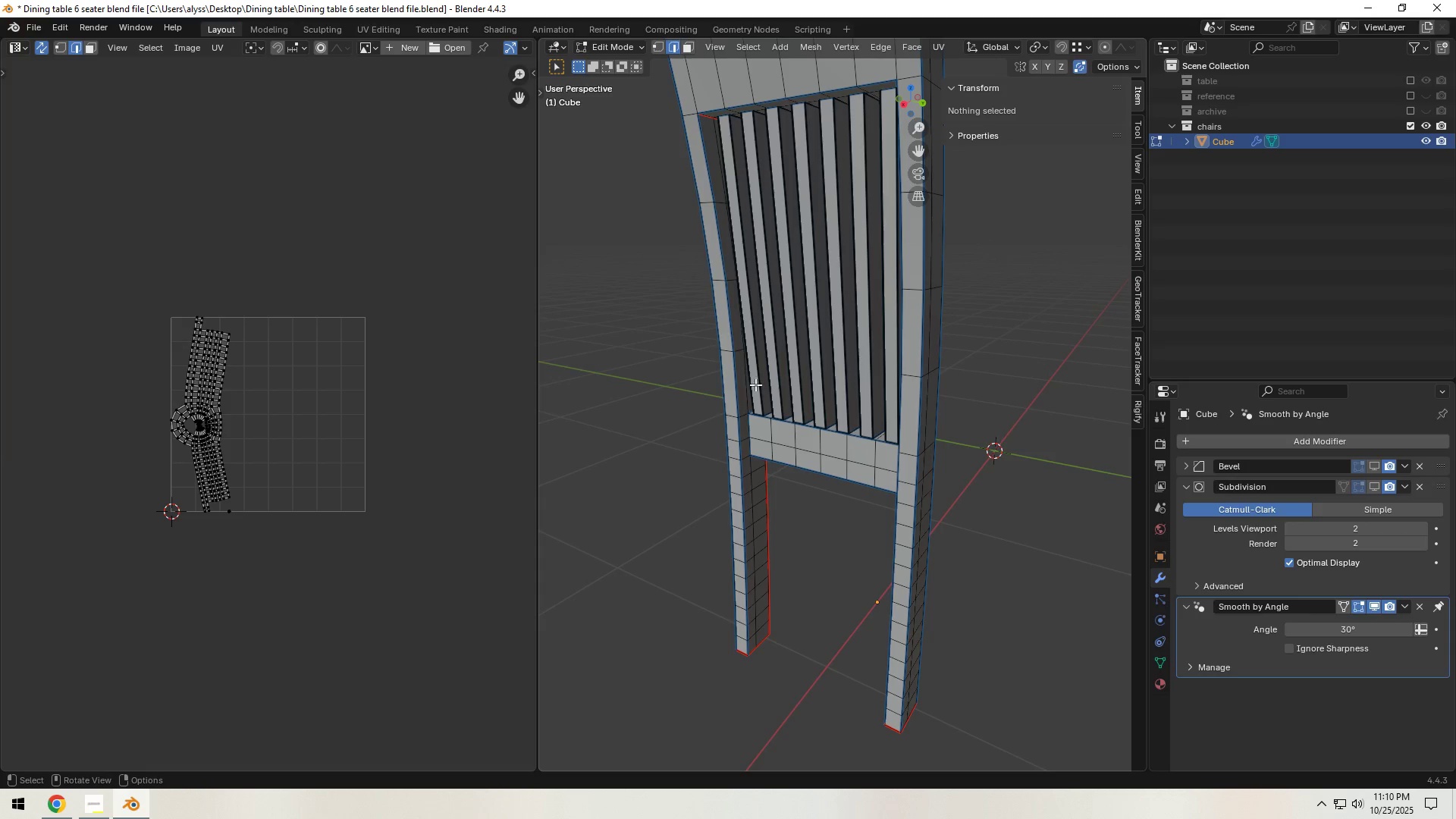 
left_click([755, 384])
 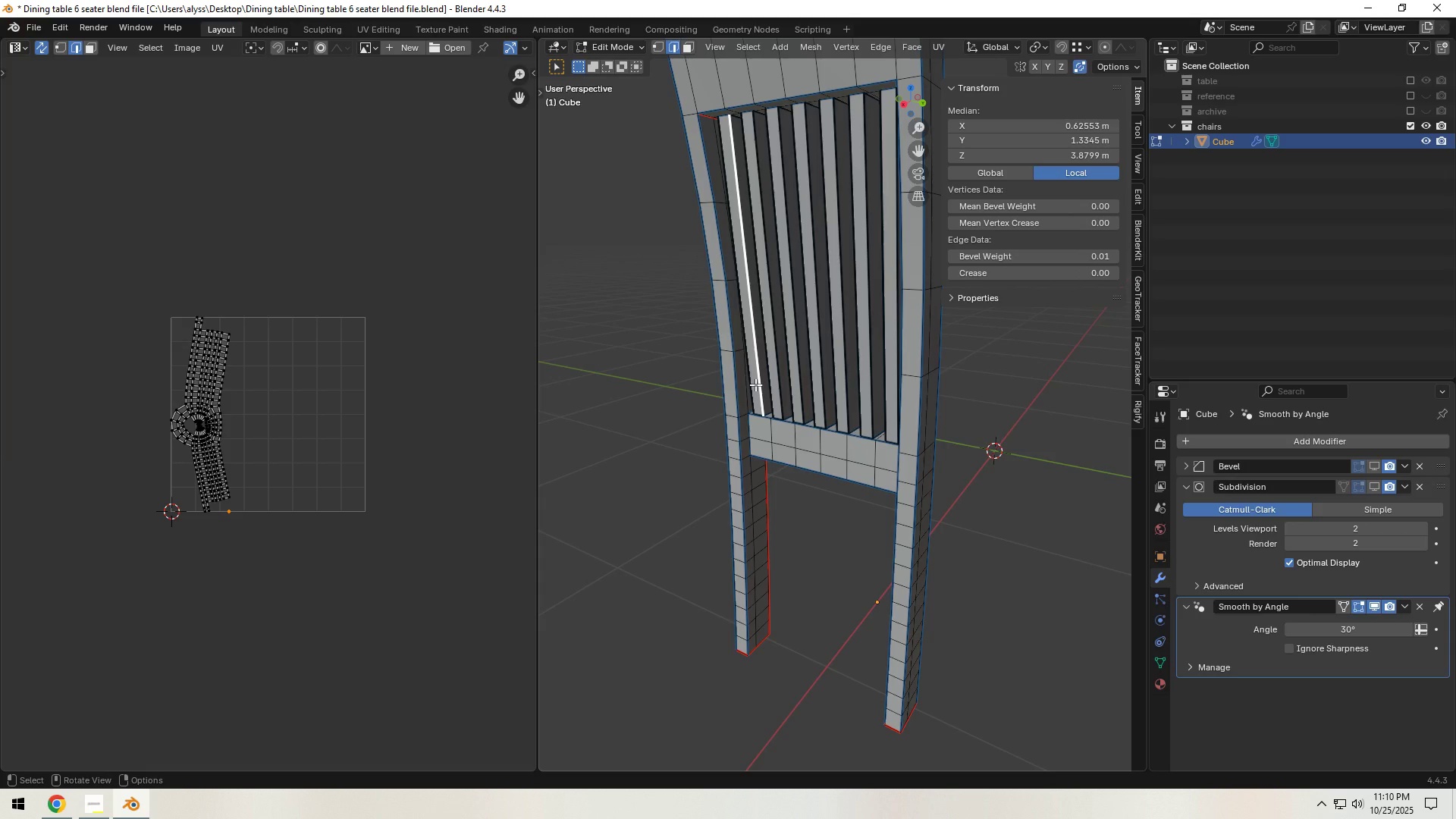 
type(lllllllh)
 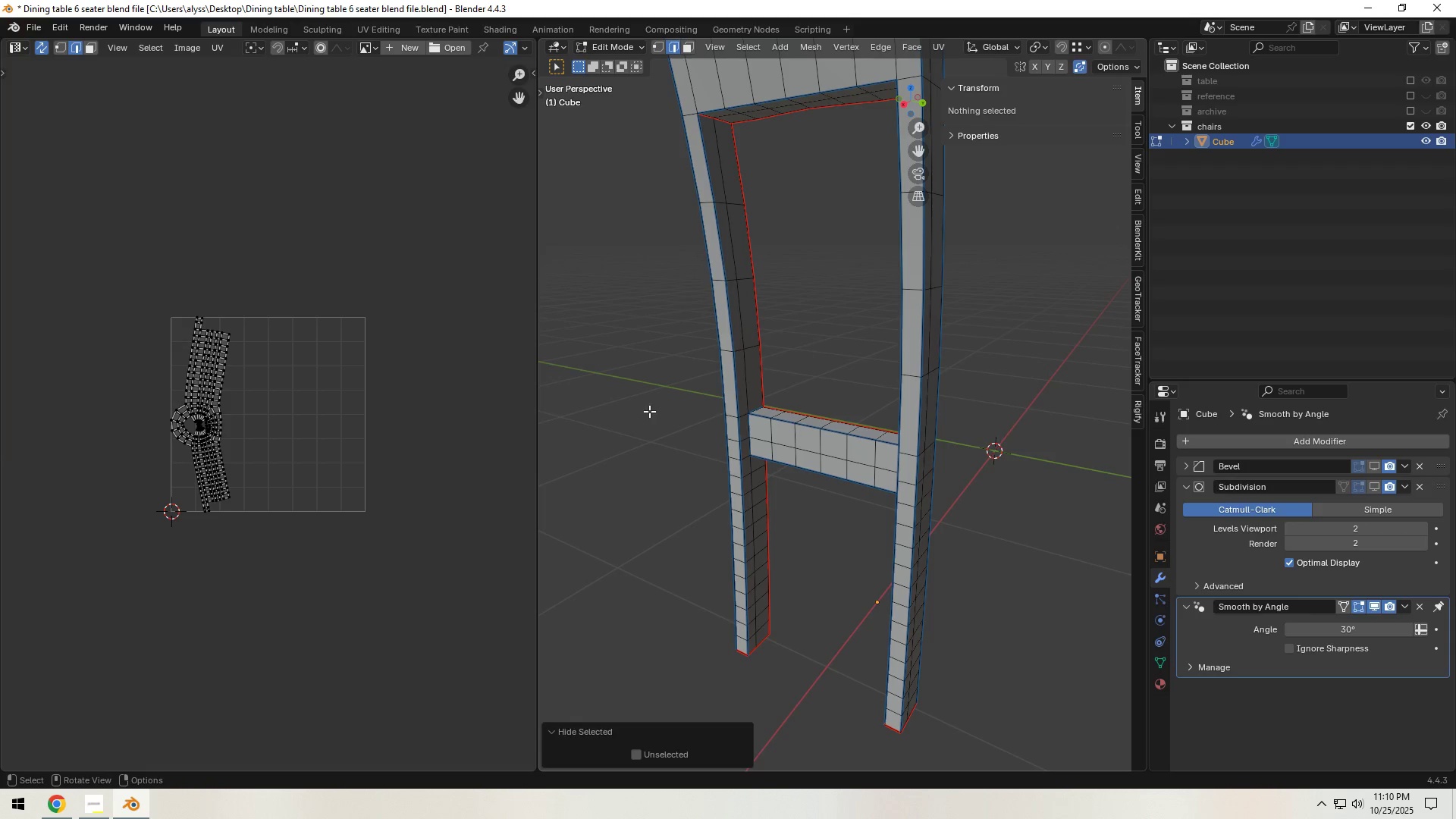 
left_click([648, 411])
 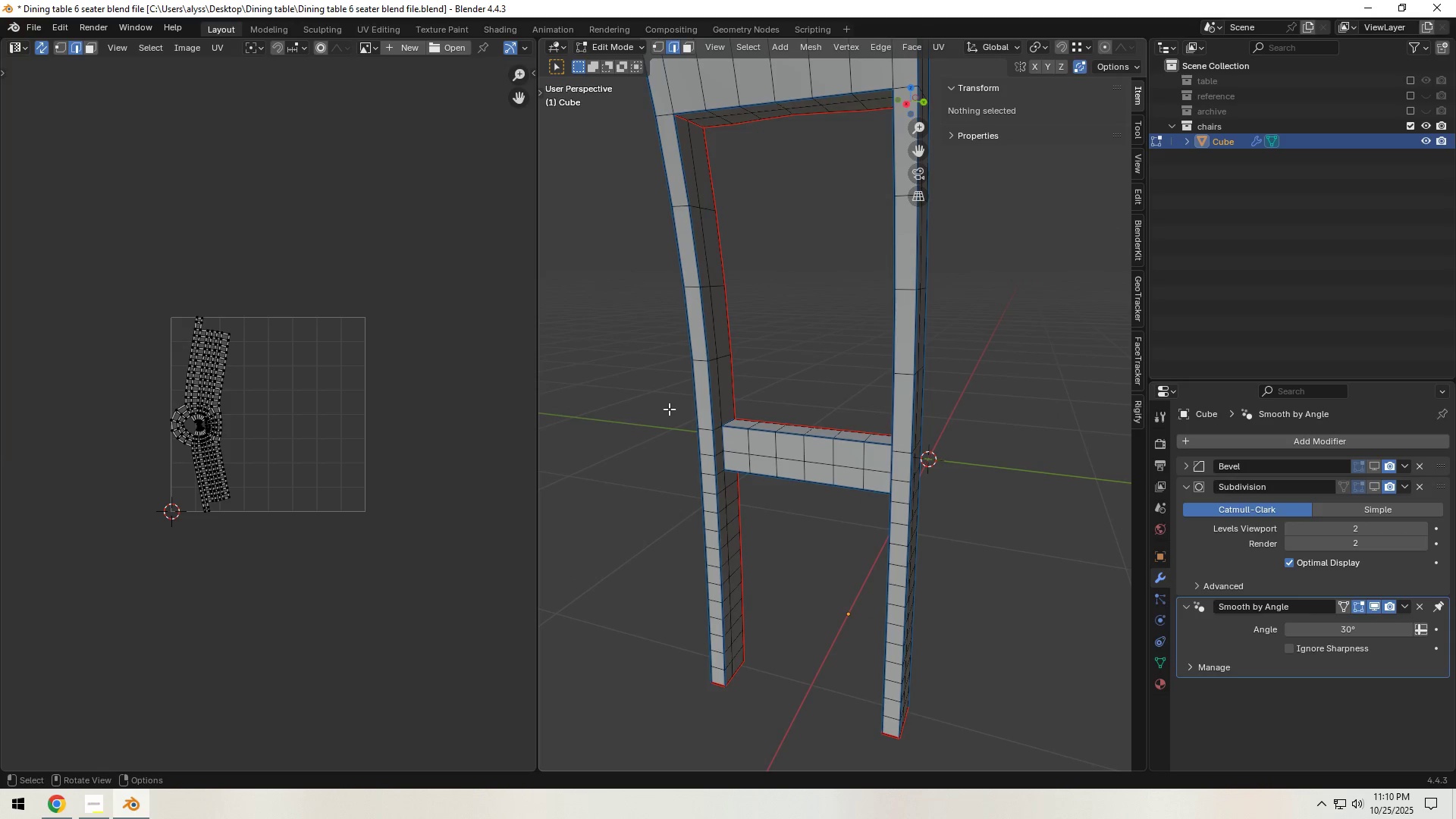 
scroll: coordinate [743, 456], scroll_direction: up, amount: 8.0
 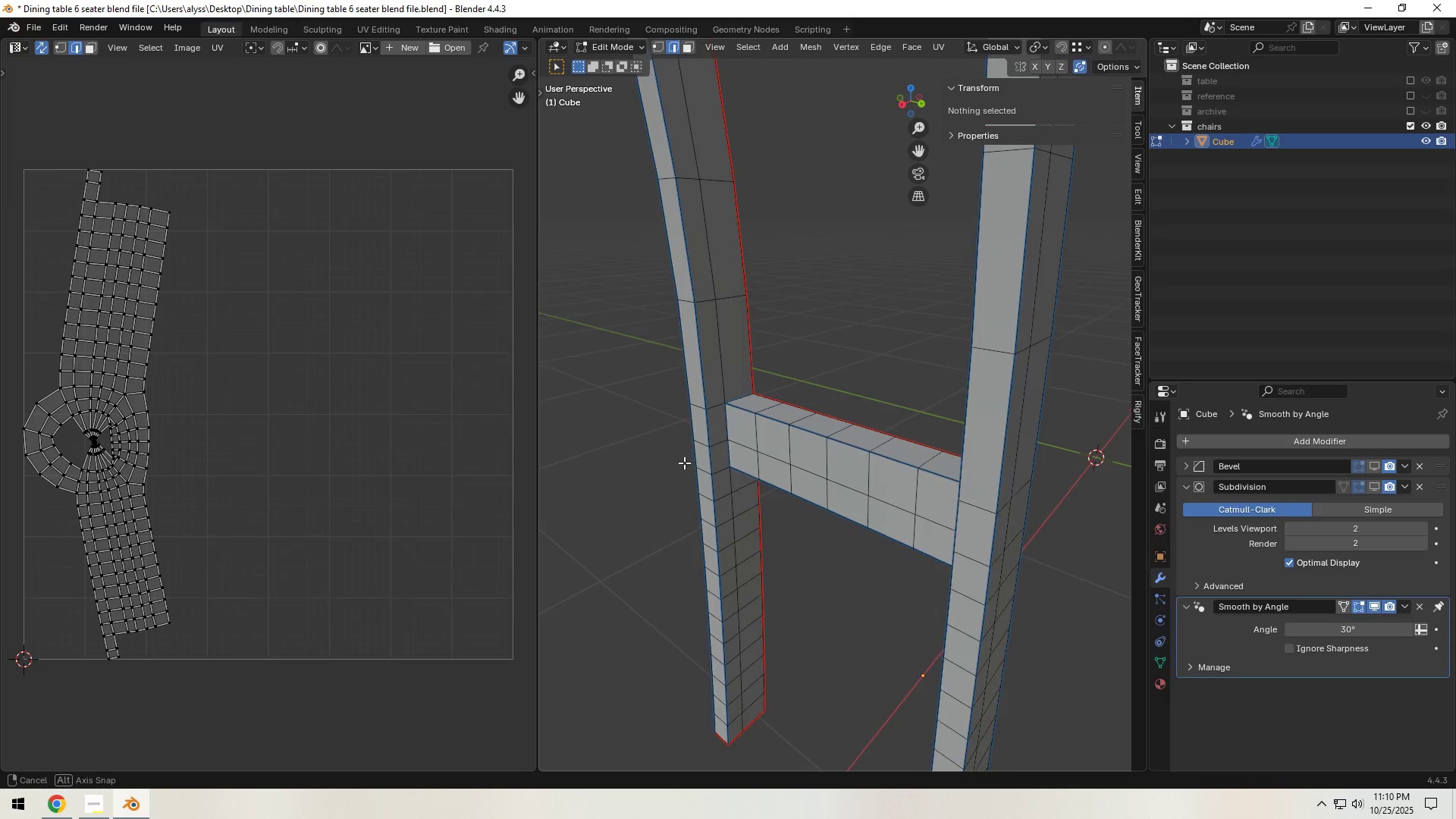 
hold_key(key=ShiftLeft, duration=0.57)
 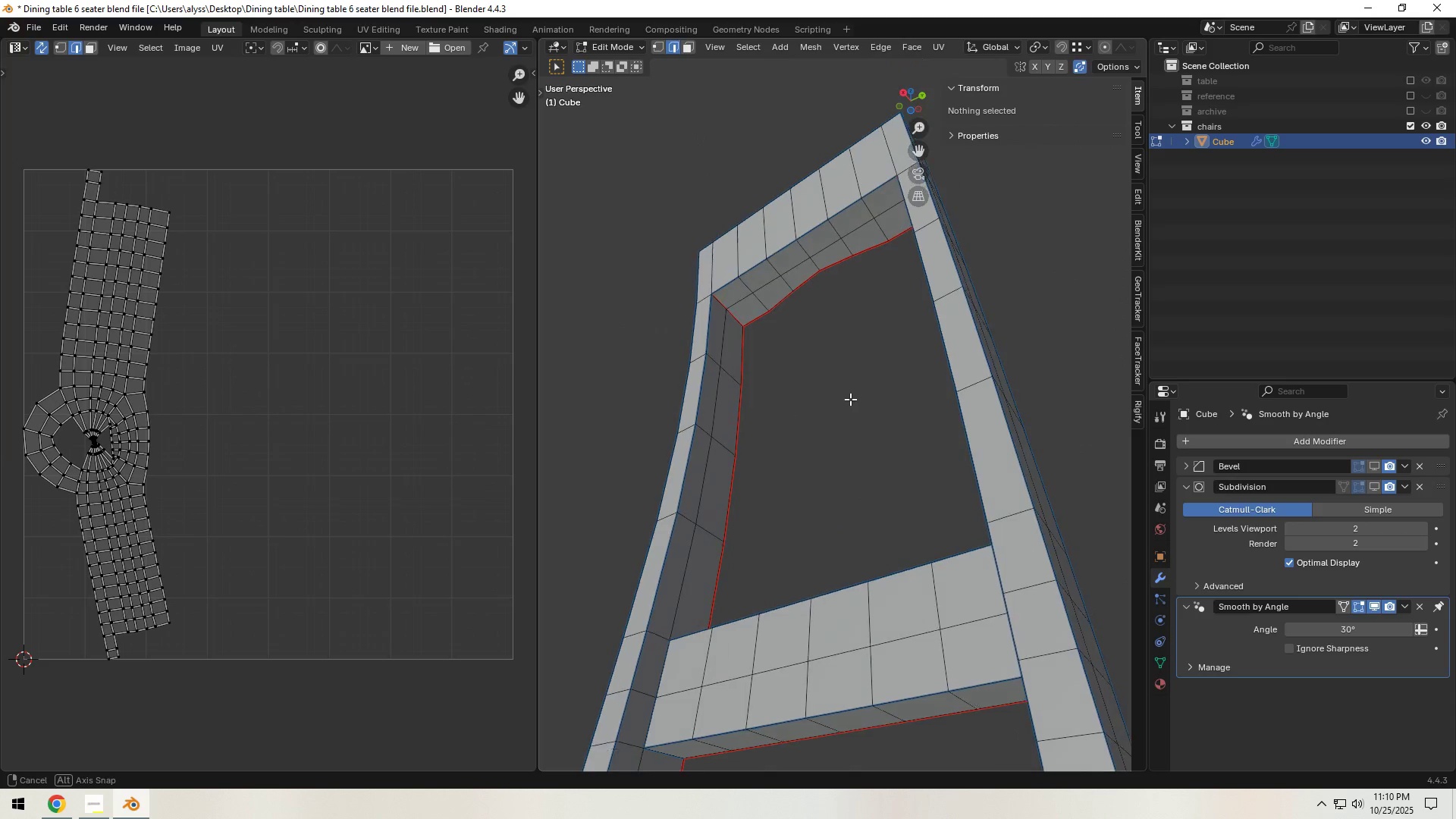 
hold_key(key=ShiftLeft, duration=0.73)
 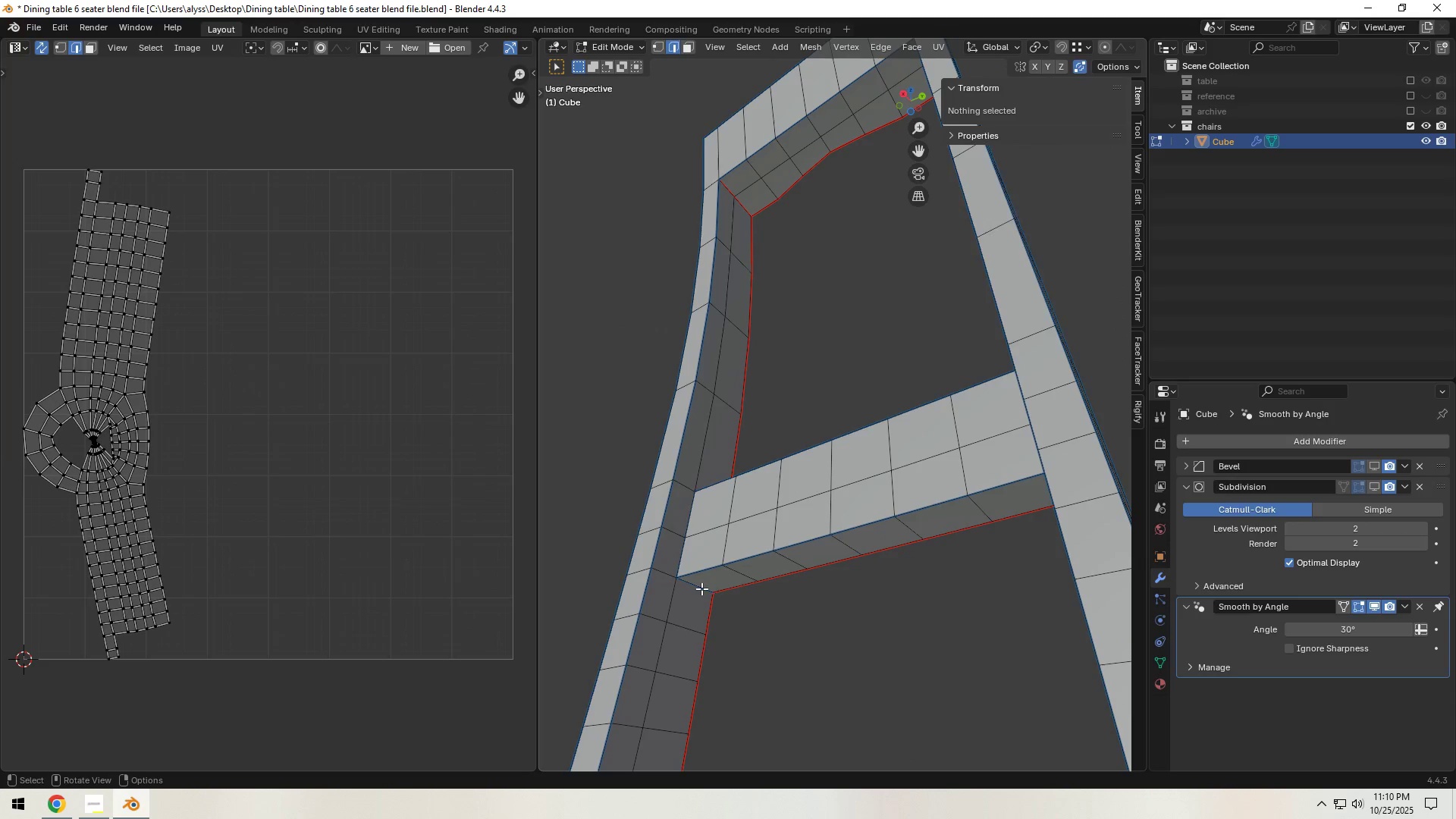 
left_click([698, 588])
 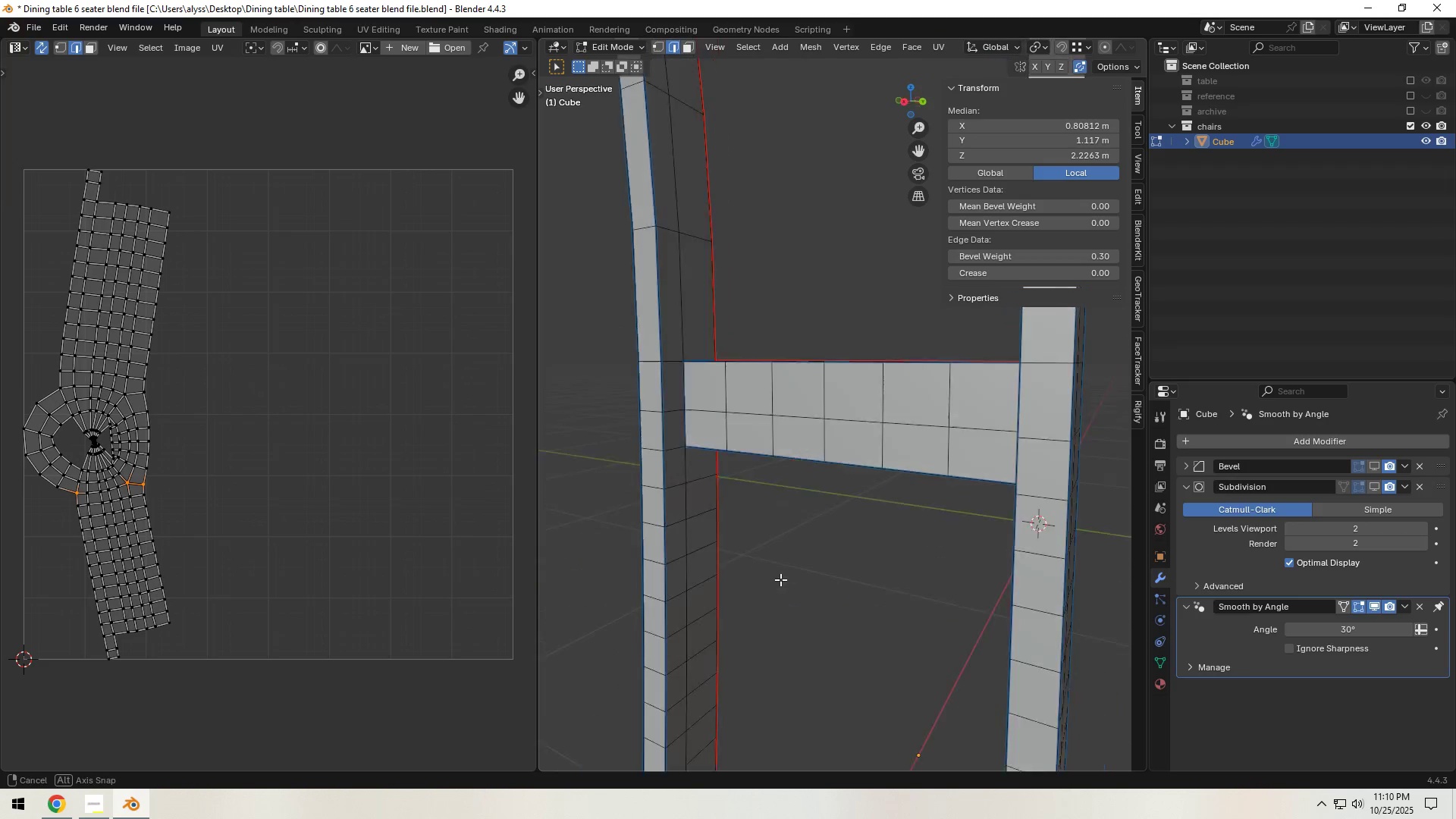 
hold_key(key=ShiftLeft, duration=0.75)
left_click([696, 338])
 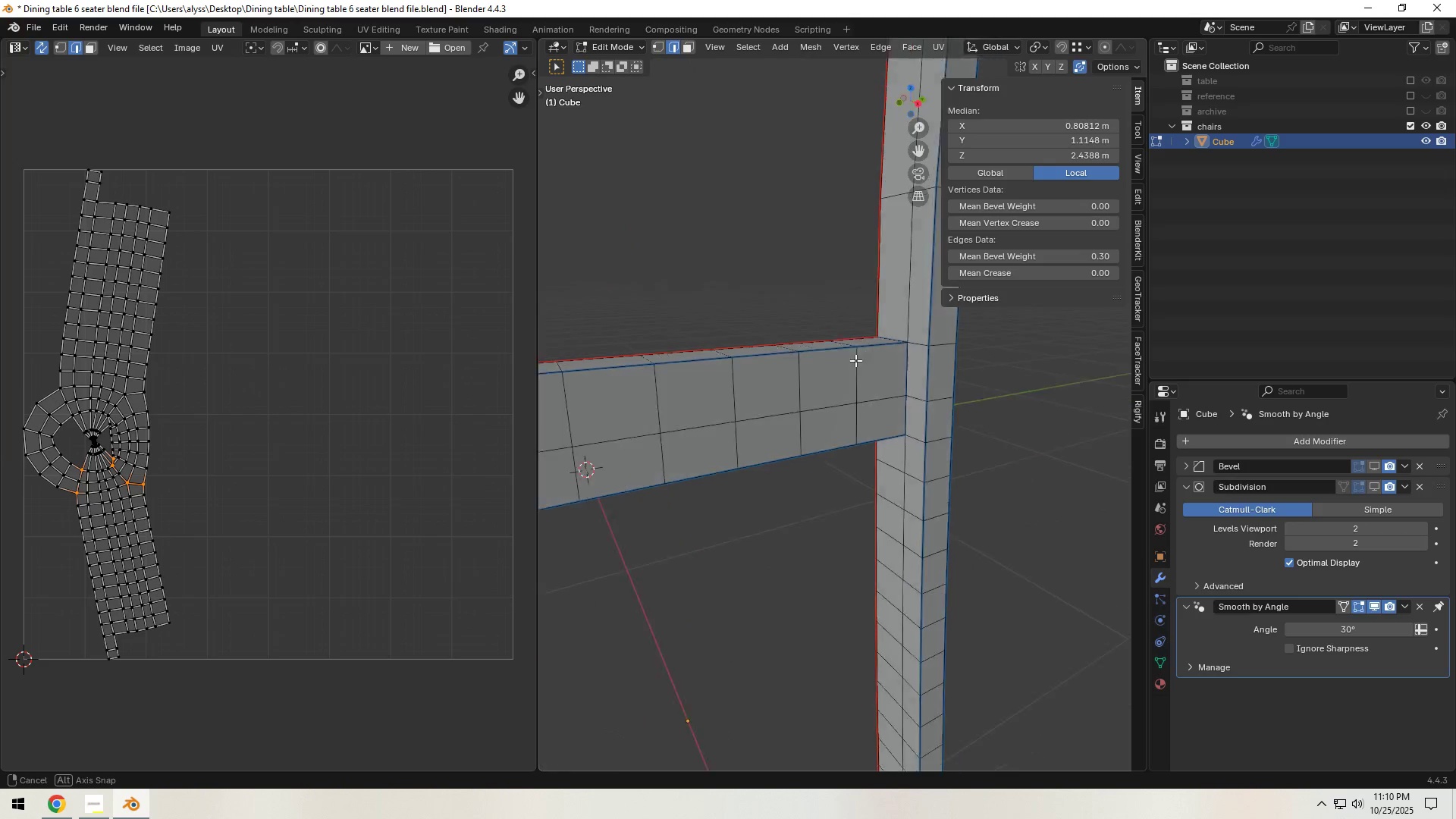 
hold_key(key=ShiftLeft, duration=0.54)
left_click([828, 328])
 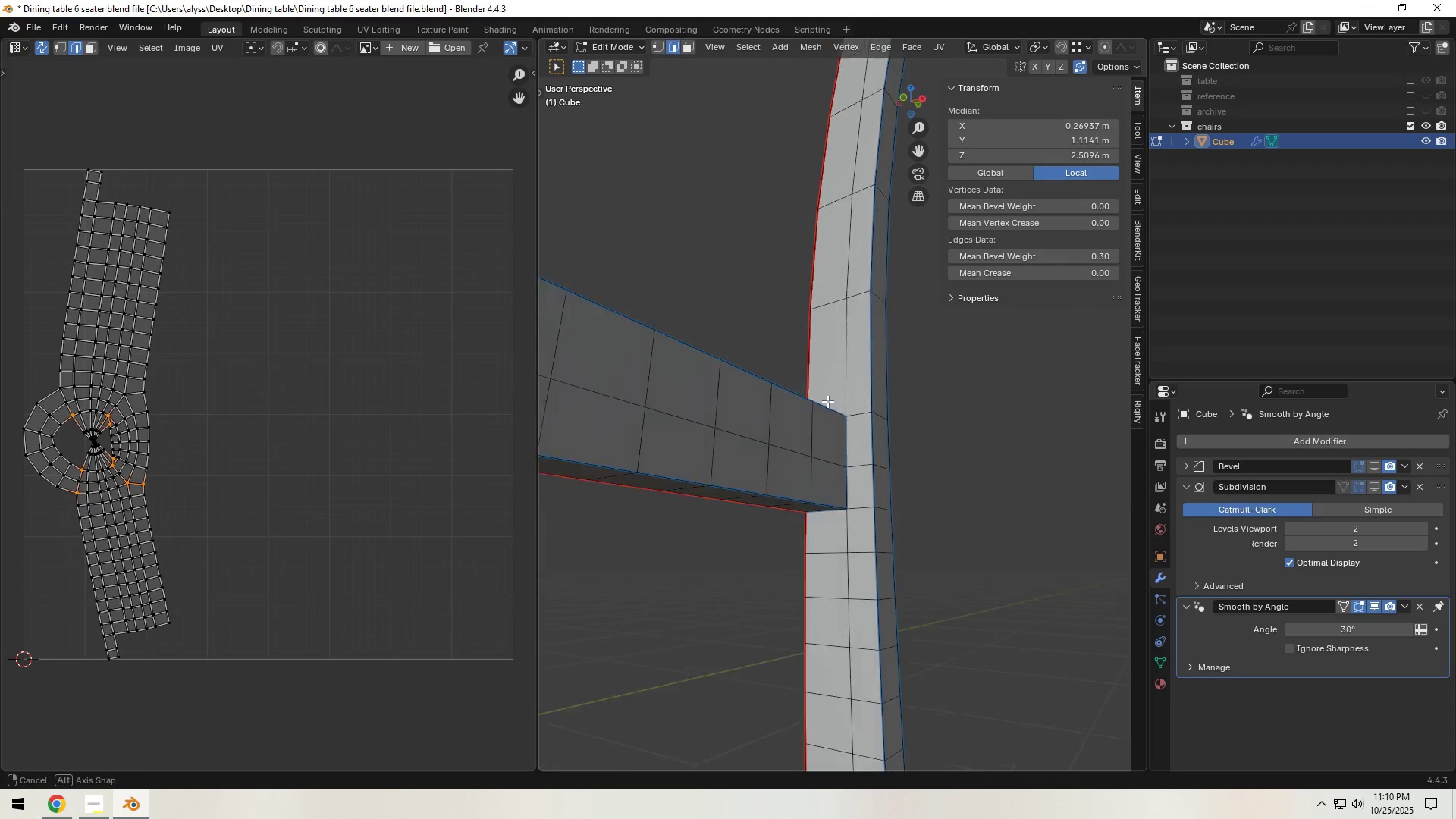 
hold_key(key=ShiftLeft, duration=0.82)
left_click([831, 538])
 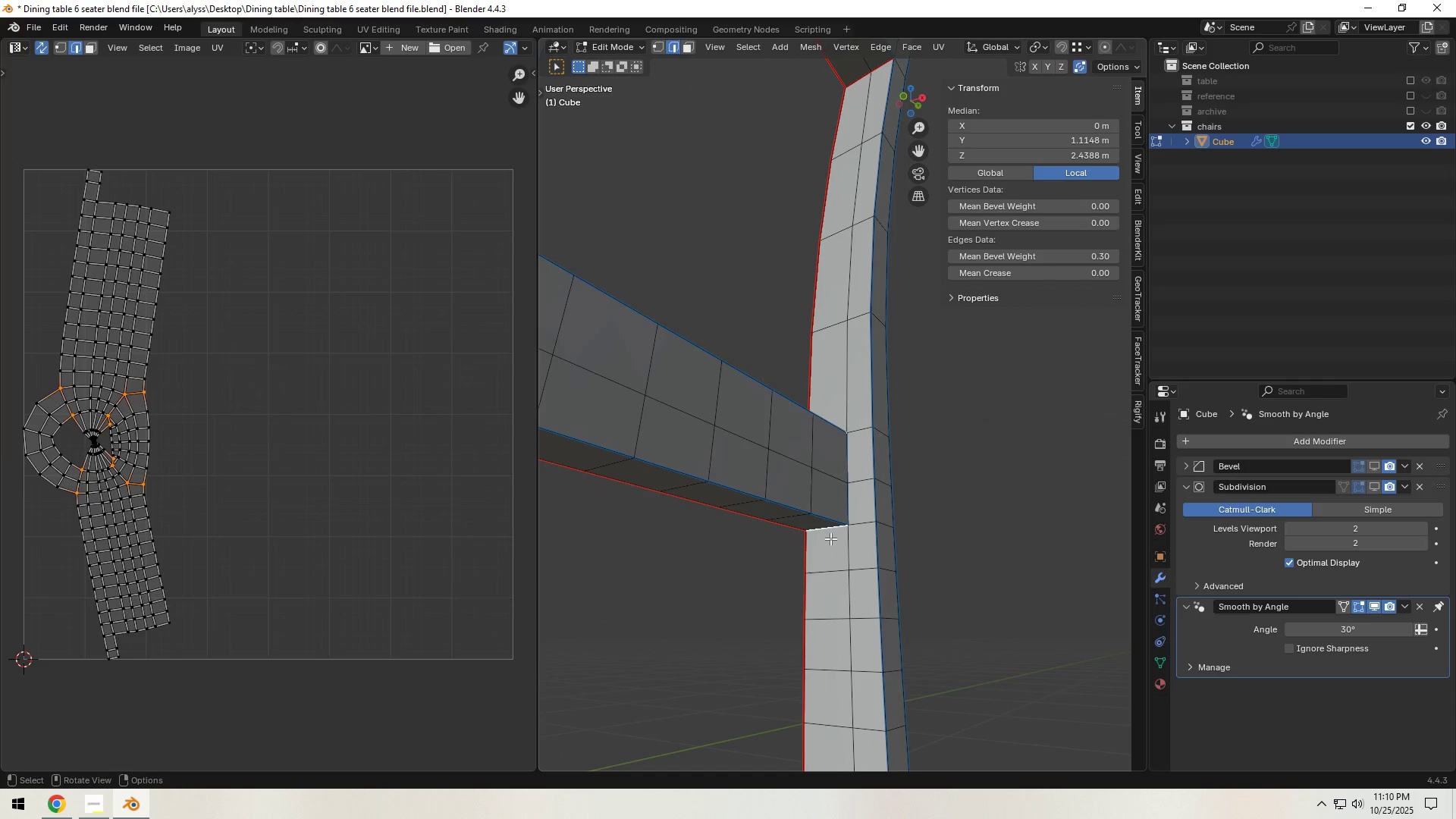 
key(Control+E)
 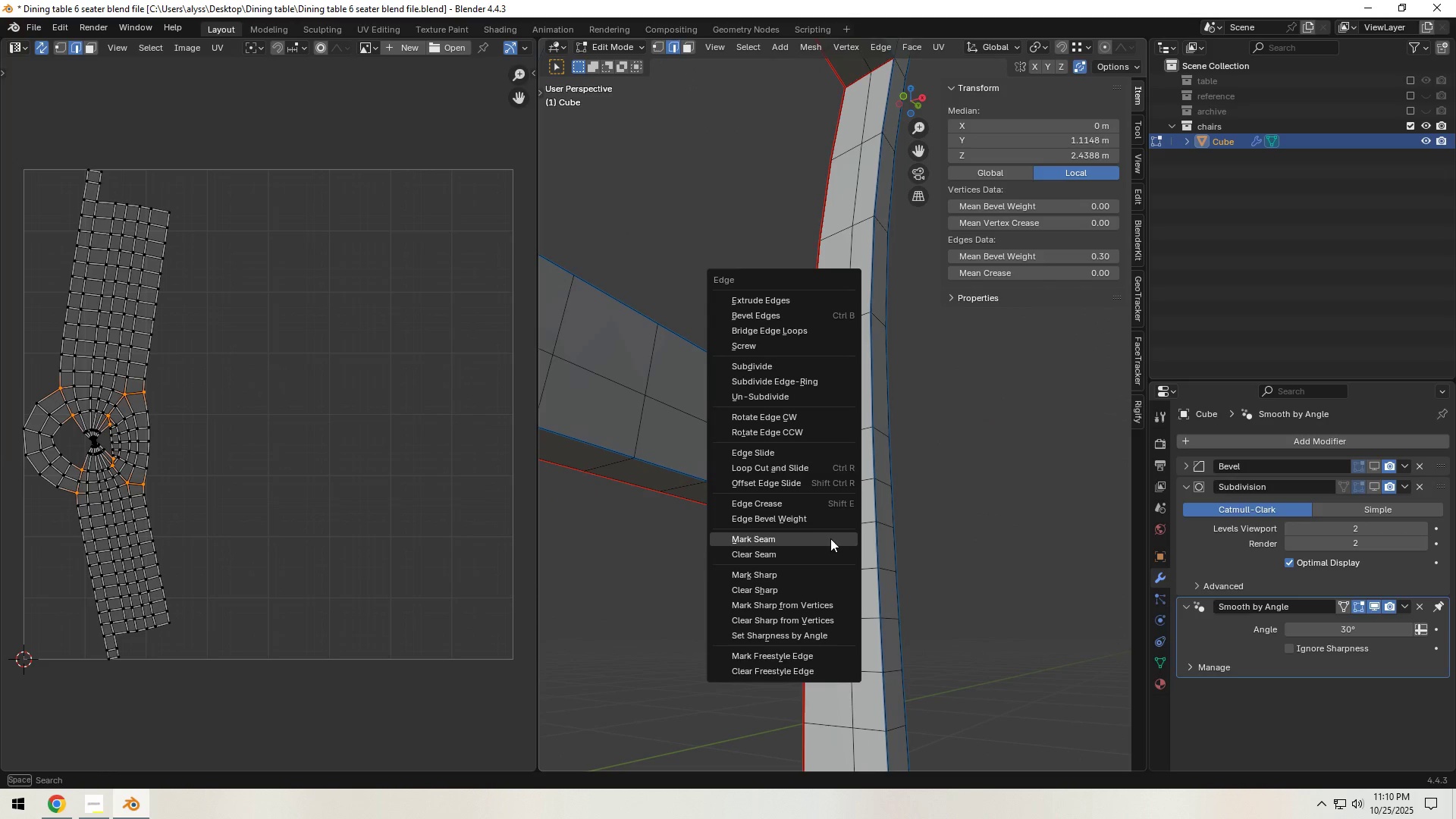 
left_click([830, 538])
 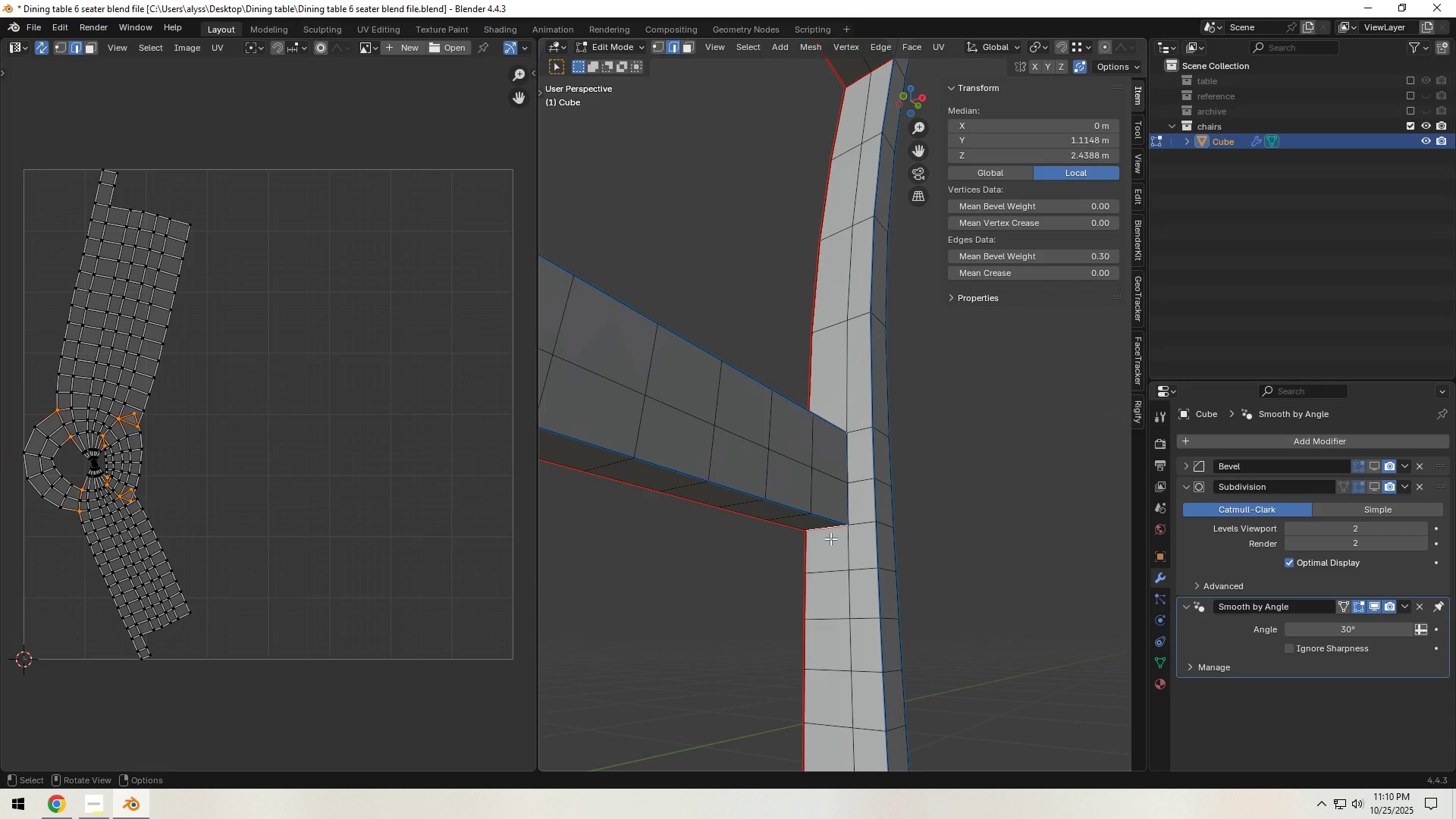 
key(A)
 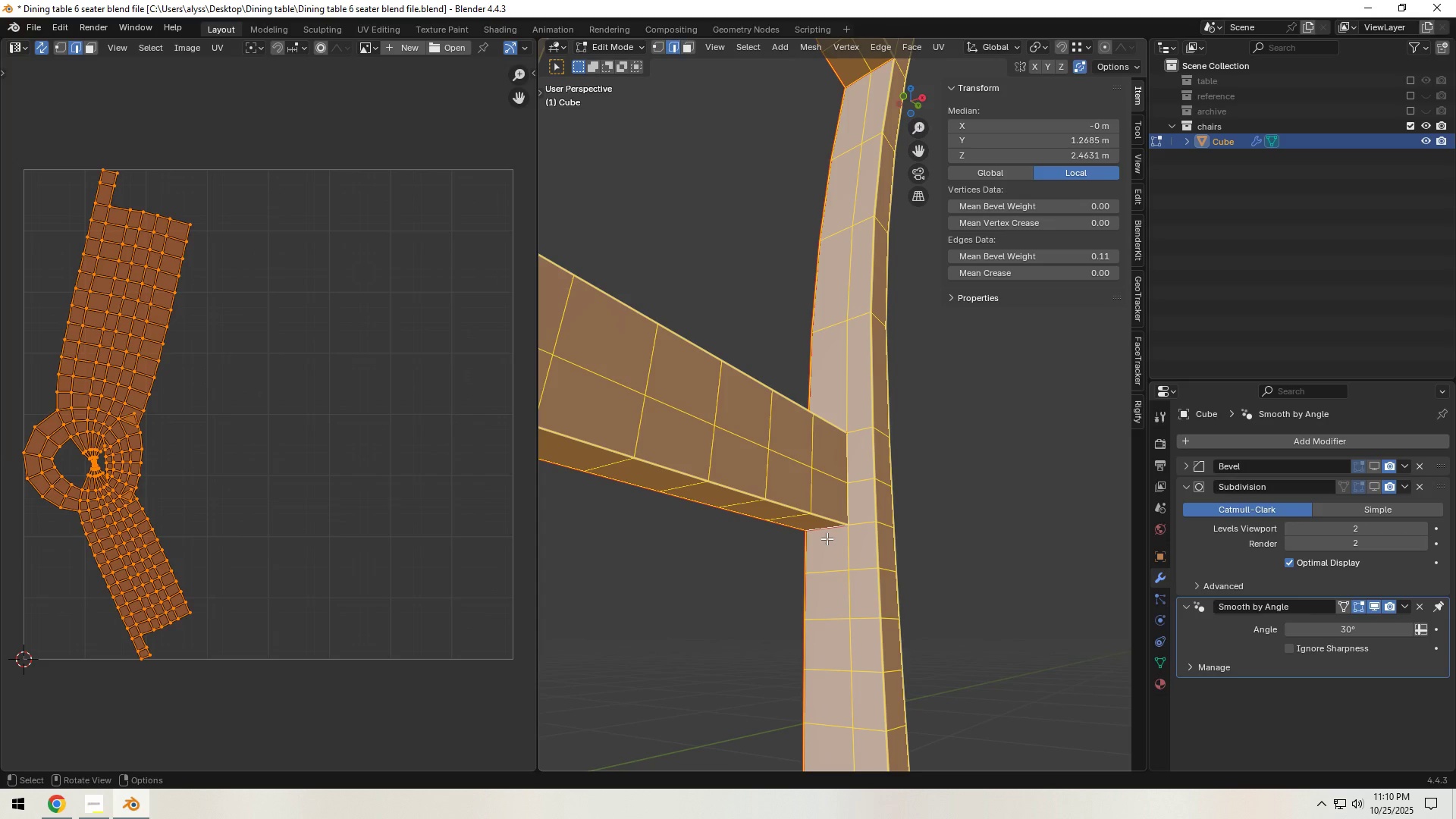 
key(Backquote)
 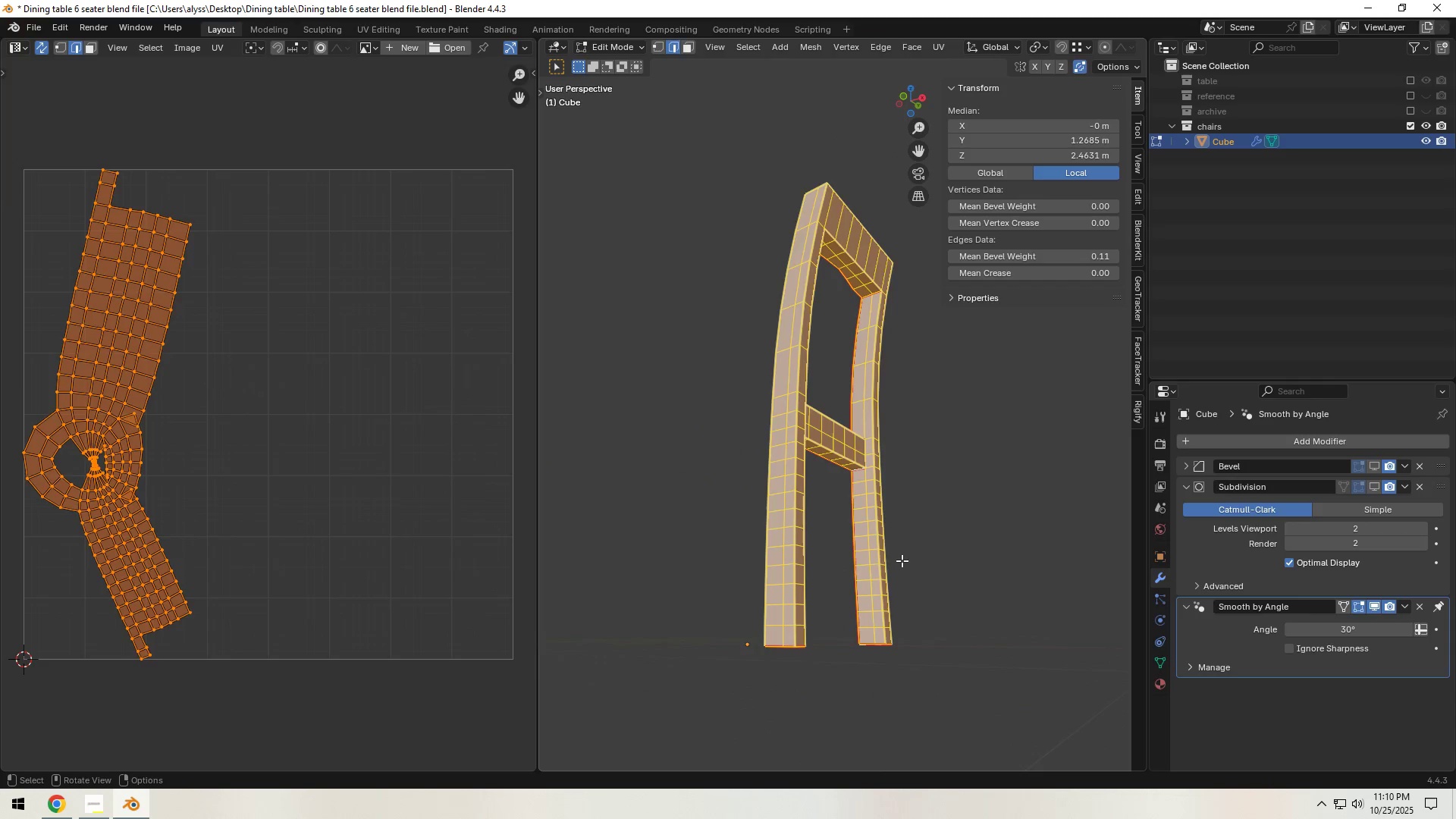 
left_click([967, 506])
 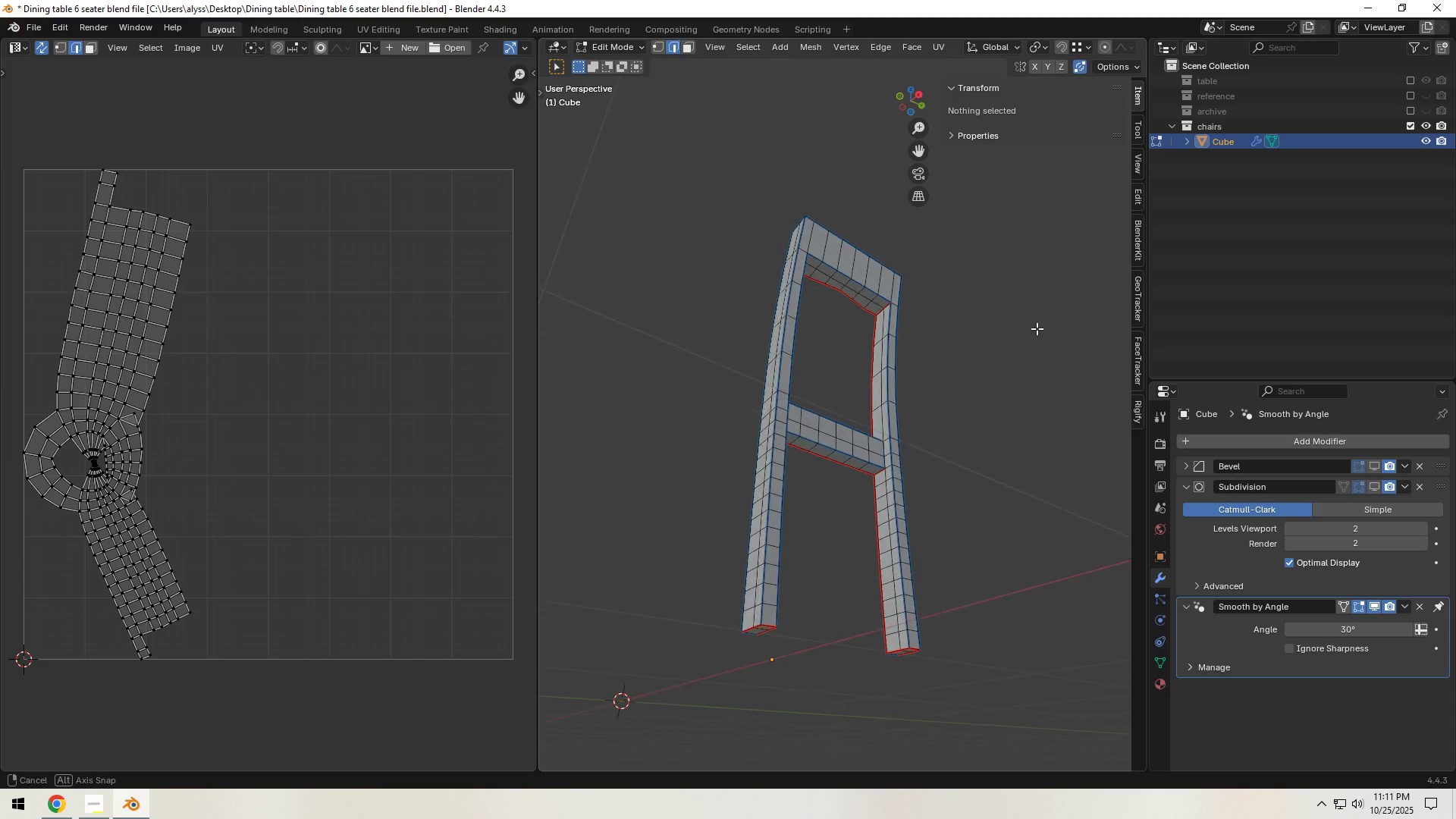 
wait(17.38)
 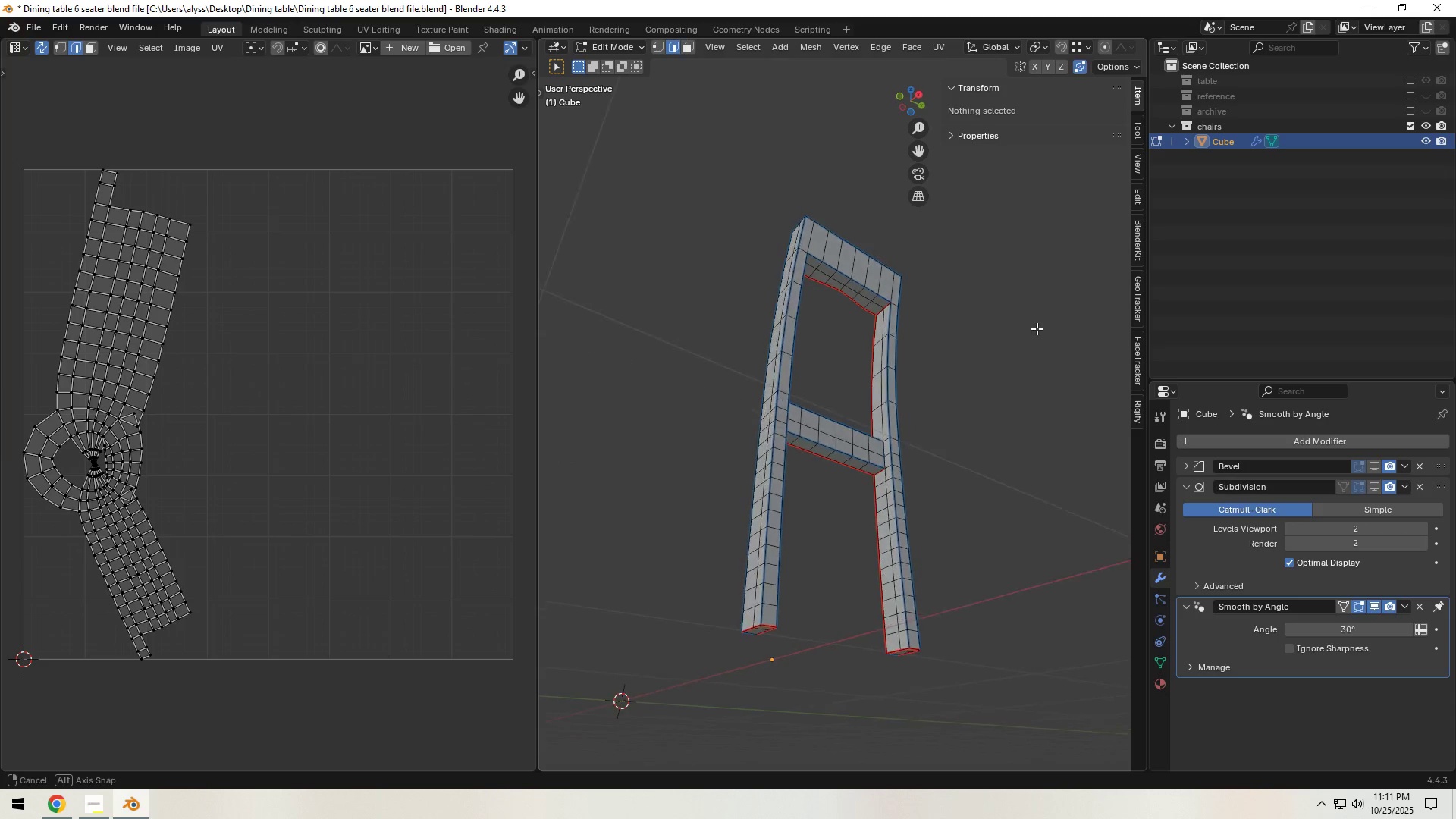 
hold_key(key=ShiftLeft, duration=1.26)
left_click([902, 290])
 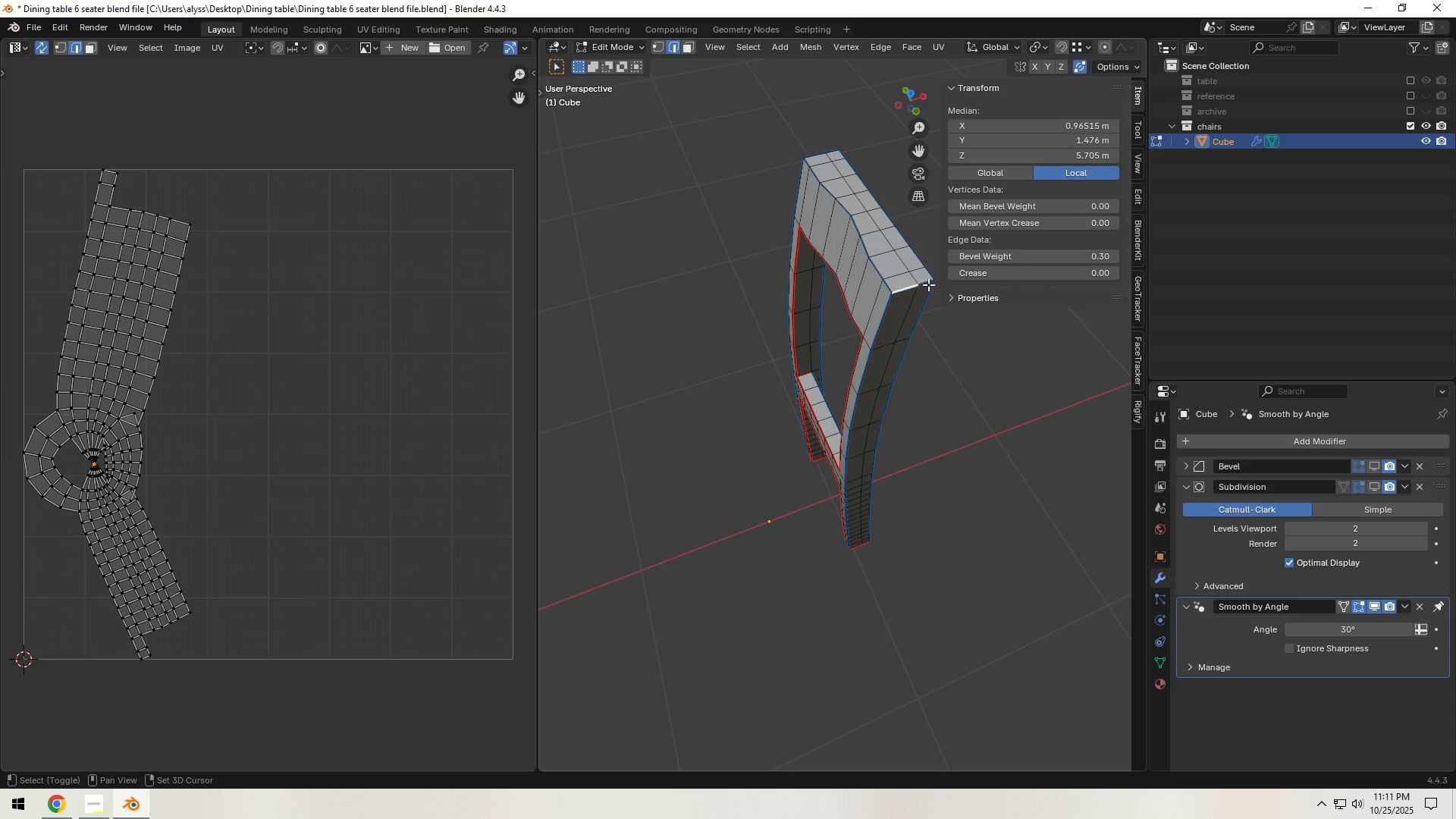 
double_click([928, 284])
 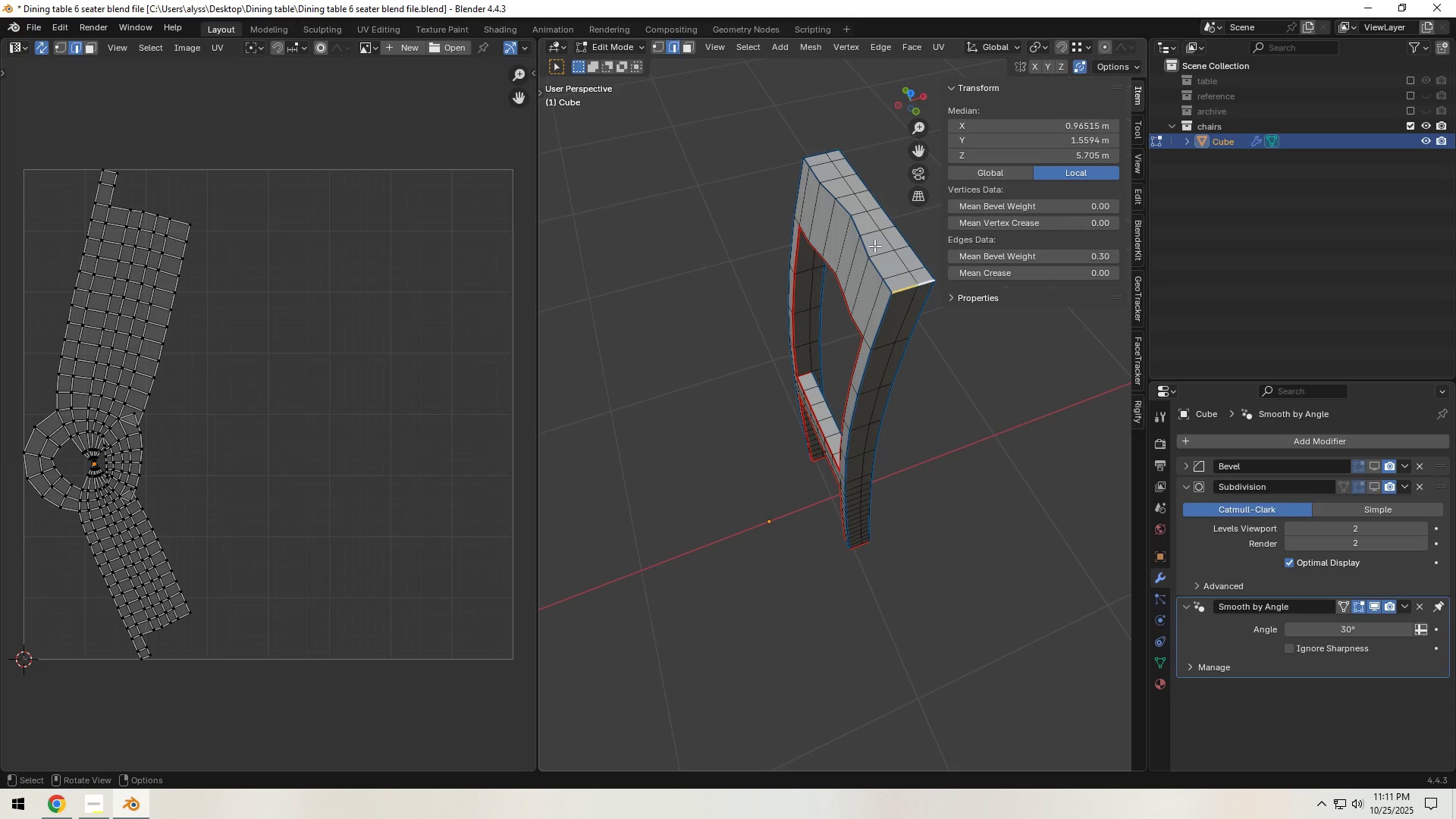 
hold_key(key=ShiftLeft, duration=1.18)
left_click([815, 157])
 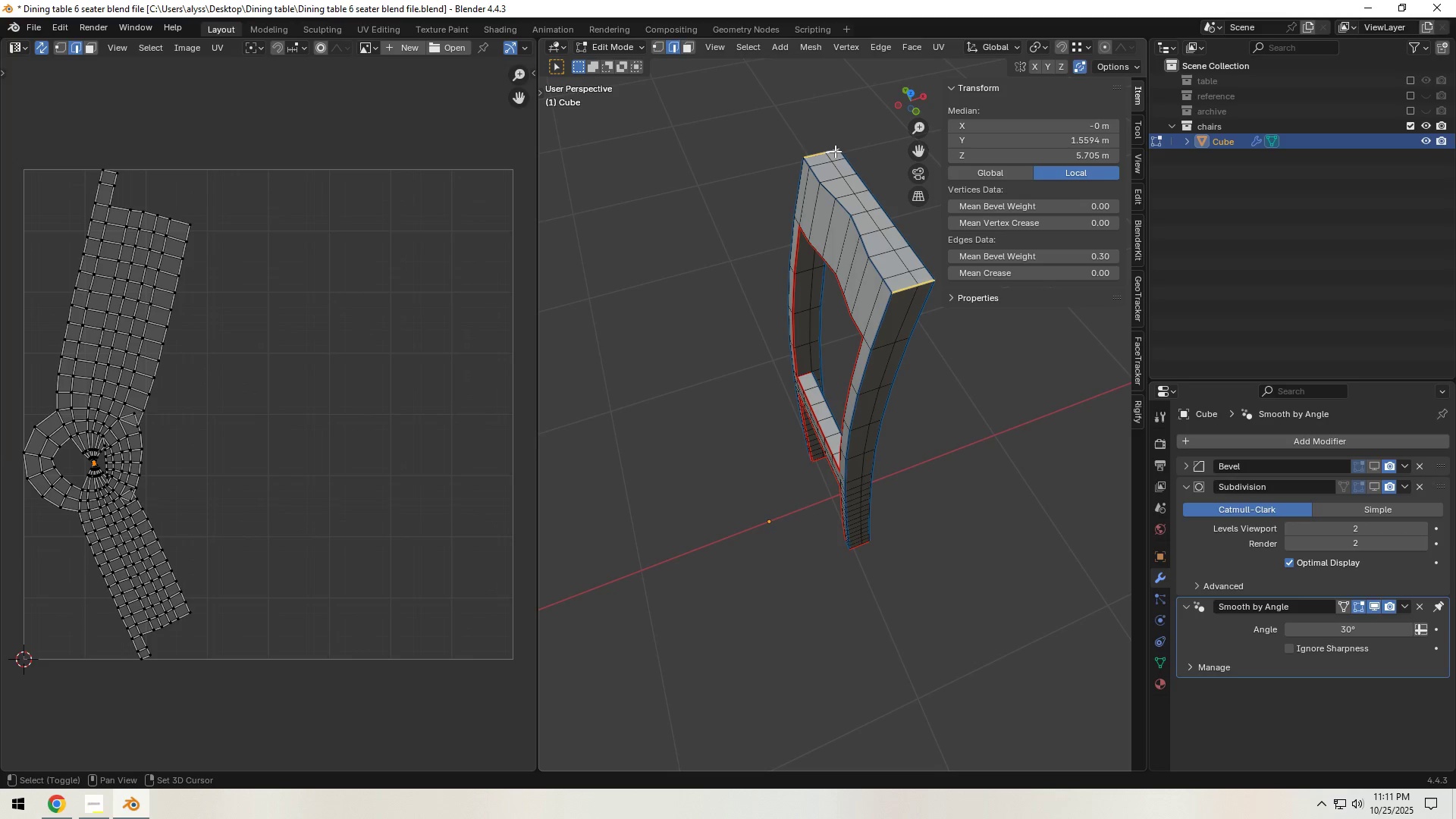 
double_click([835, 151])
 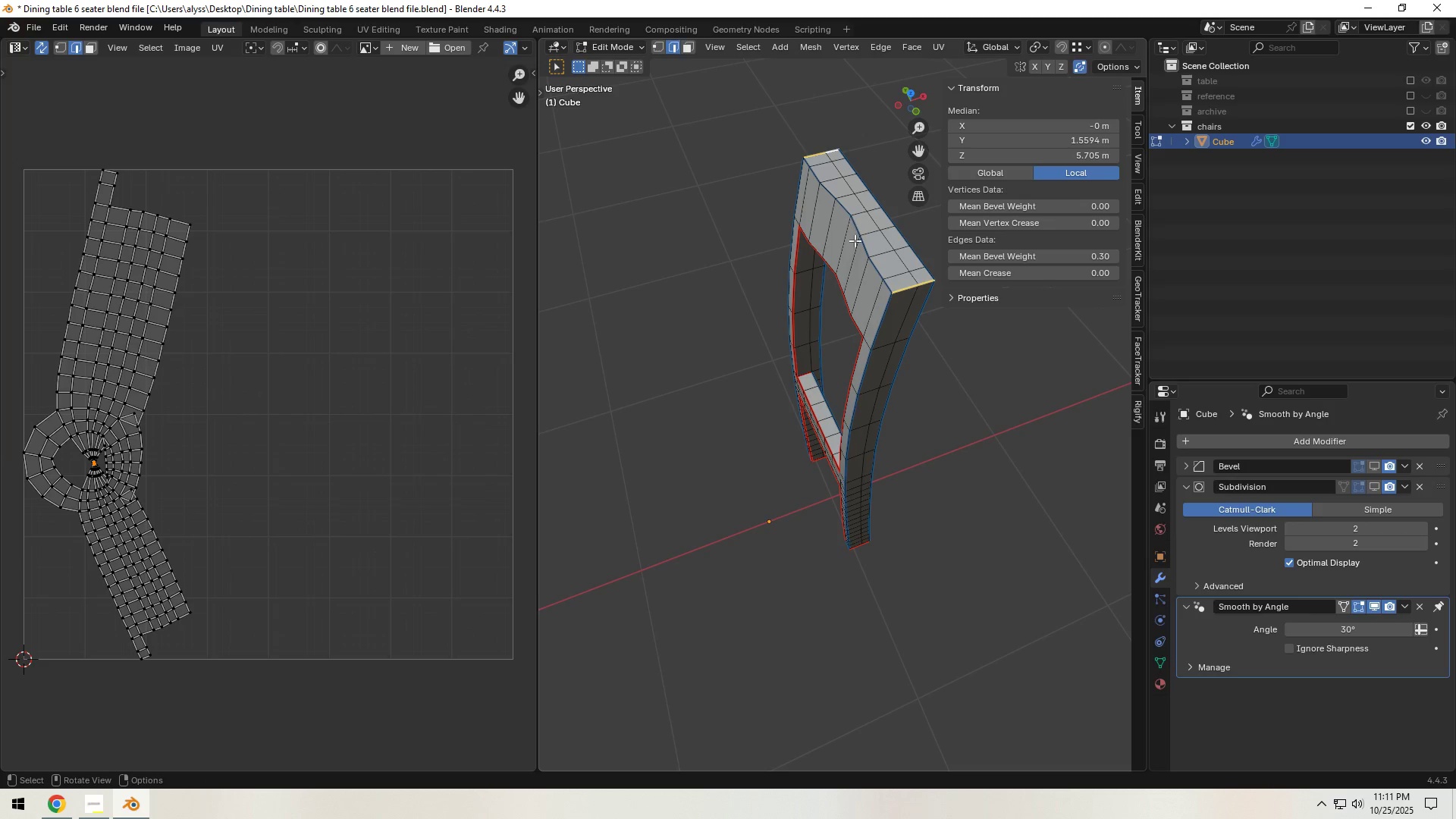 
key(Control+E)
 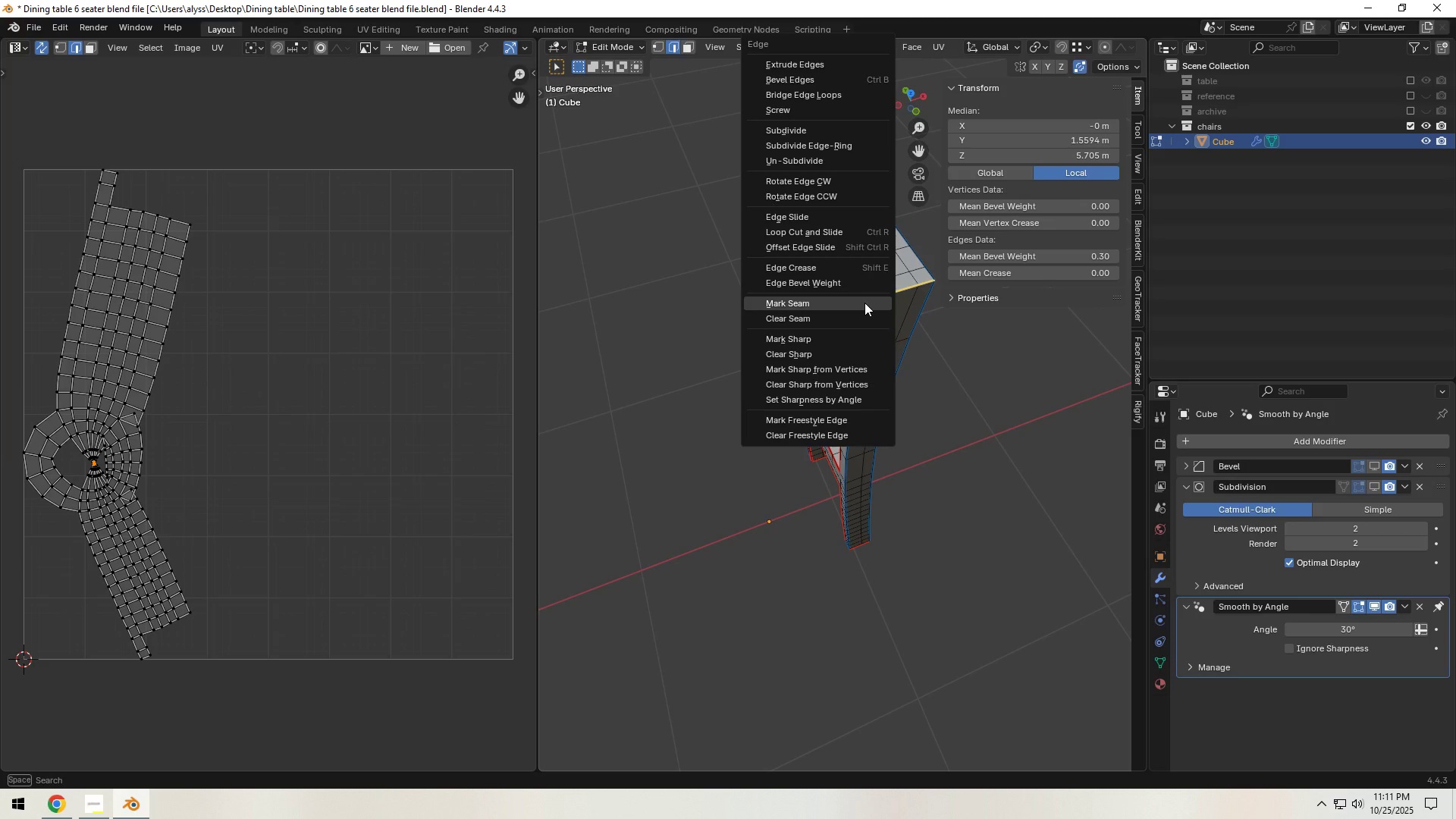 
left_click([864, 303])
 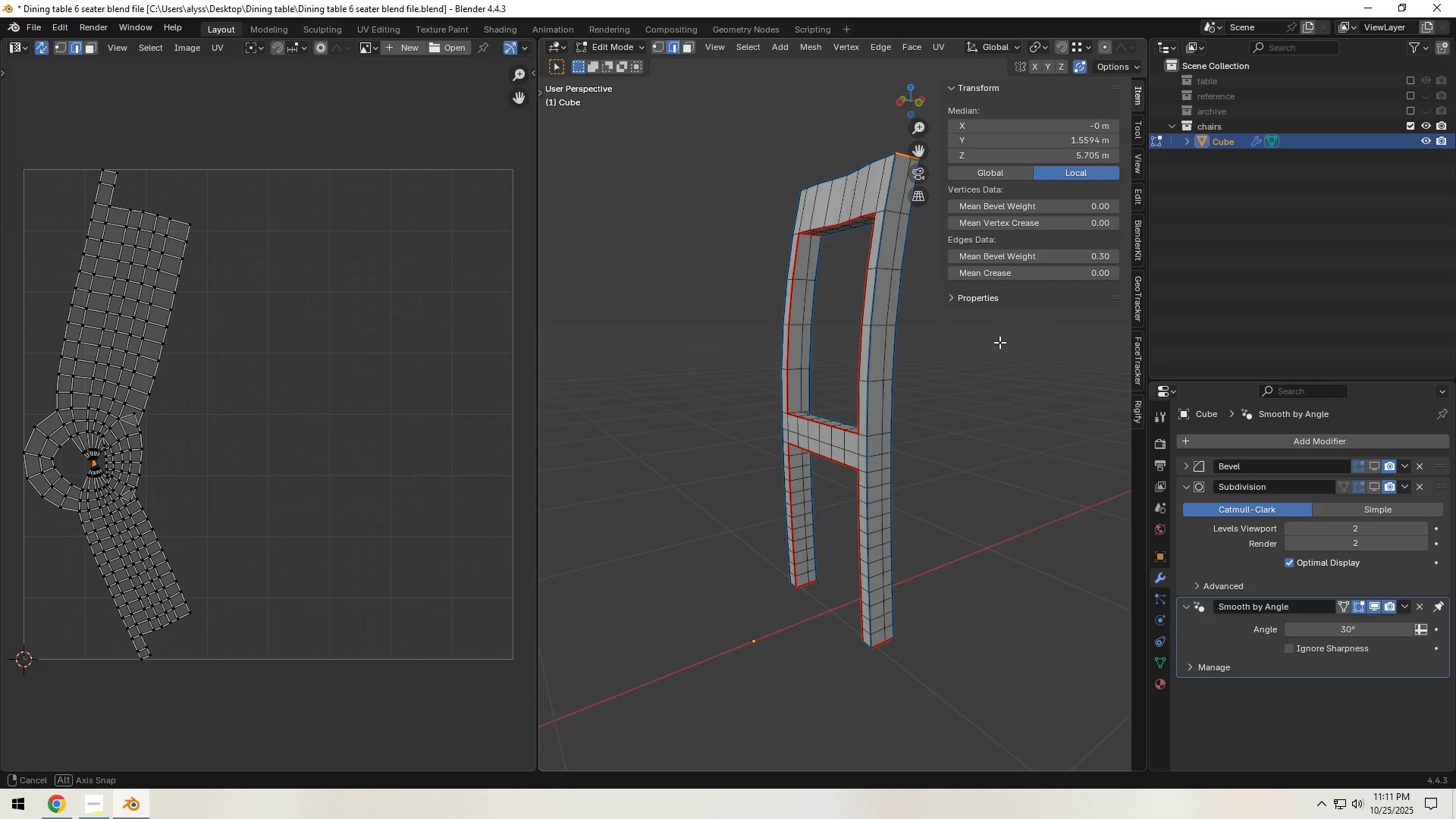 
wait(9.89)
 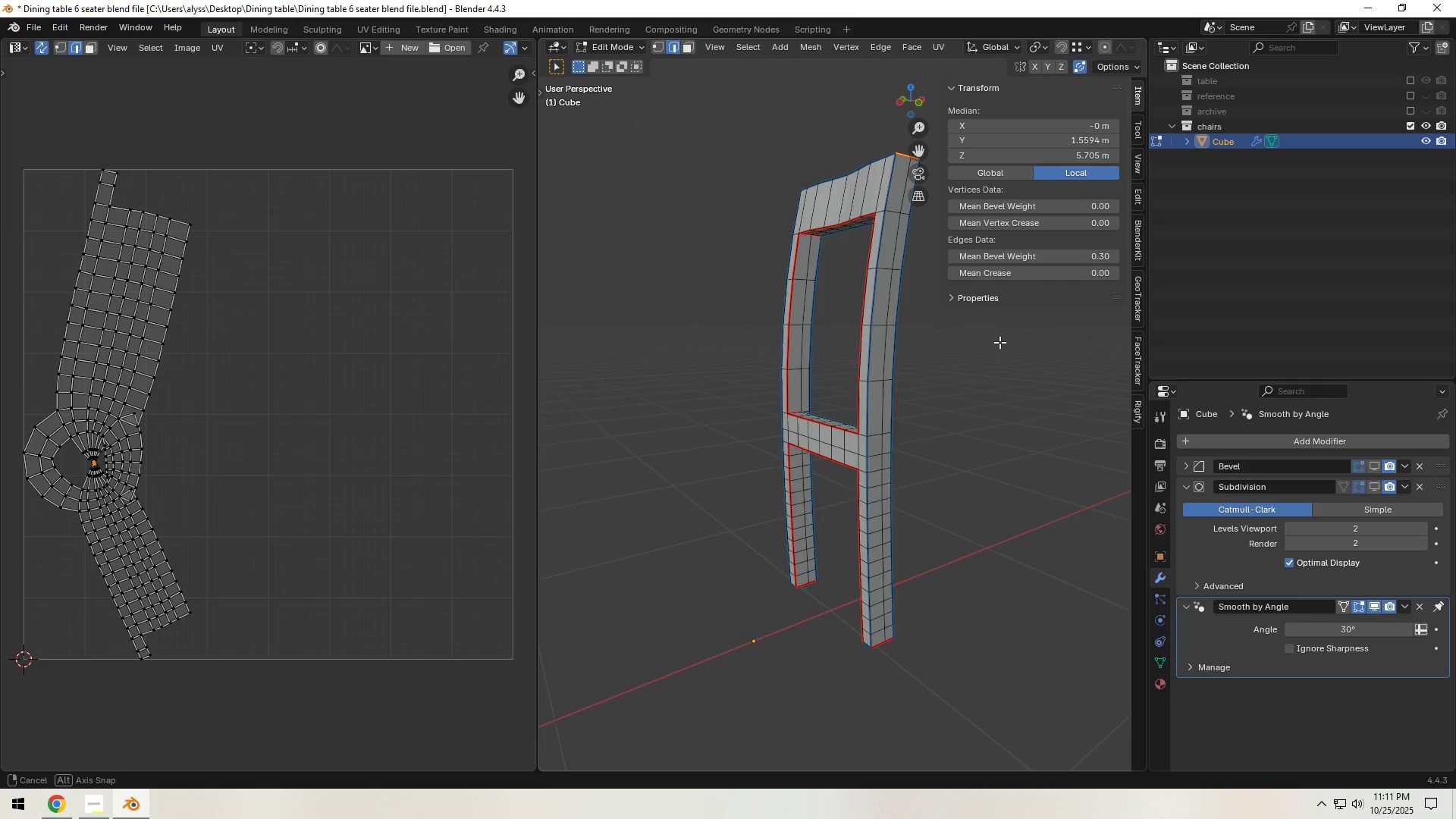 
scroll: coordinate [831, 422], scroll_direction: up, amount: 4.0
 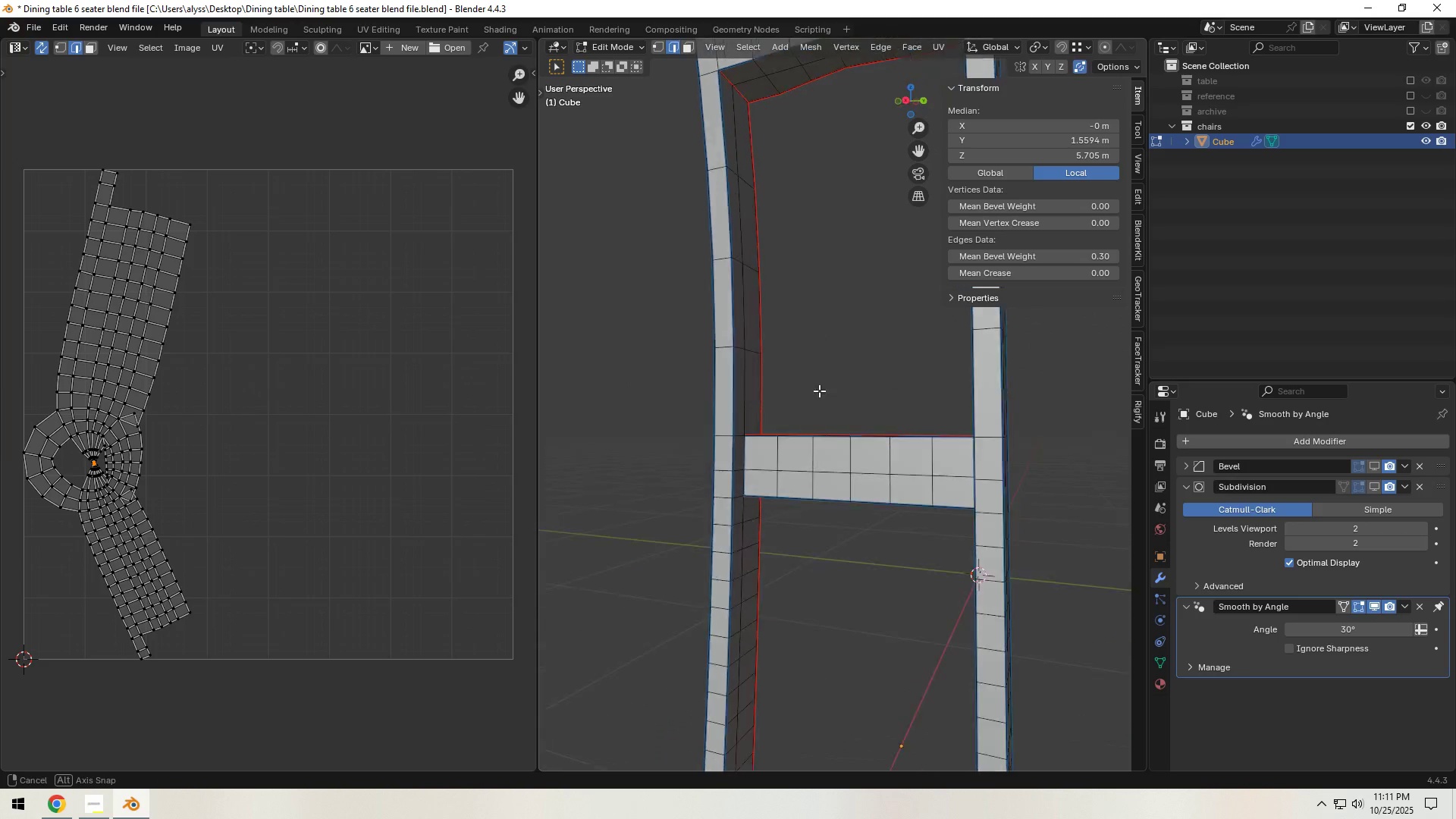 
wait(6.38)
 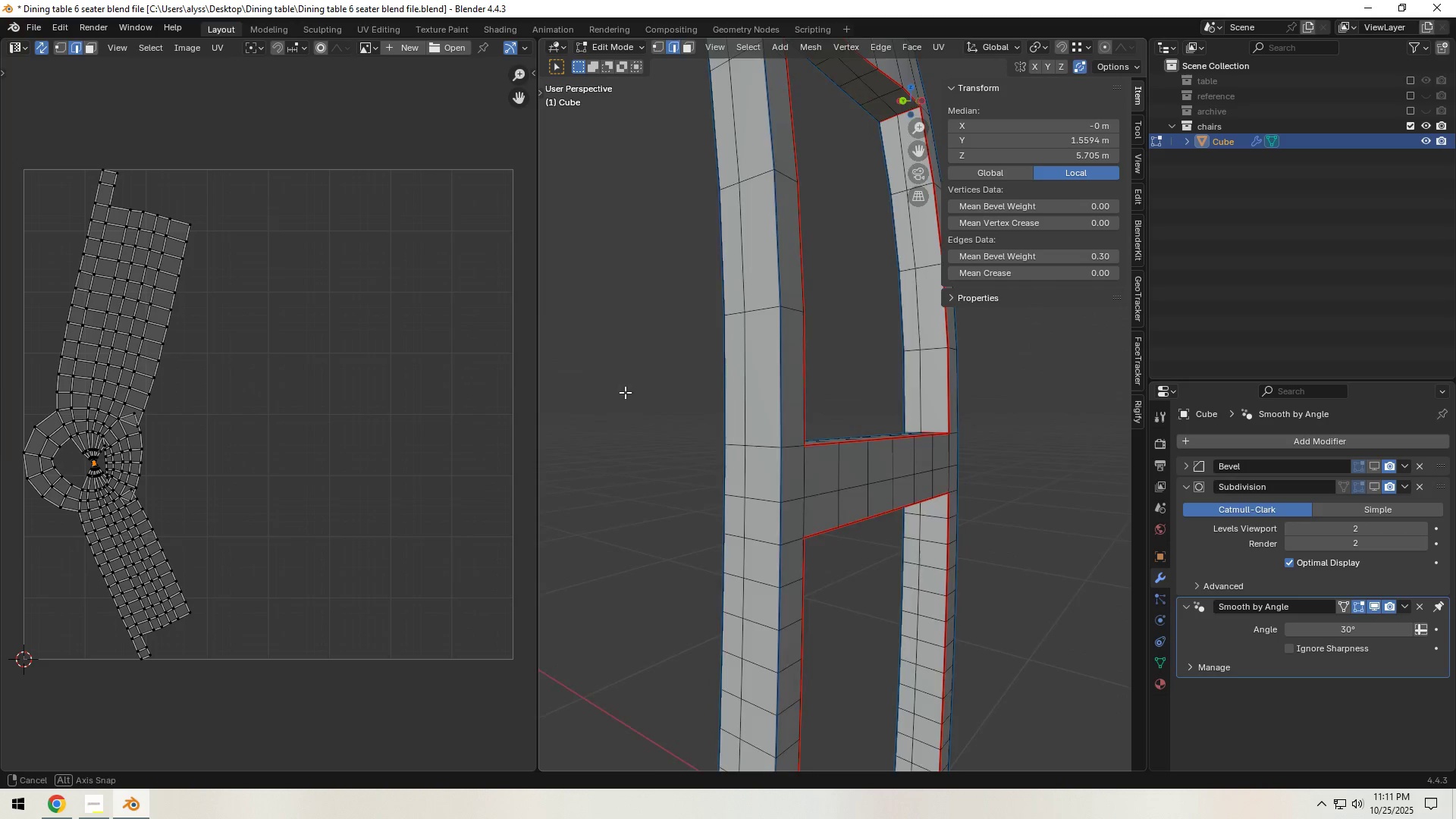 
hold_key(key=ShiftLeft, duration=0.54)
 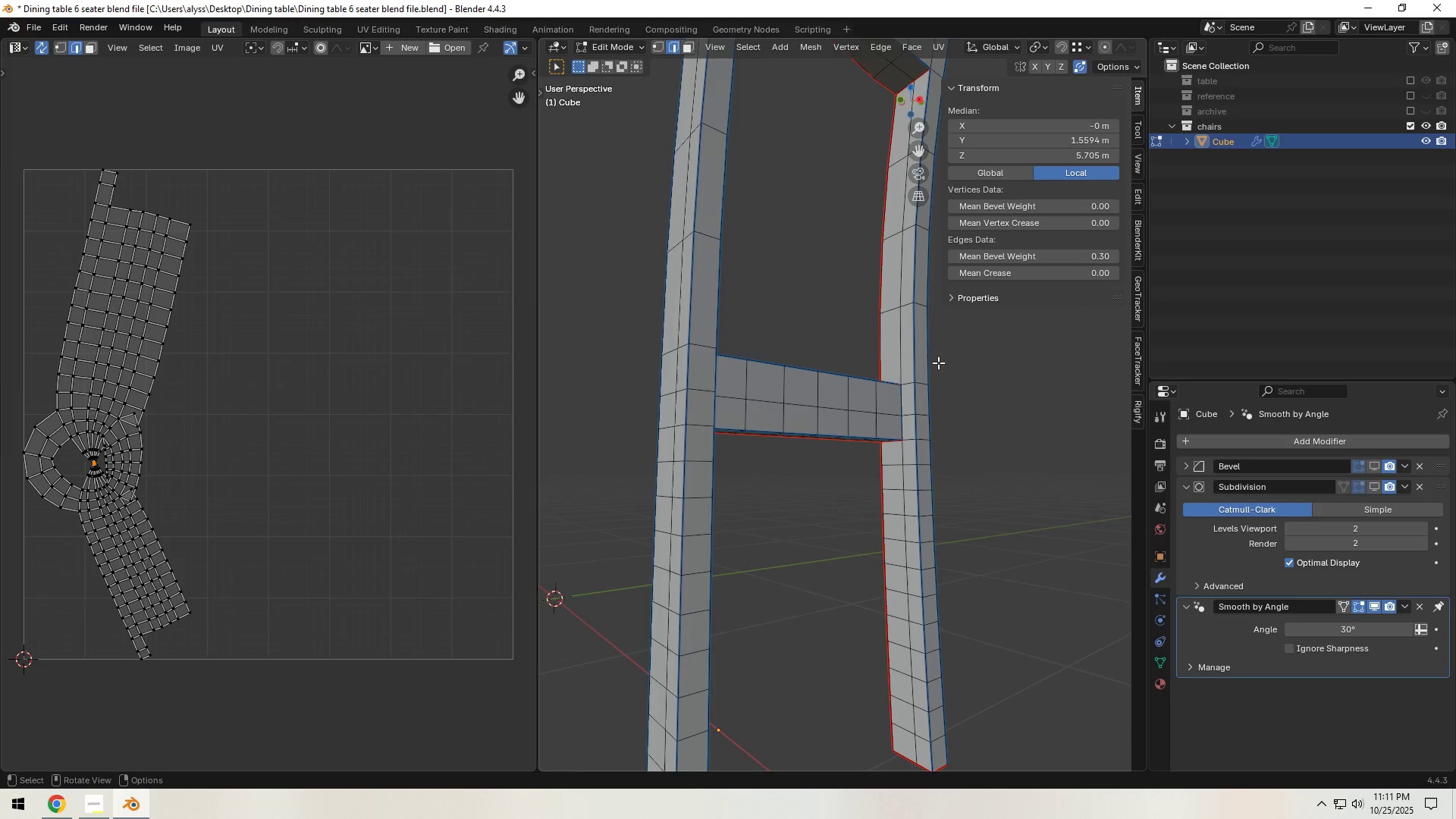 
hold_key(key=ShiftLeft, duration=1.53)
 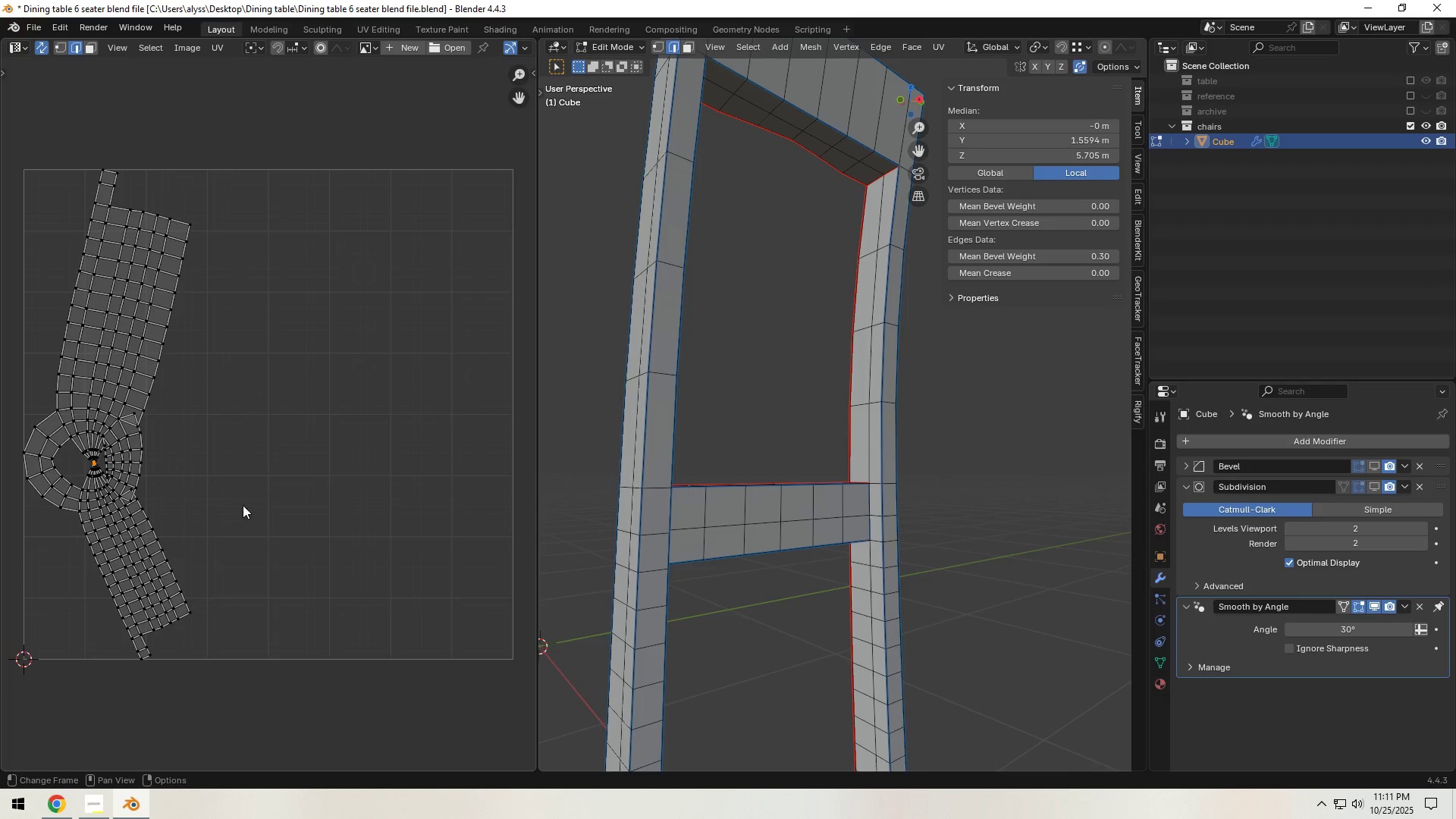 
hold_key(key=ShiftLeft, duration=9.1)
scroll: coordinate [306, 417], scroll_direction: up, amount: 21.0
 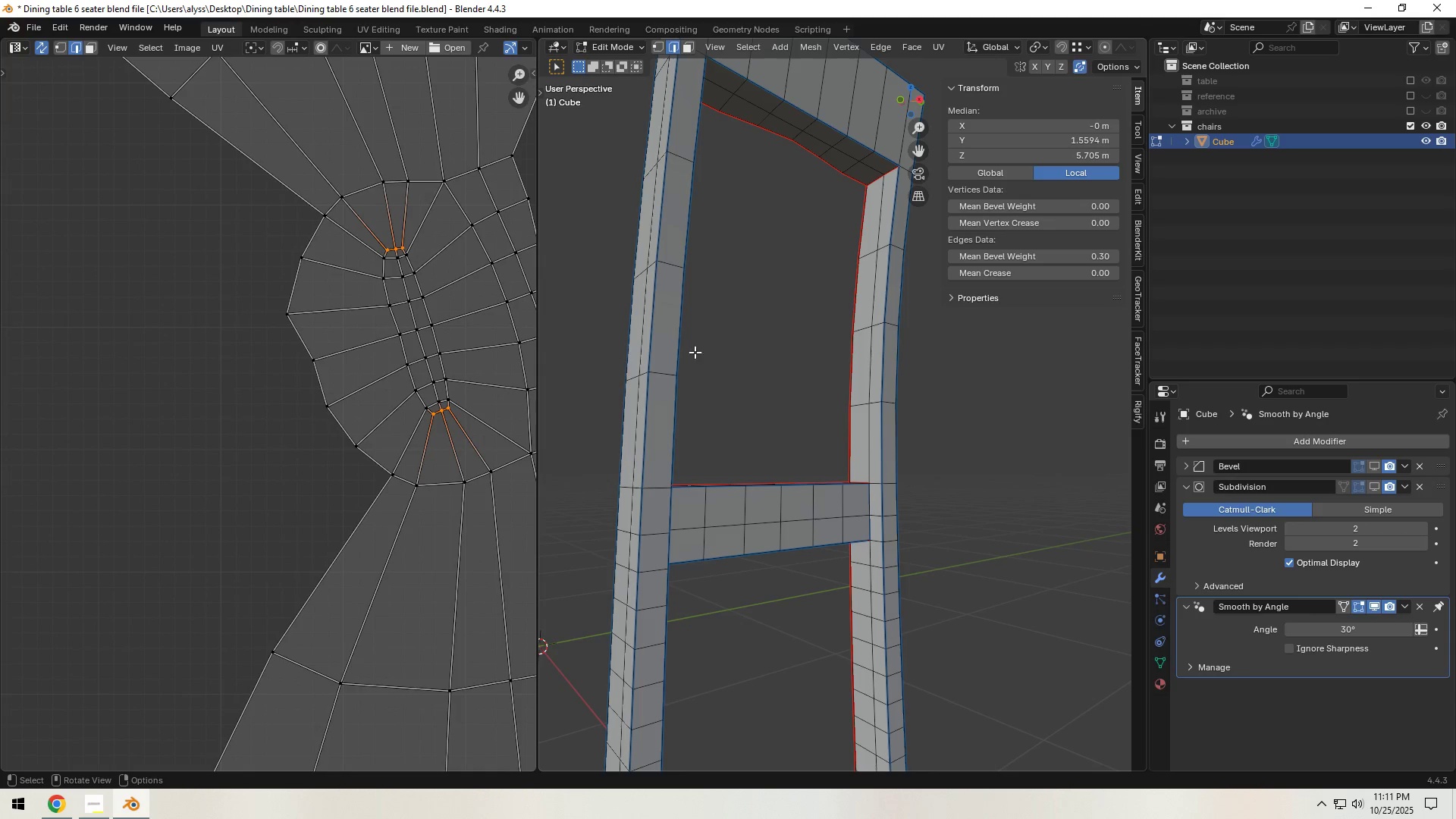 
left_click([791, 329])
 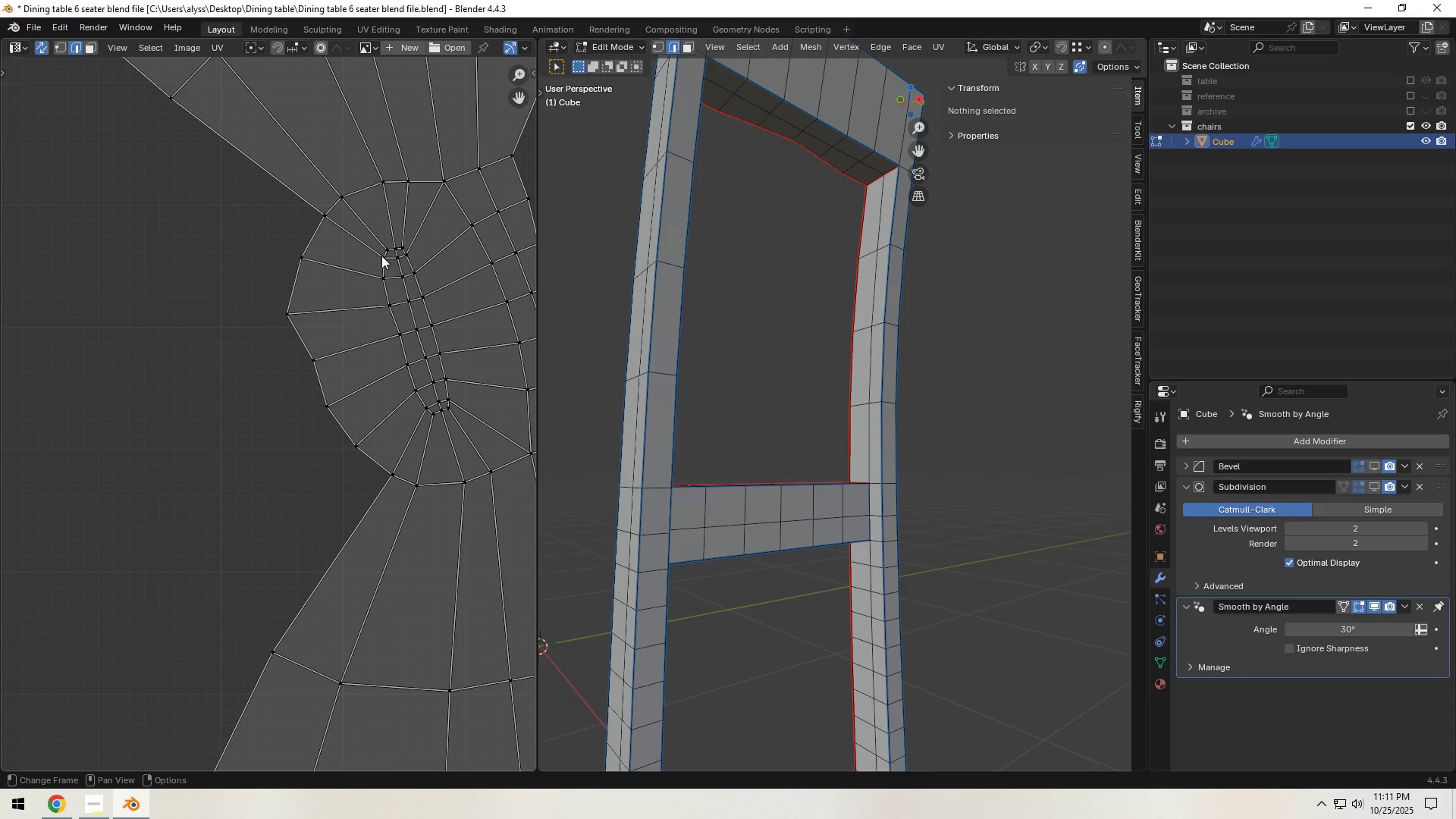 
left_click_drag(start_coordinate=[381, 238], to_coordinate=[404, 244])
 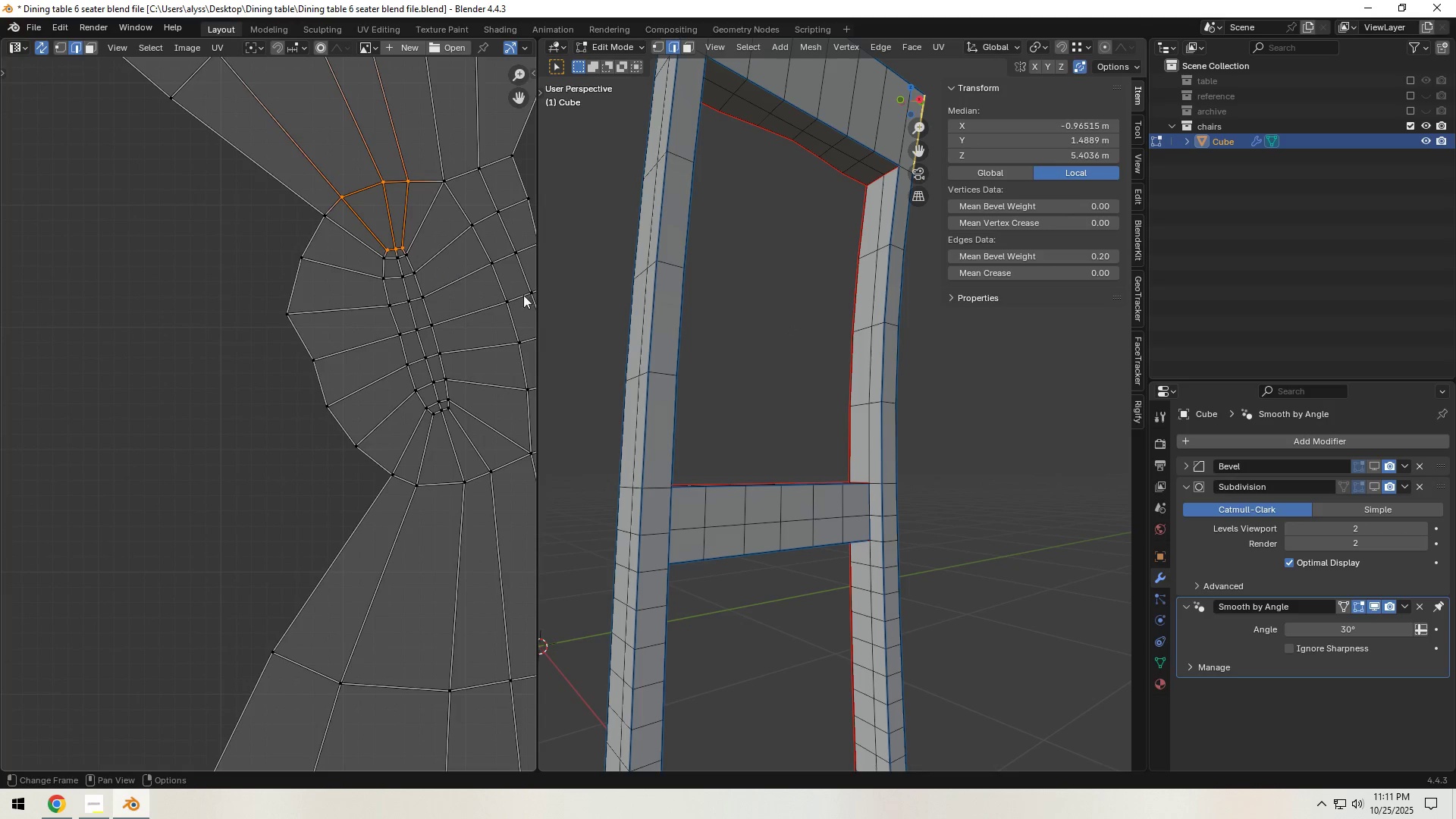 
scroll: coordinate [796, 406], scroll_direction: down, amount: 5.0
 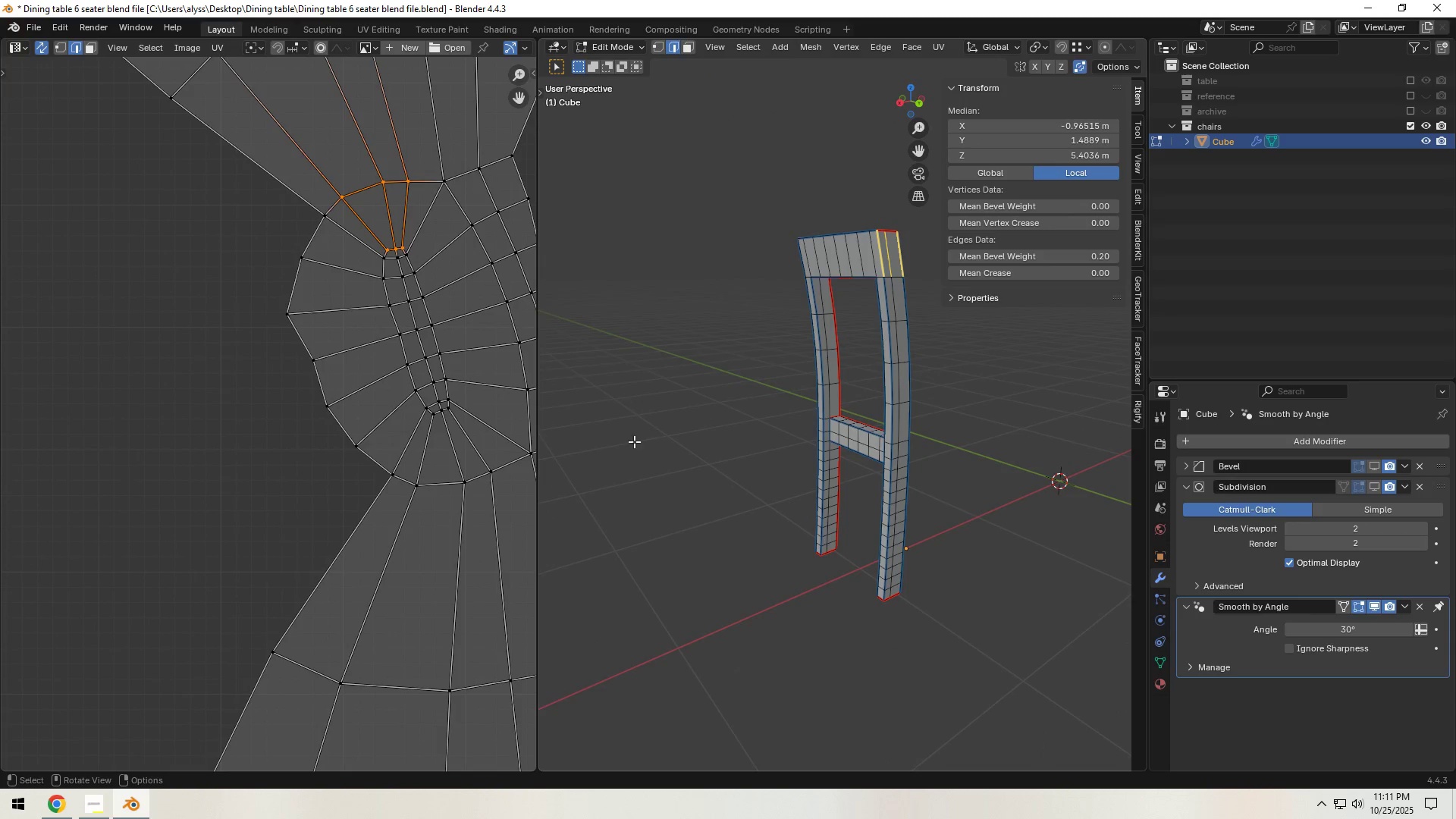 
left_click([748, 364])
 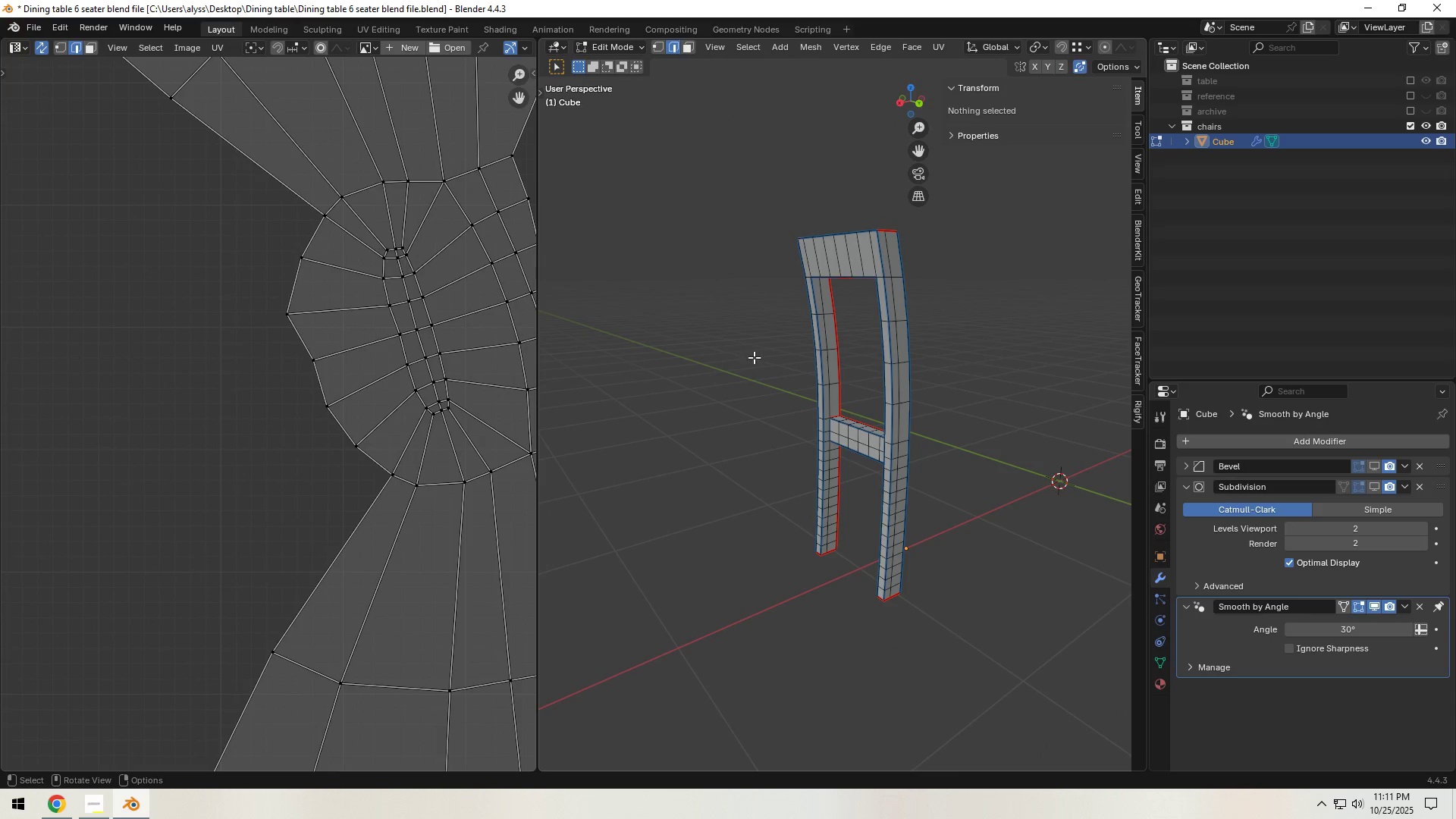 
hold_key(key=ShiftLeft, duration=0.68)
 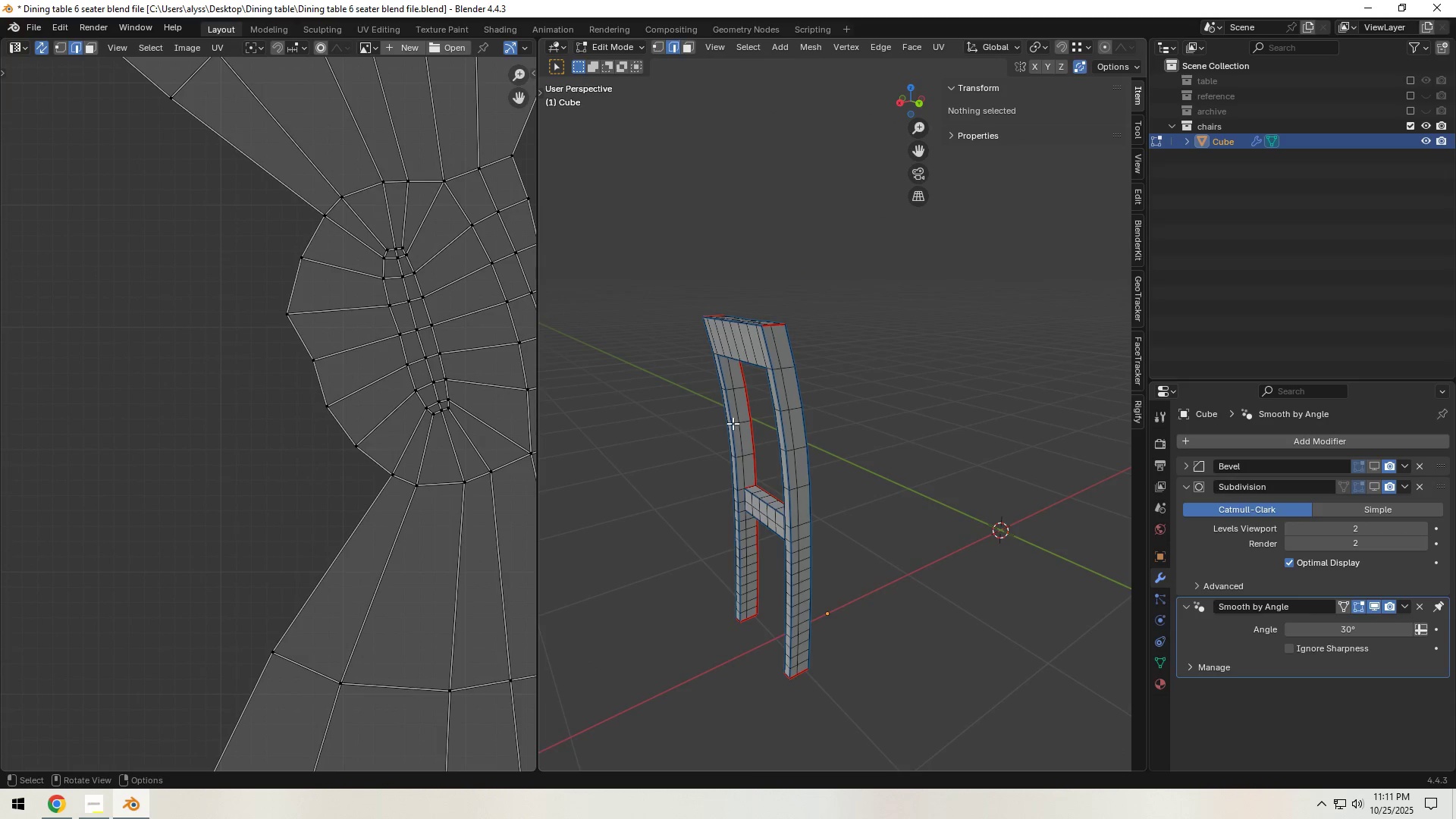 
scroll: coordinate [733, 423], scroll_direction: up, amount: 3.0
 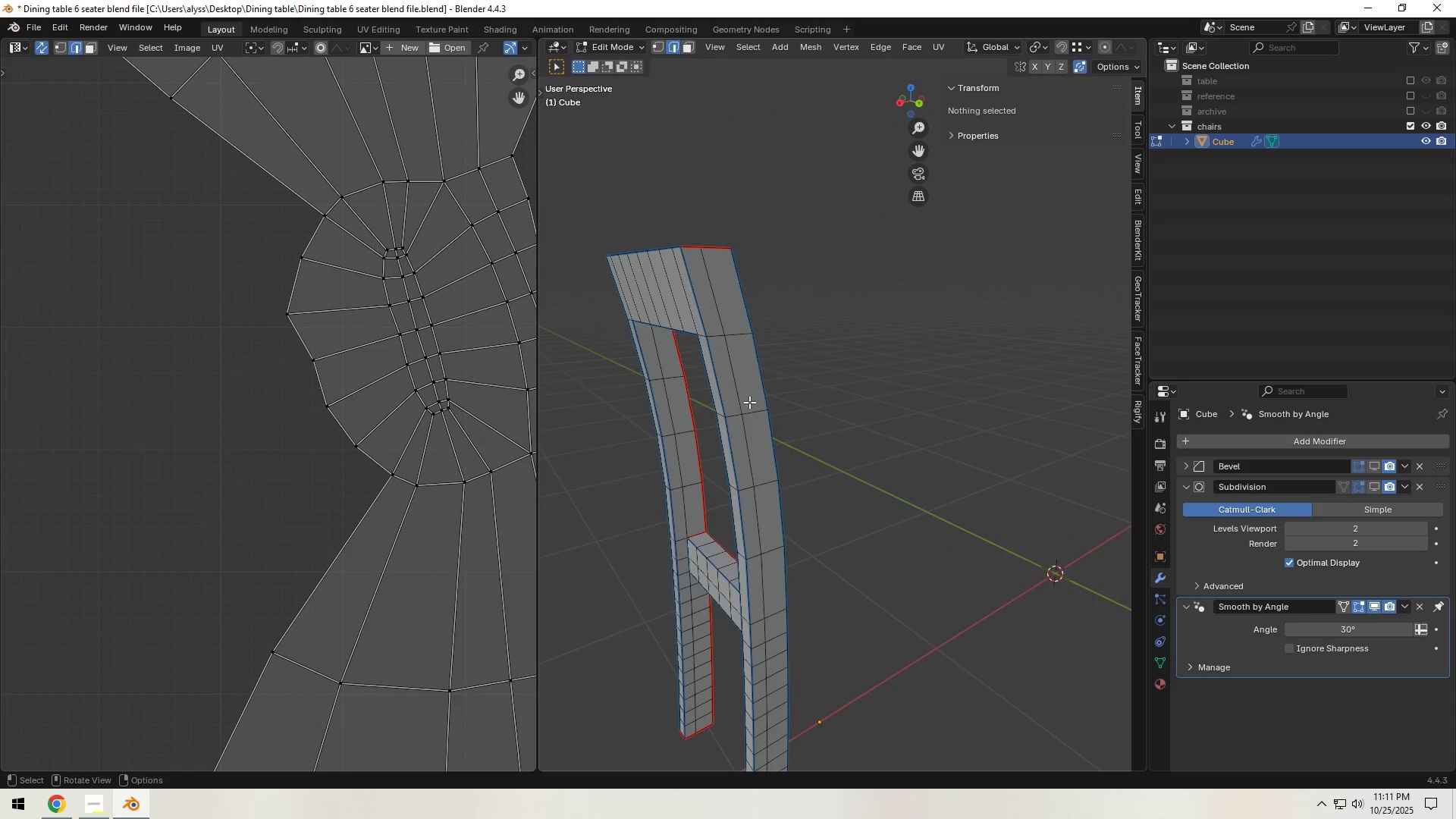 
hold_key(key=ShiftLeft, duration=0.34)
 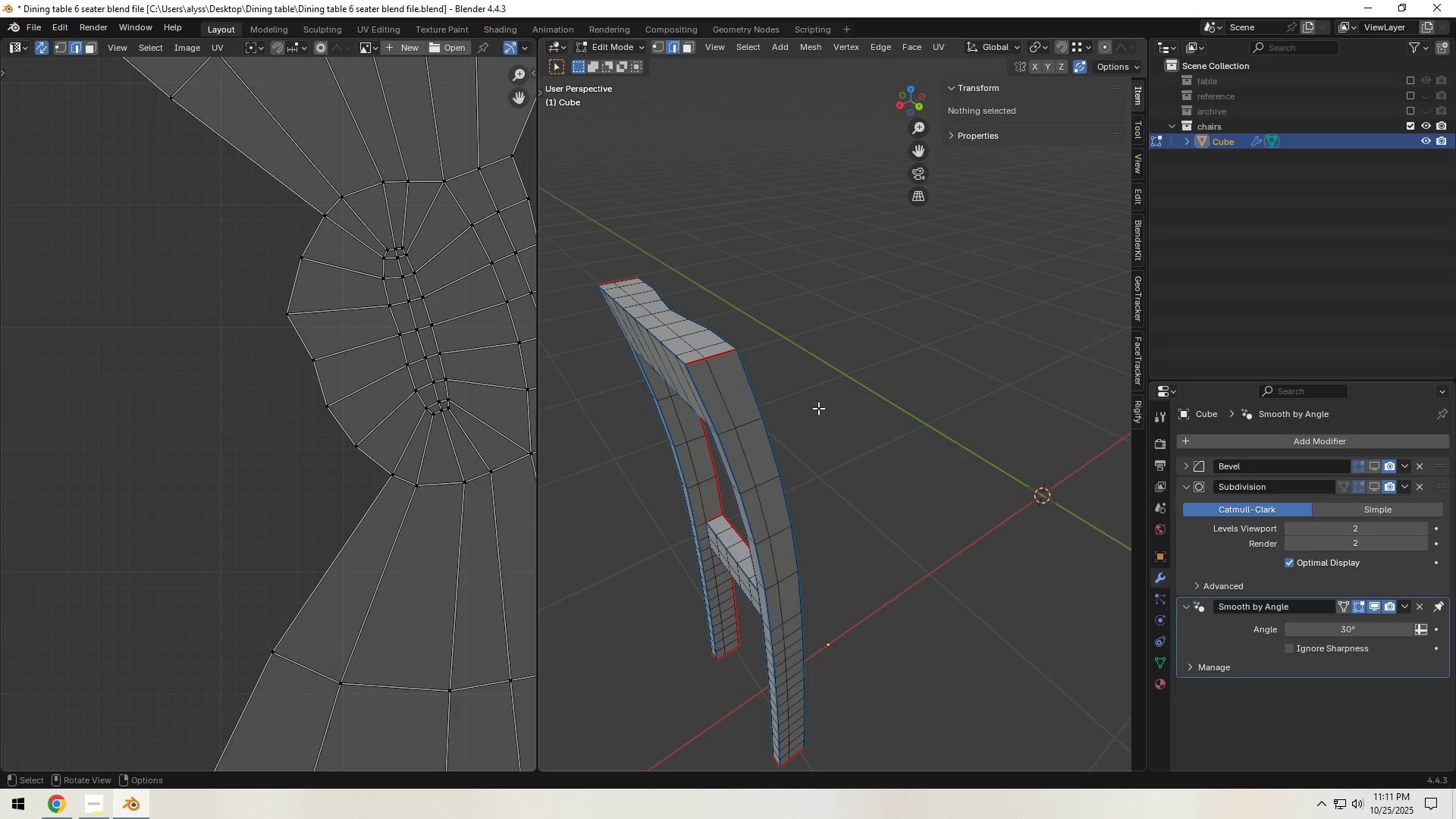 
left_click([827, 392])
 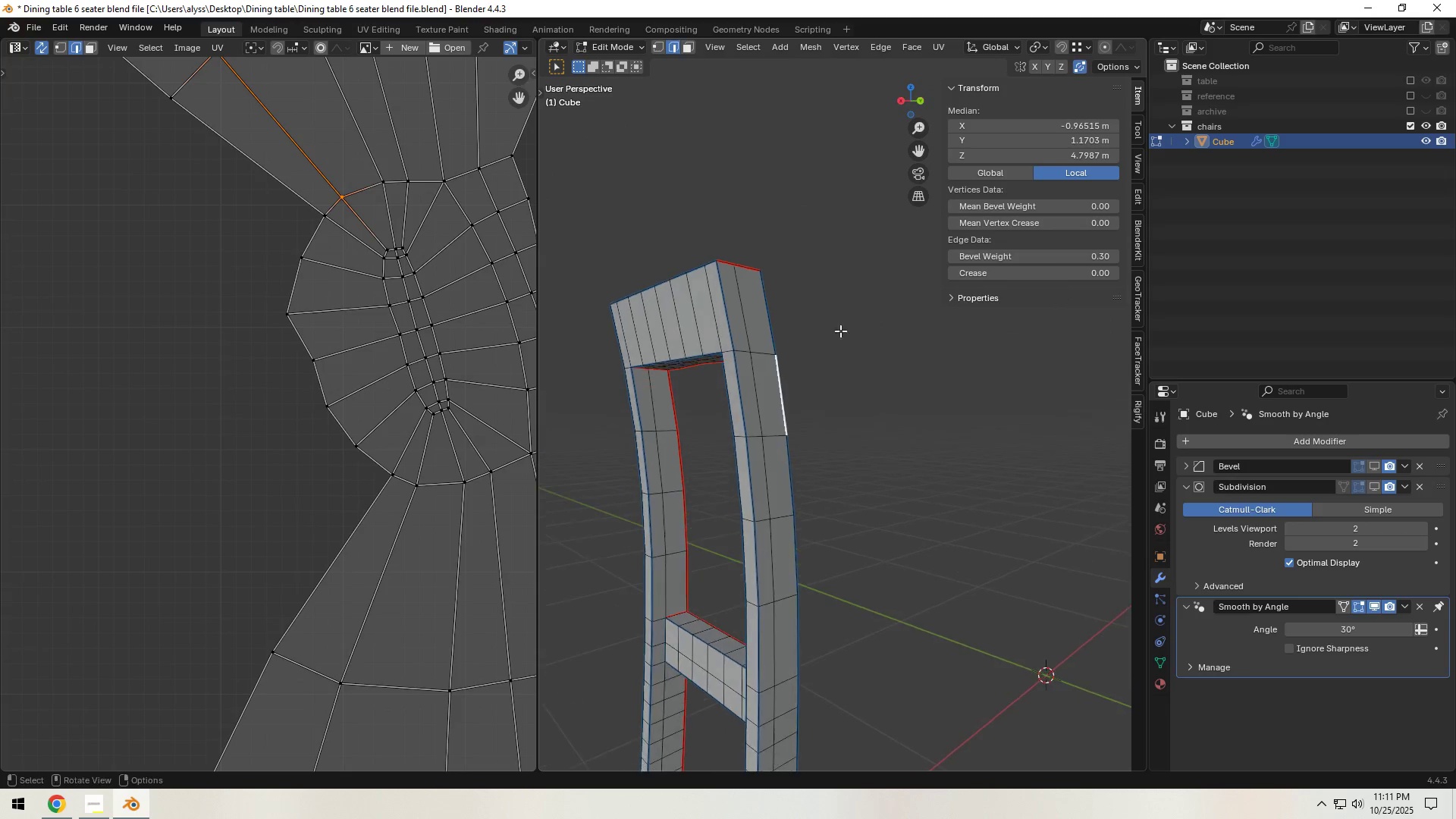 
left_click([868, 317])
 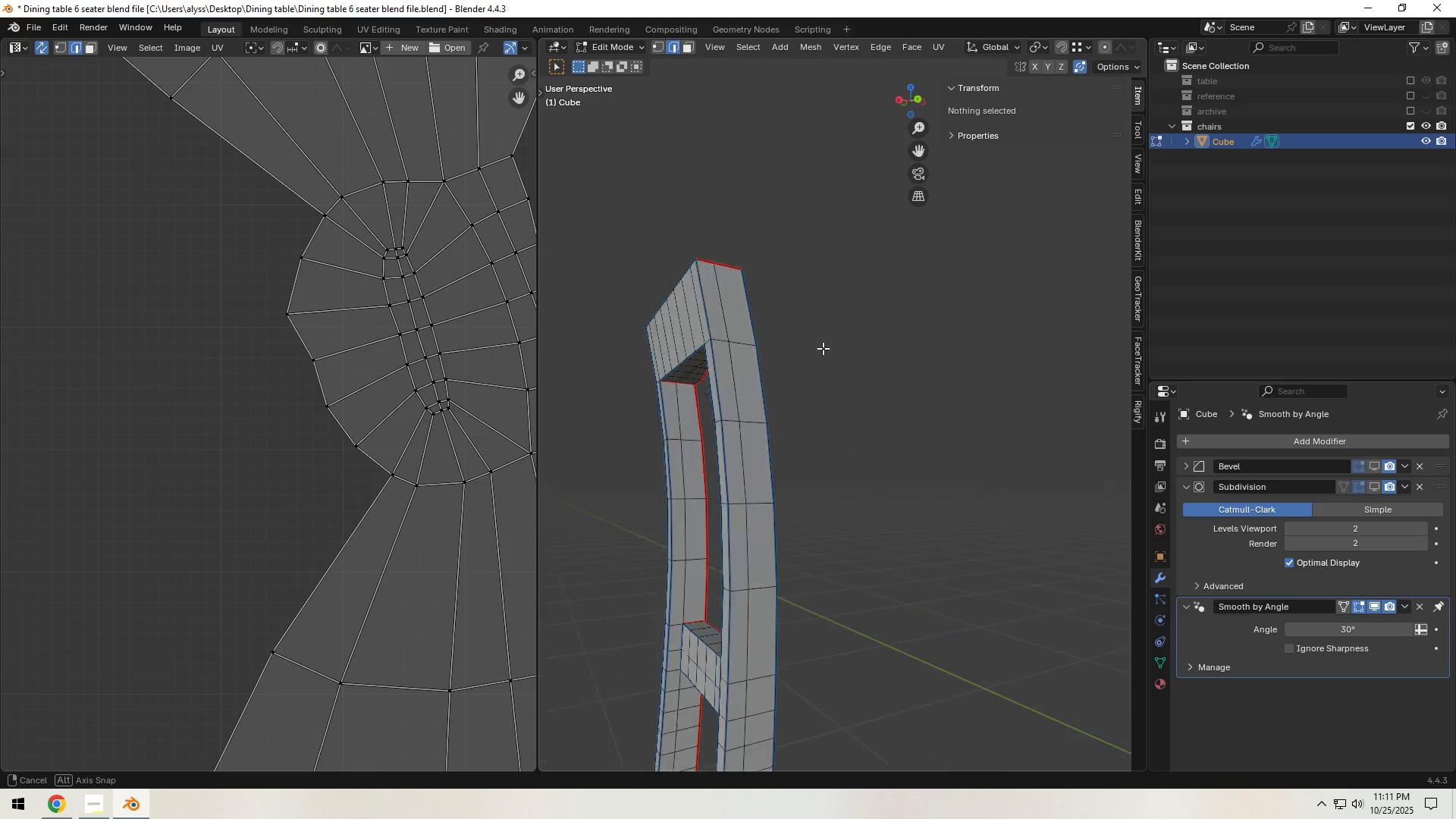 
wait(7.42)
 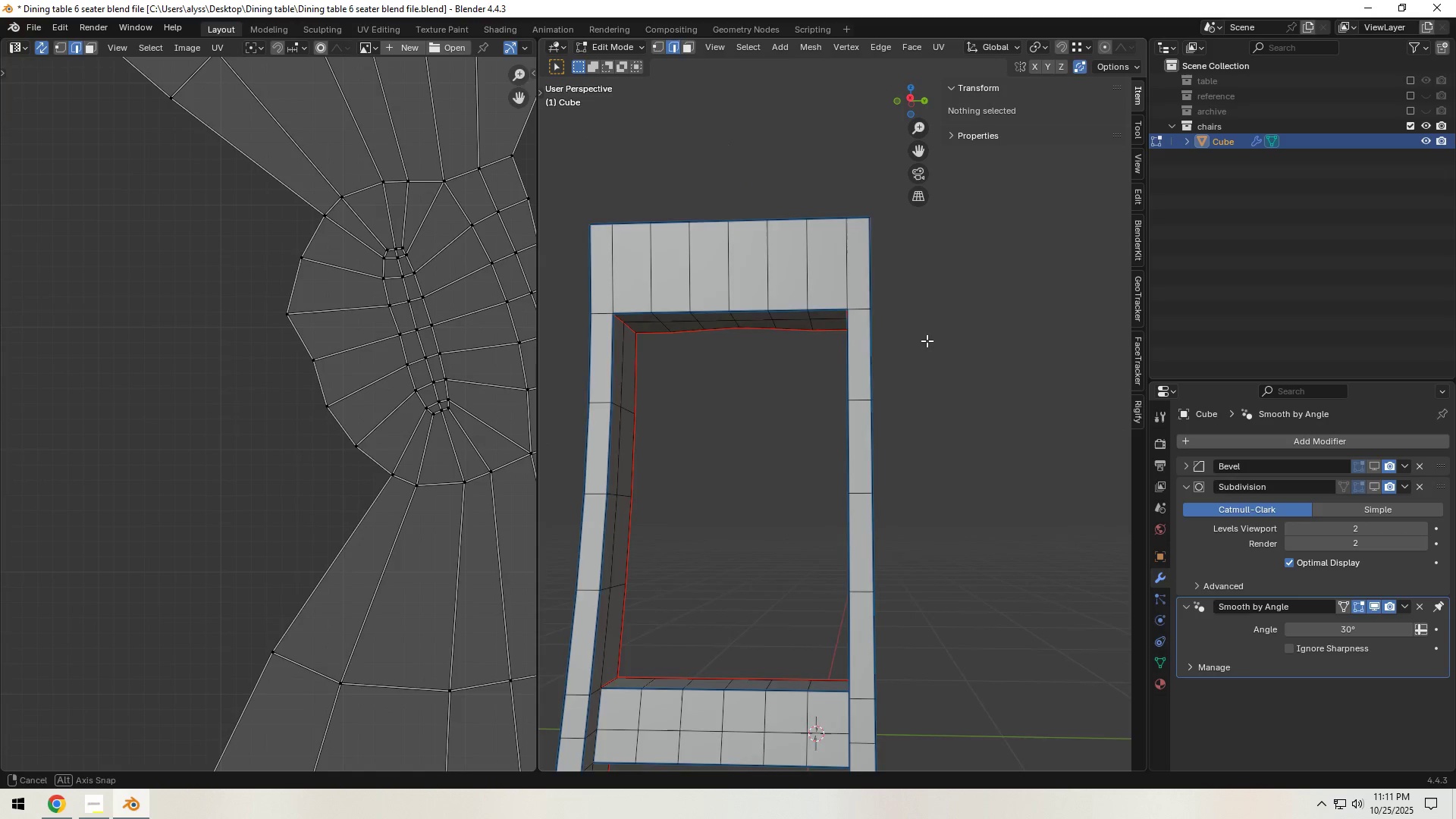 
left_click([745, 314])
 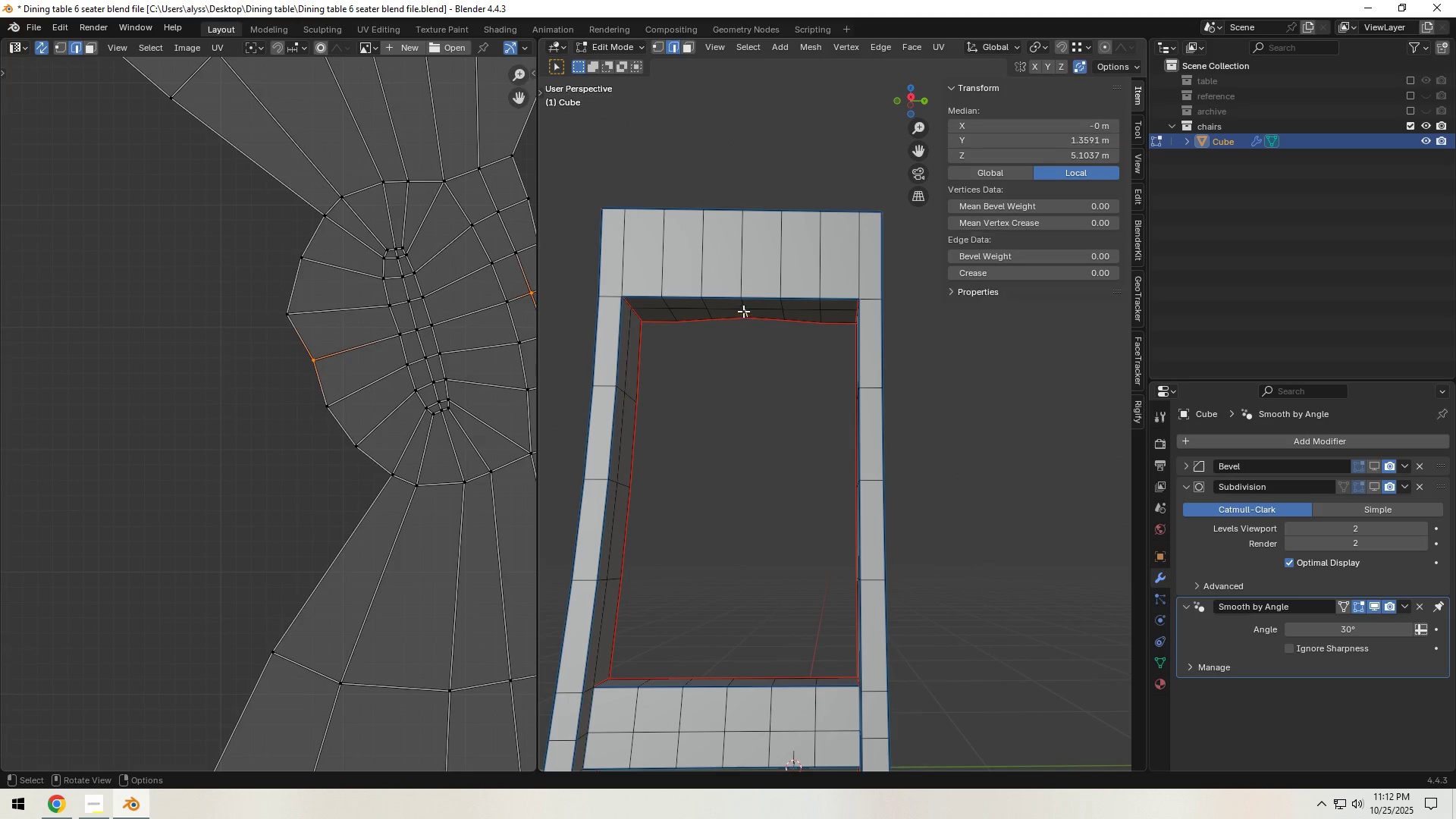 
hold_key(key=ShiftLeft, duration=0.86)
double_click([742, 305])
 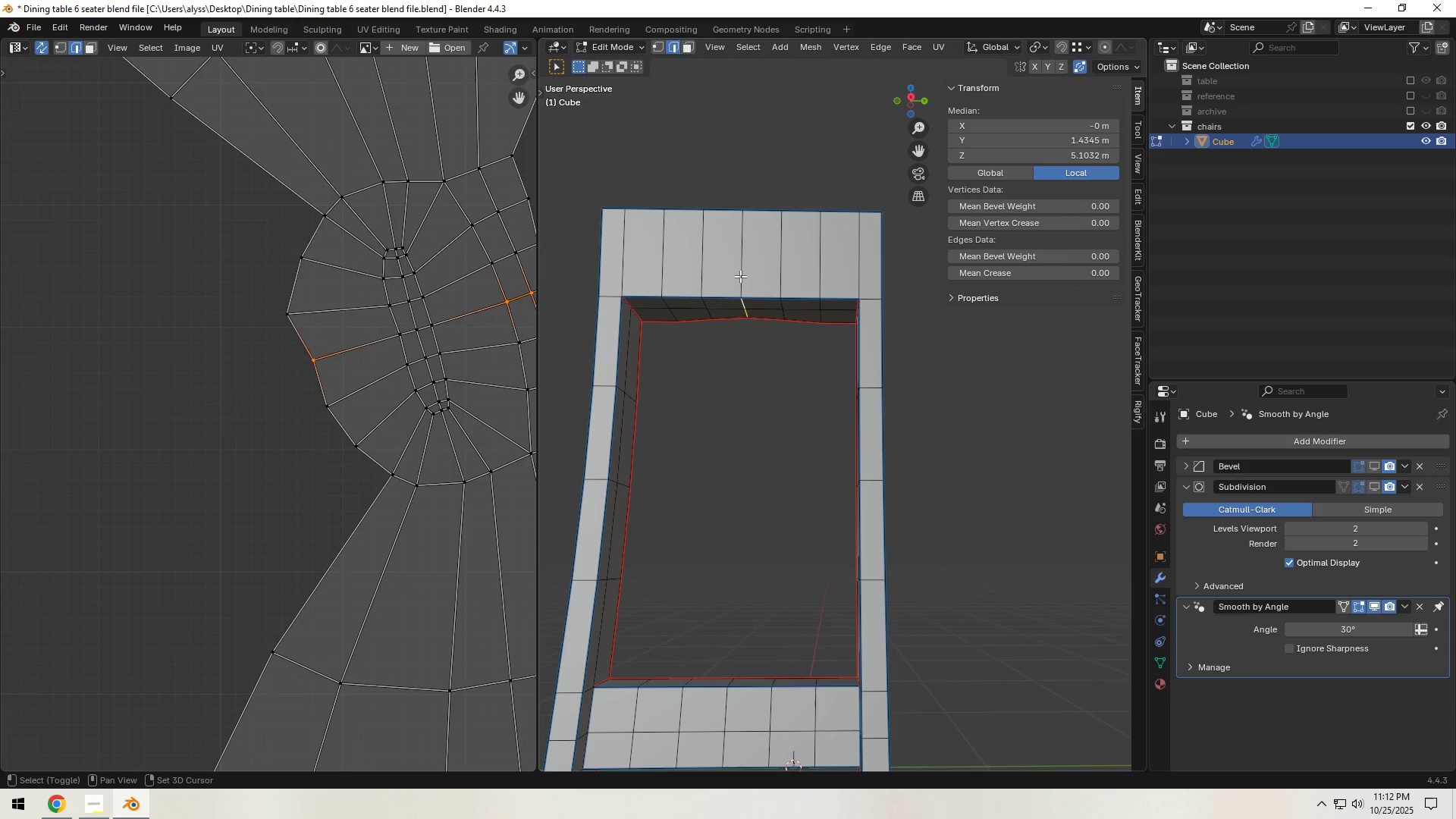 
triple_click([740, 274])
 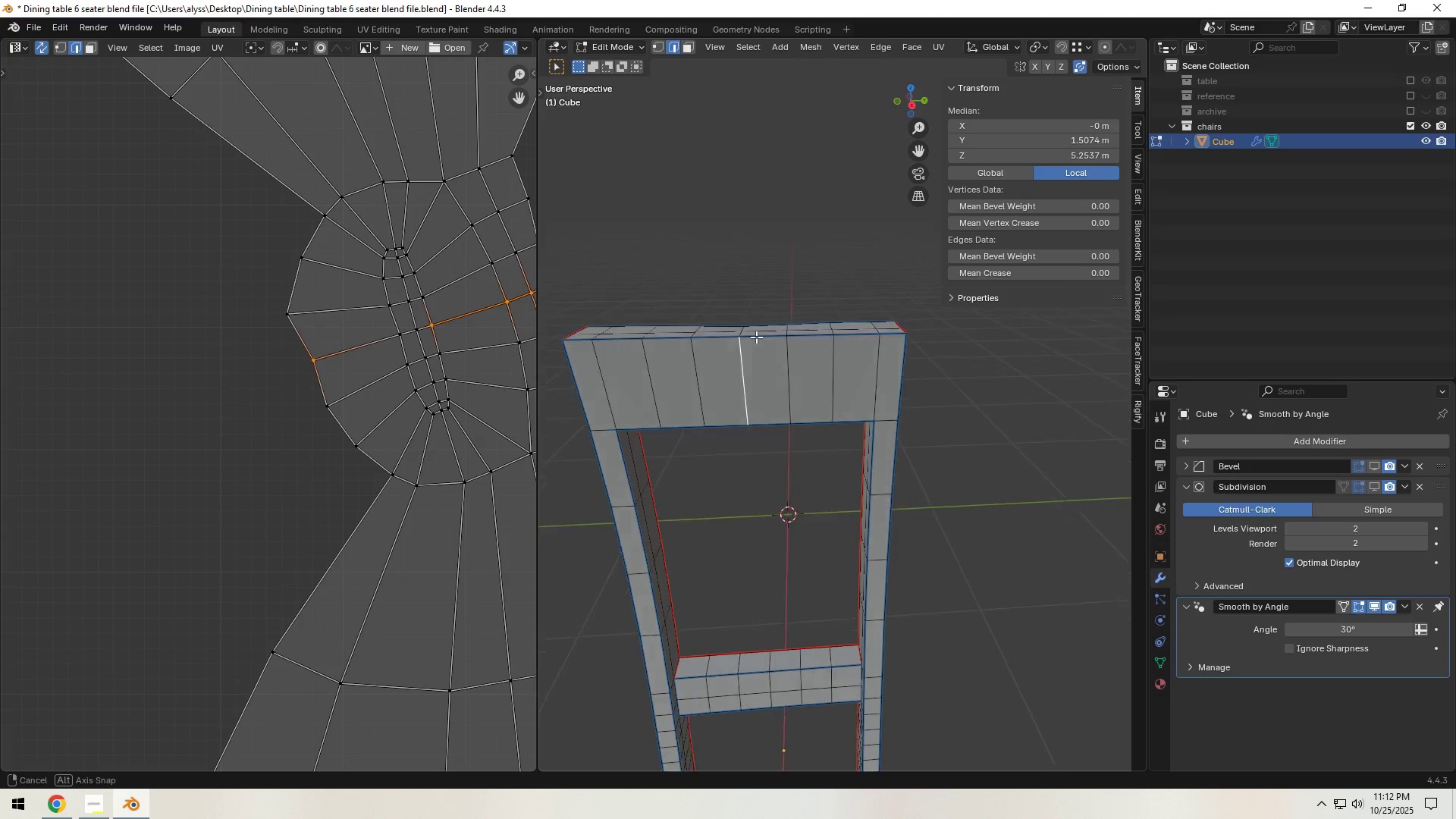 
hold_key(key=ShiftLeft, duration=1.21)
left_click([744, 417])
 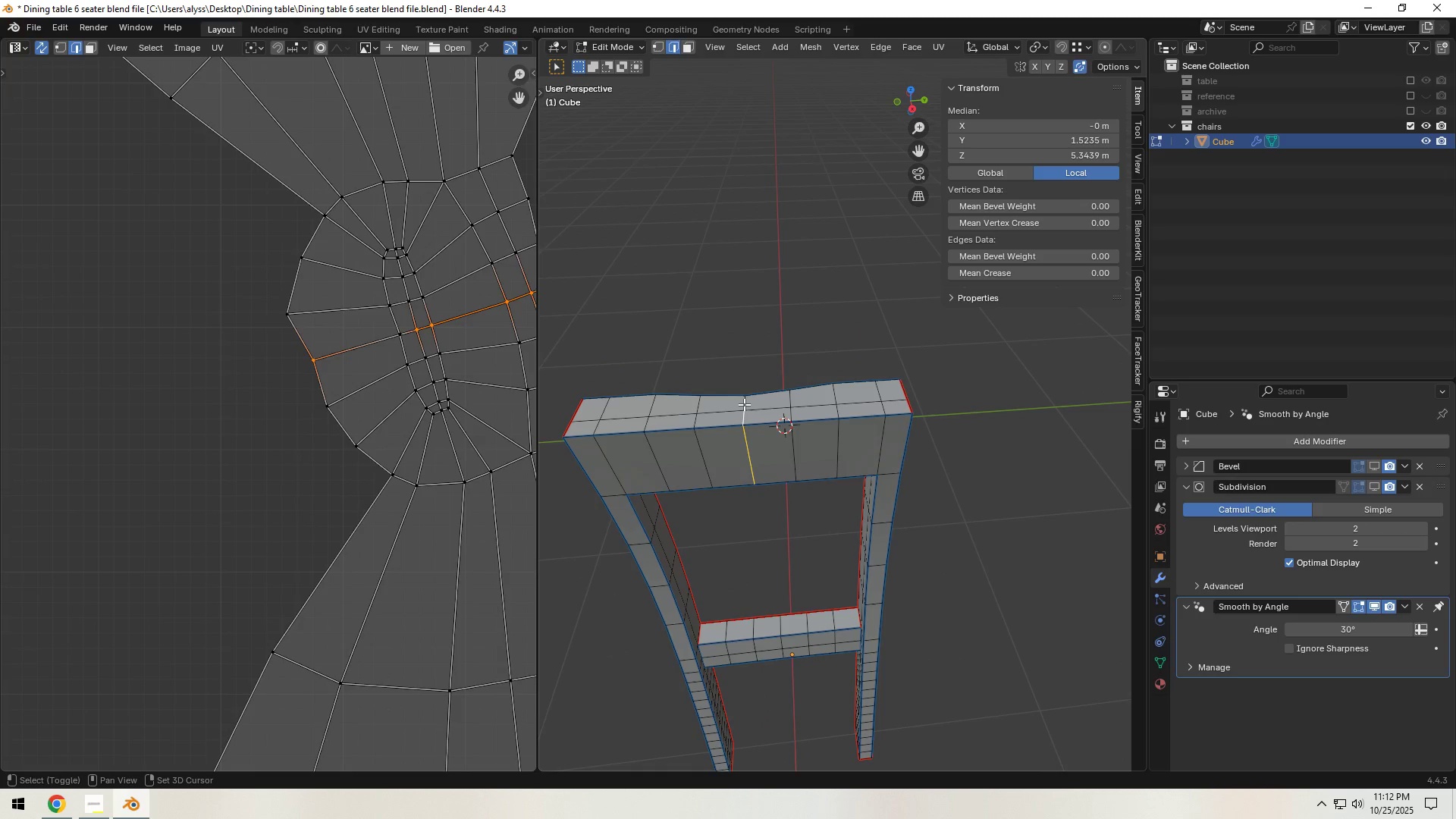 
double_click([744, 404])
 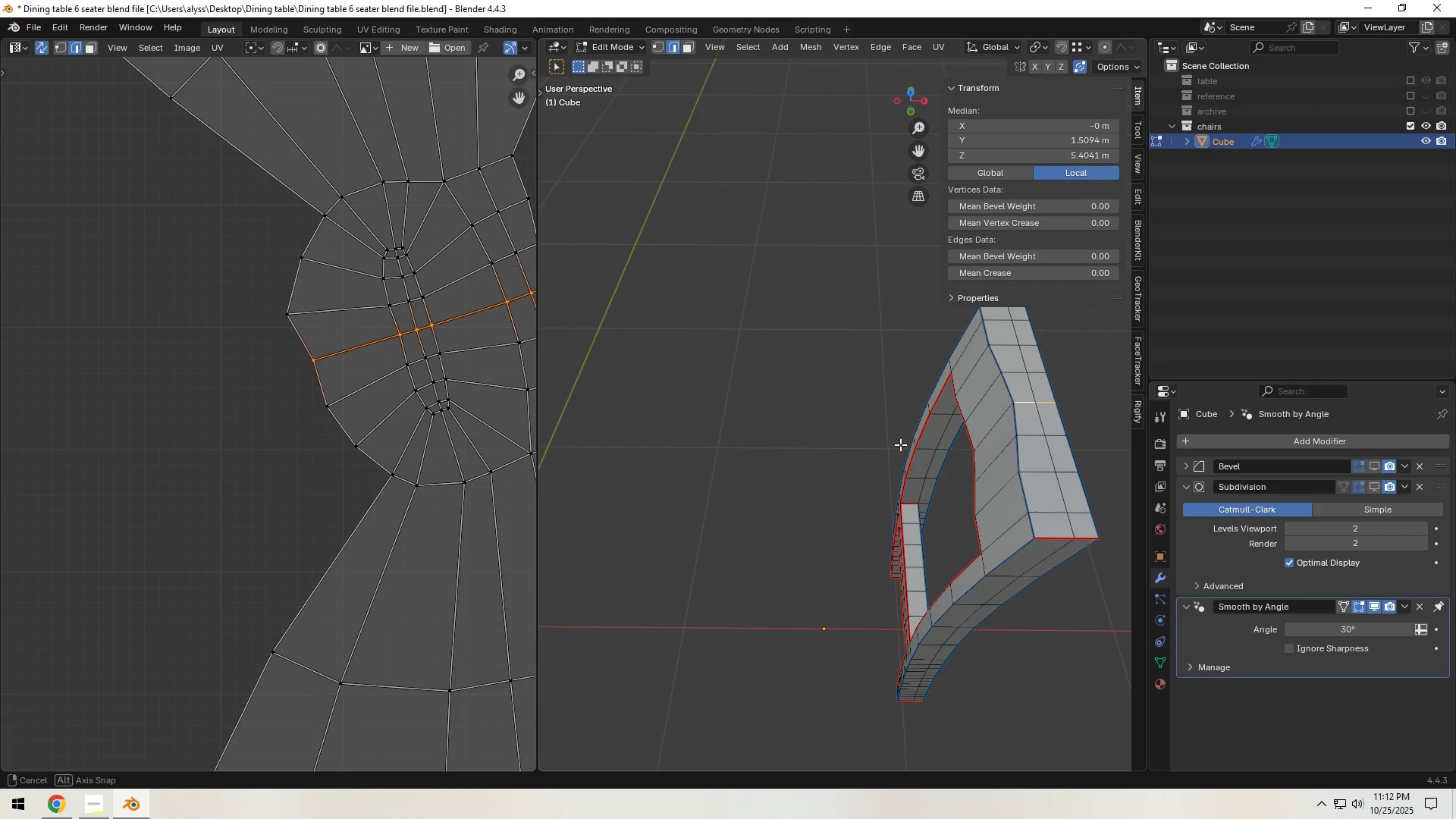 
key(Control+E)
 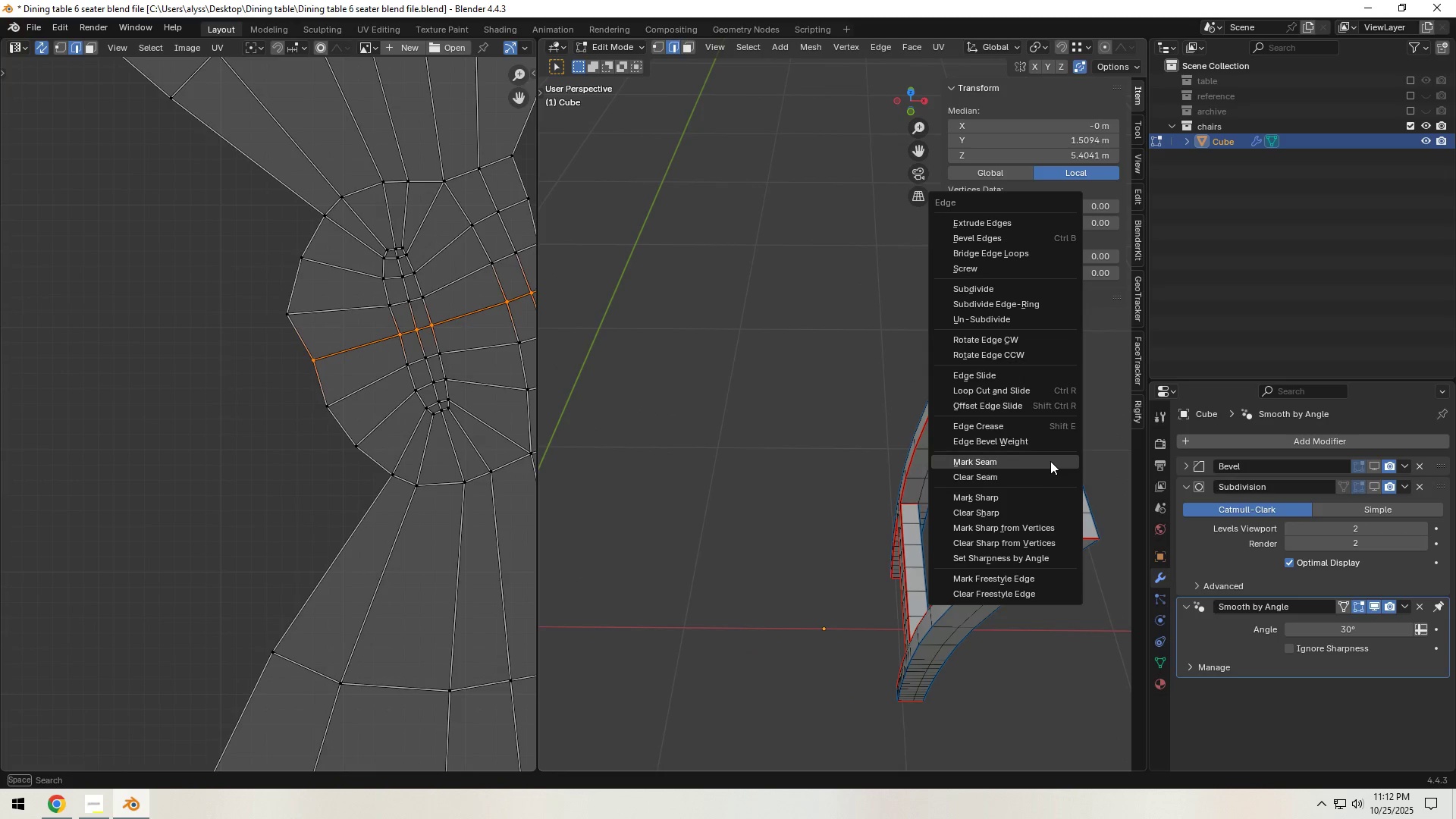 
left_click([1050, 461])
 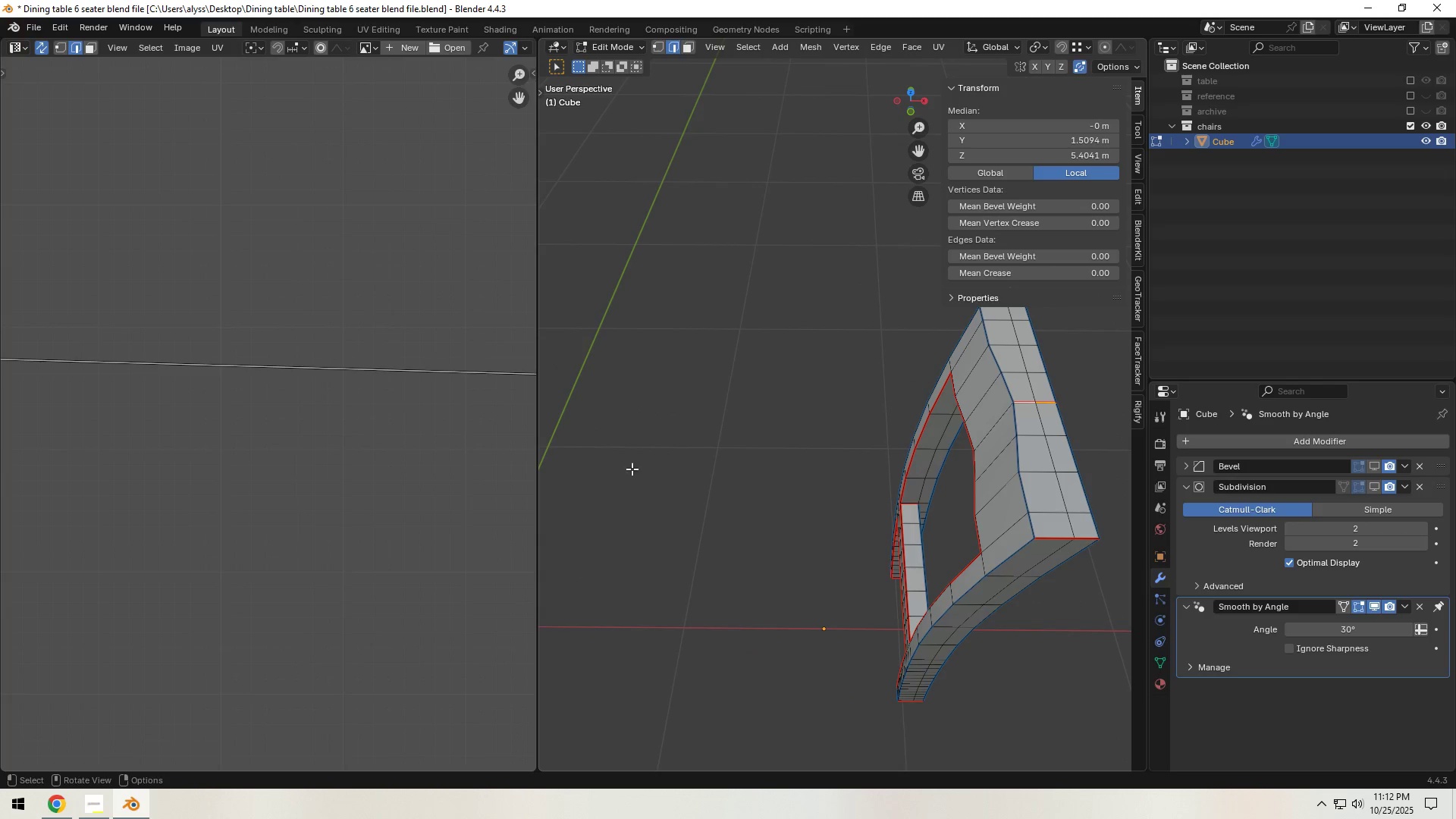 
scroll: coordinate [446, 453], scroll_direction: down, amount: 22.0
 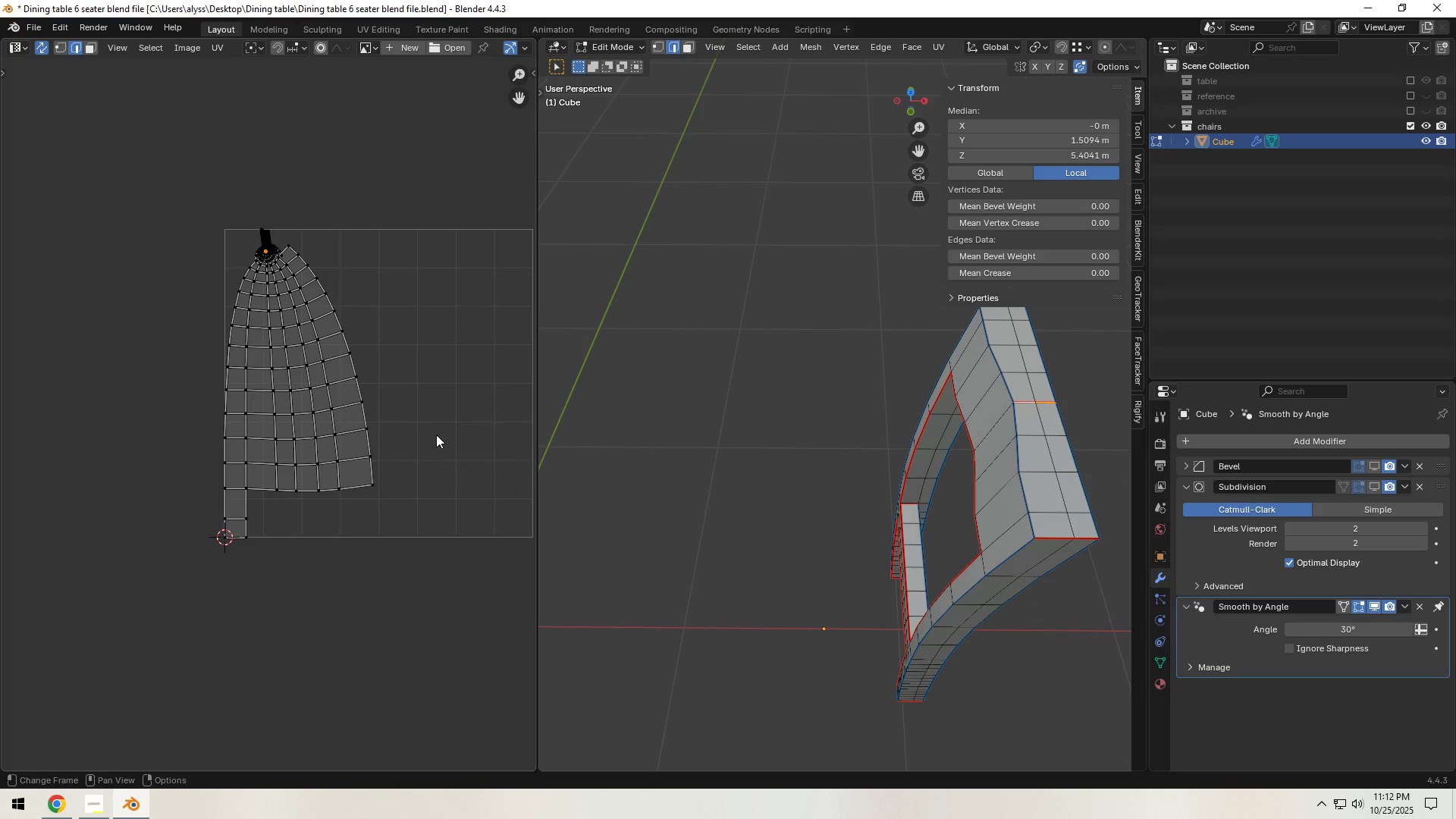 
hold_key(key=ShiftLeft, duration=0.39)
 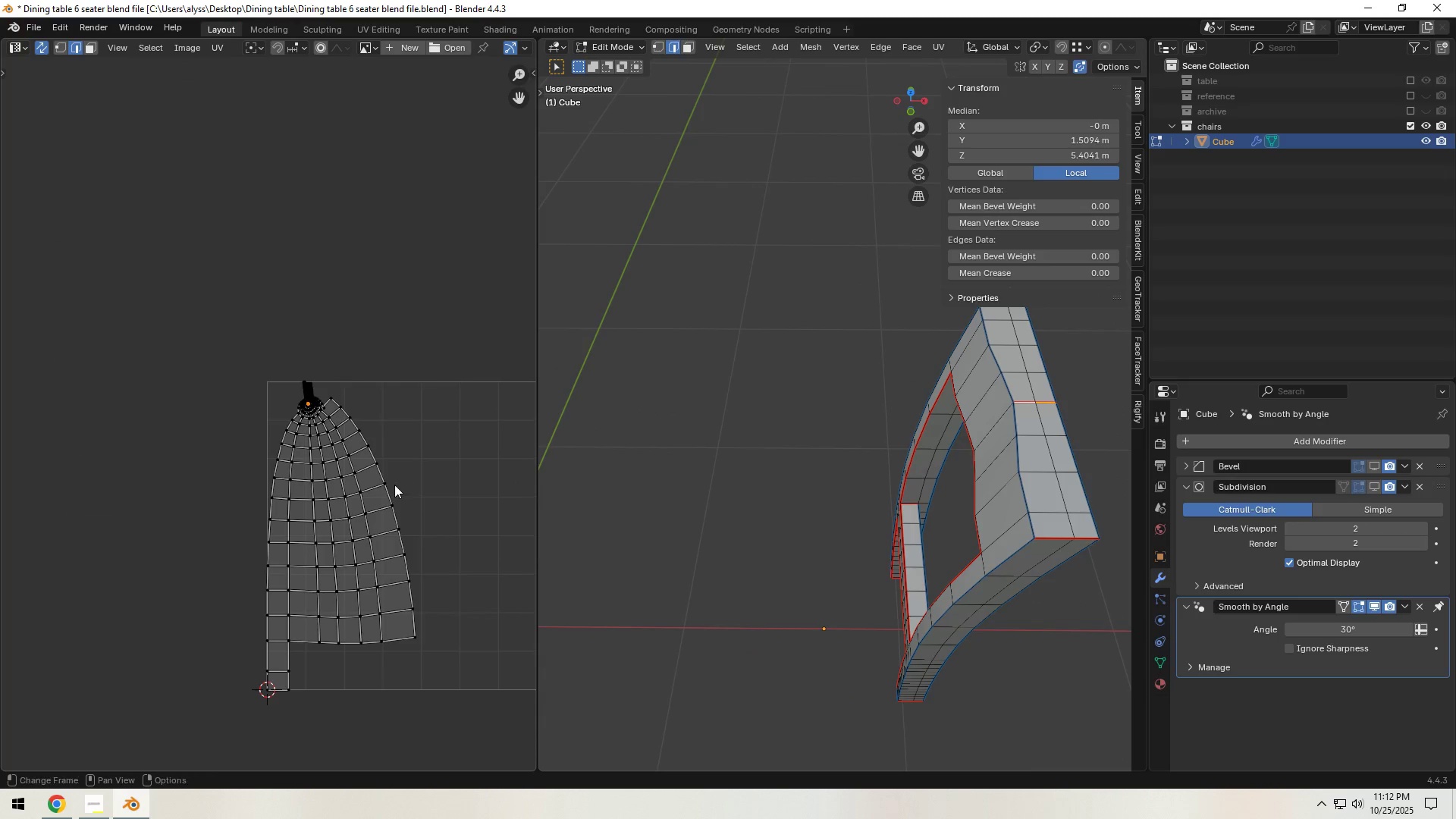 
scroll: coordinate [367, 460], scroll_direction: up, amount: 8.0
 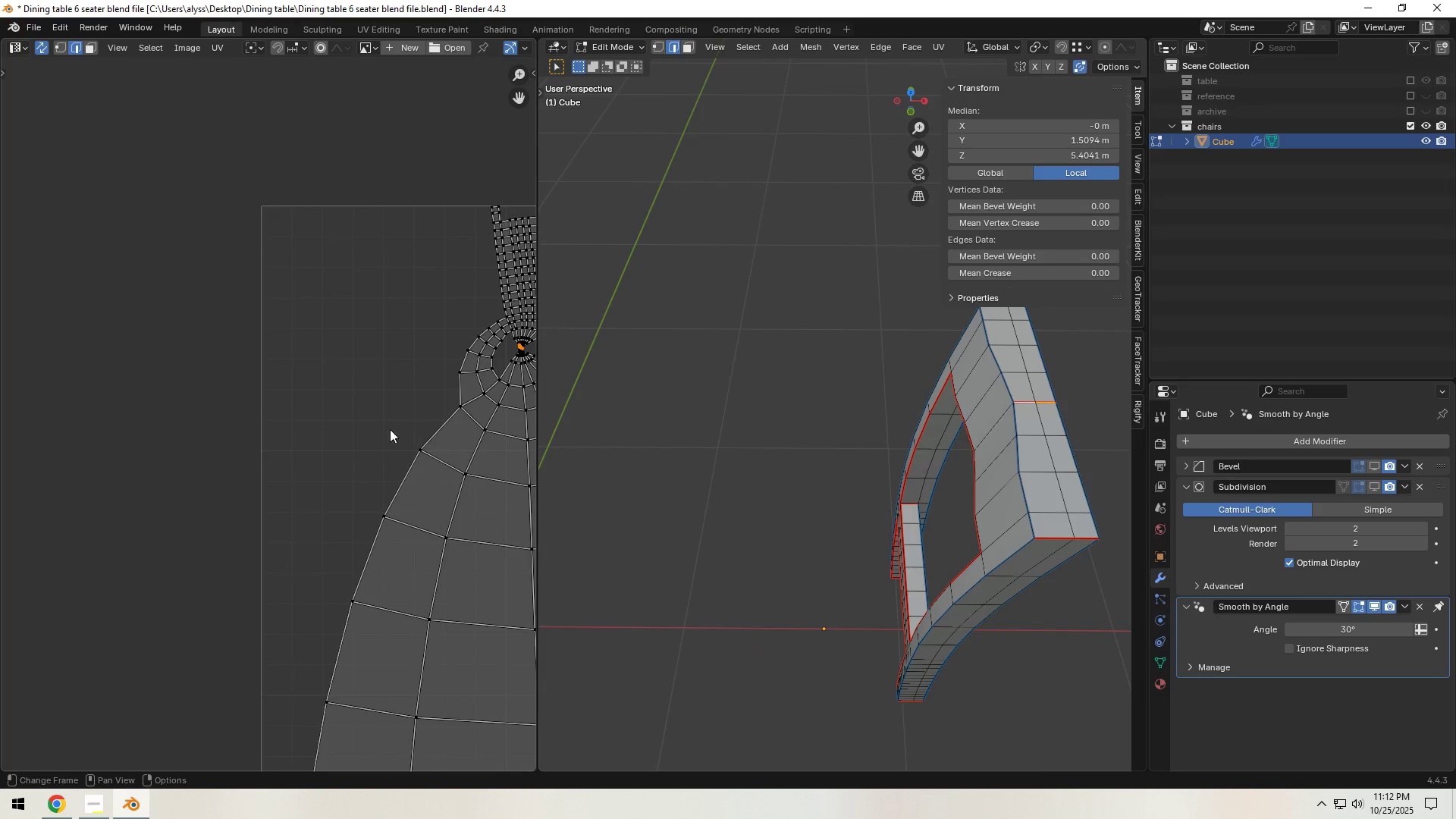 
hold_key(key=ShiftLeft, duration=0.39)
 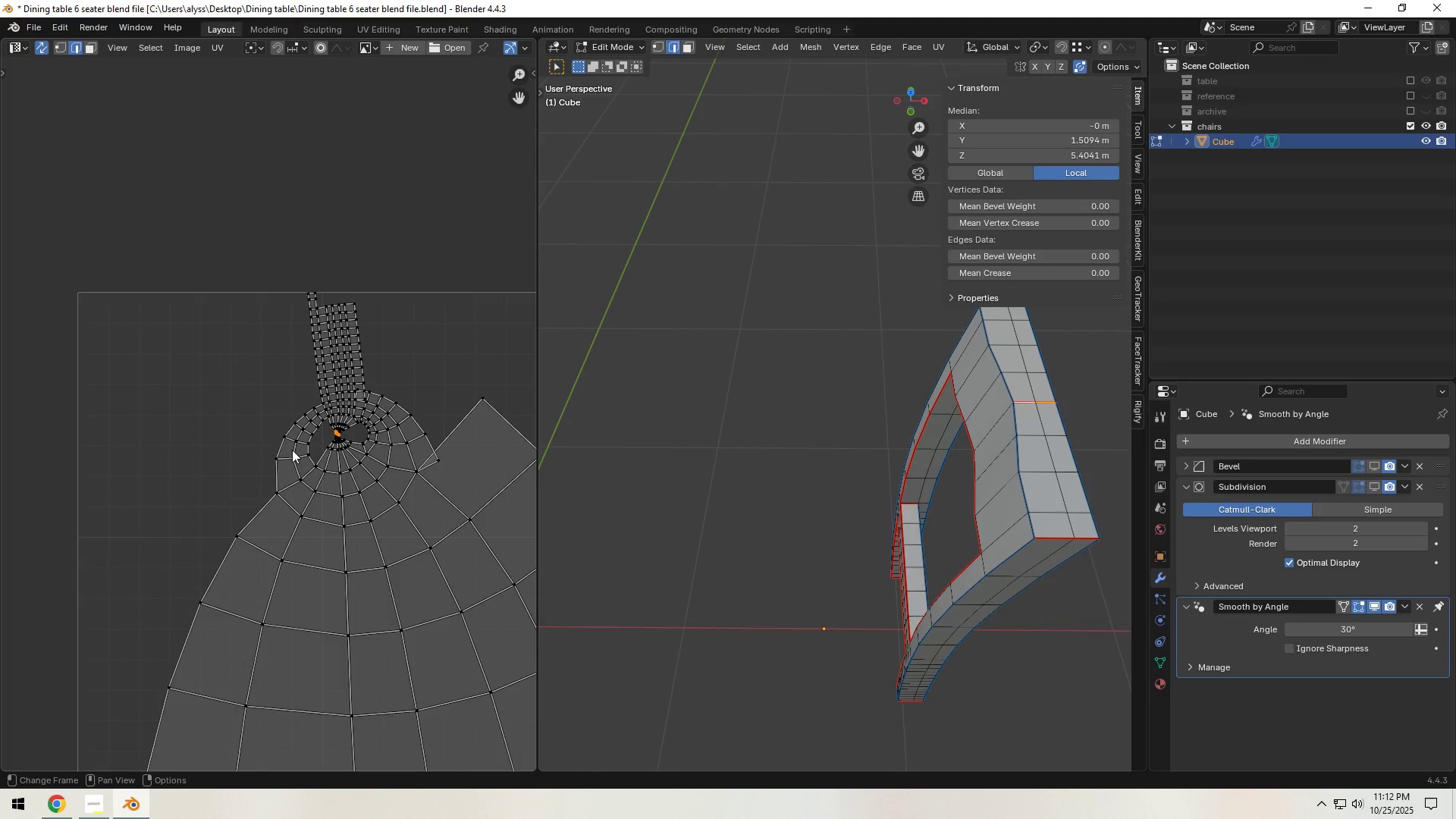 
scroll: coordinate [325, 449], scroll_direction: up, amount: 8.0
 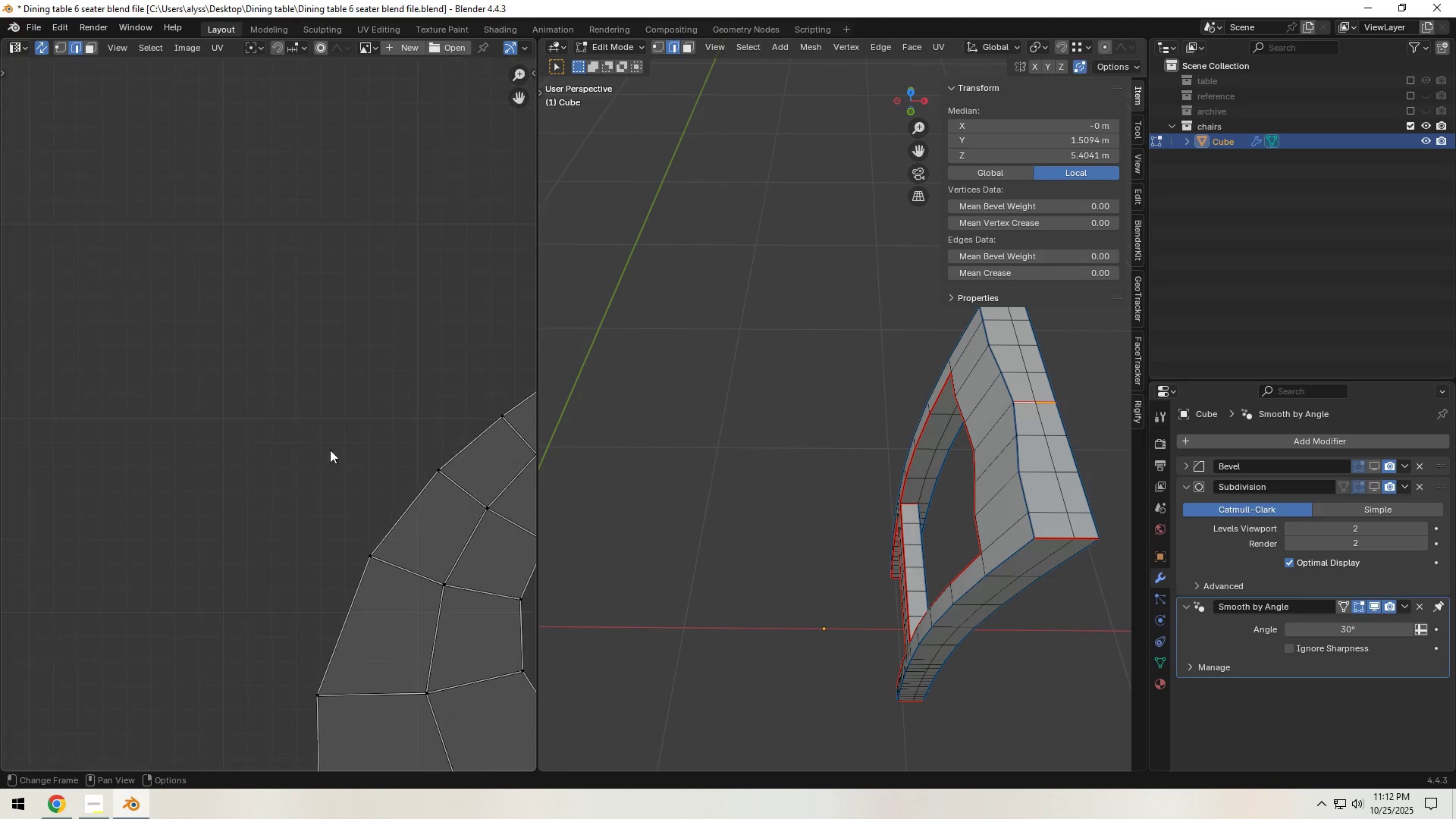 
hold_key(key=ShiftLeft, duration=0.64)
 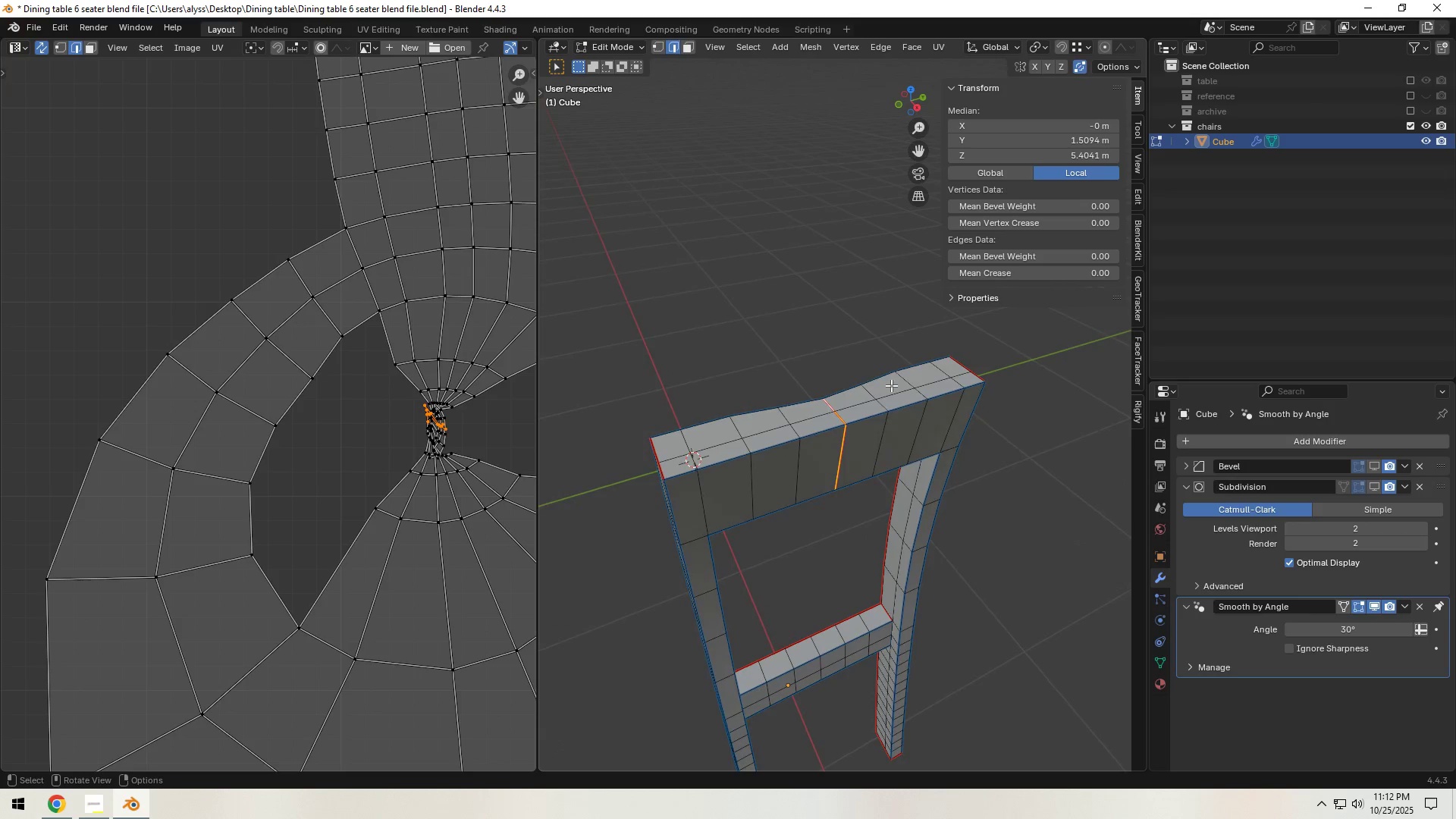 
left_click([799, 318])
 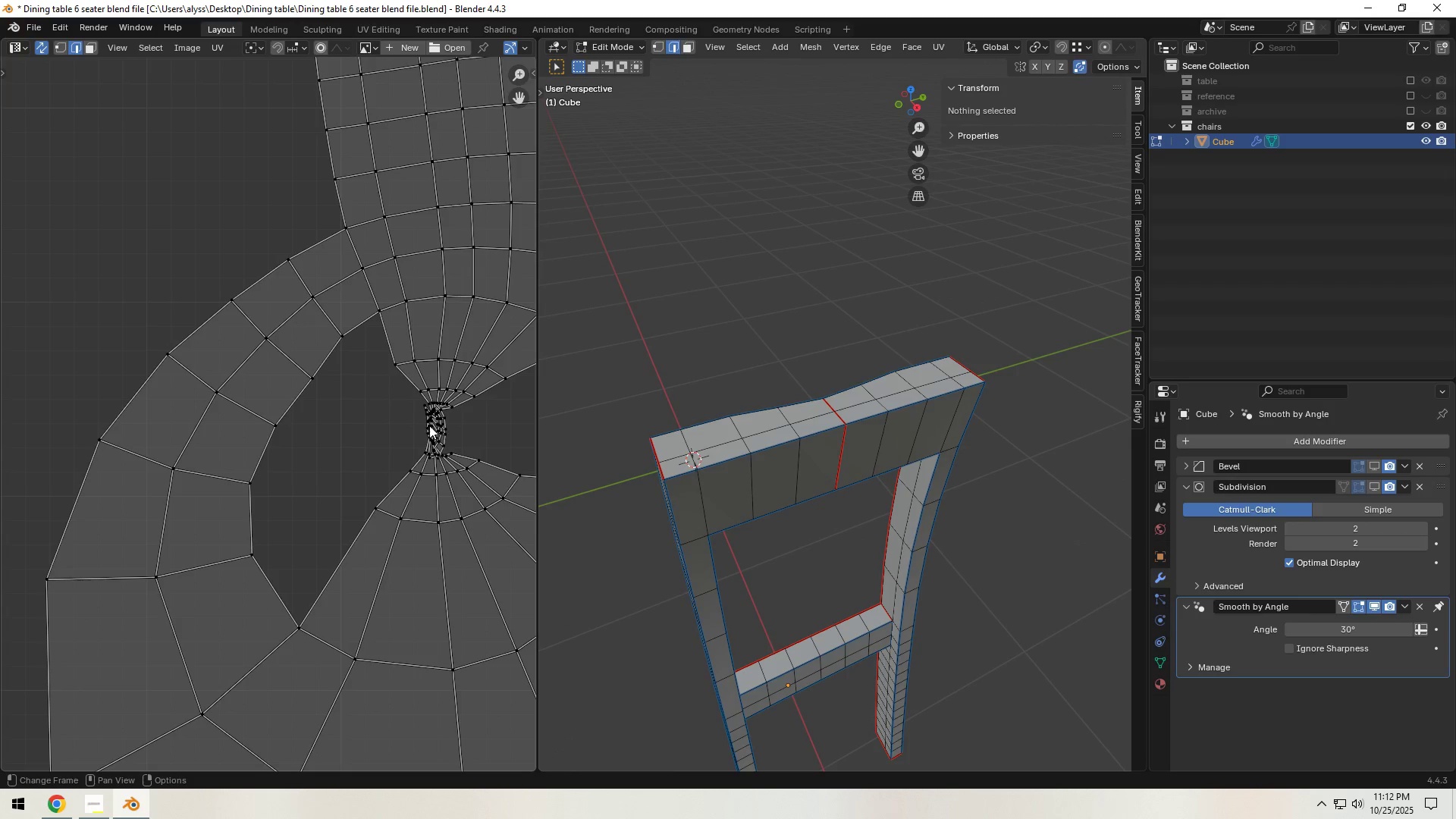 
left_click_drag(start_coordinate=[425, 422], to_coordinate=[449, 435])
 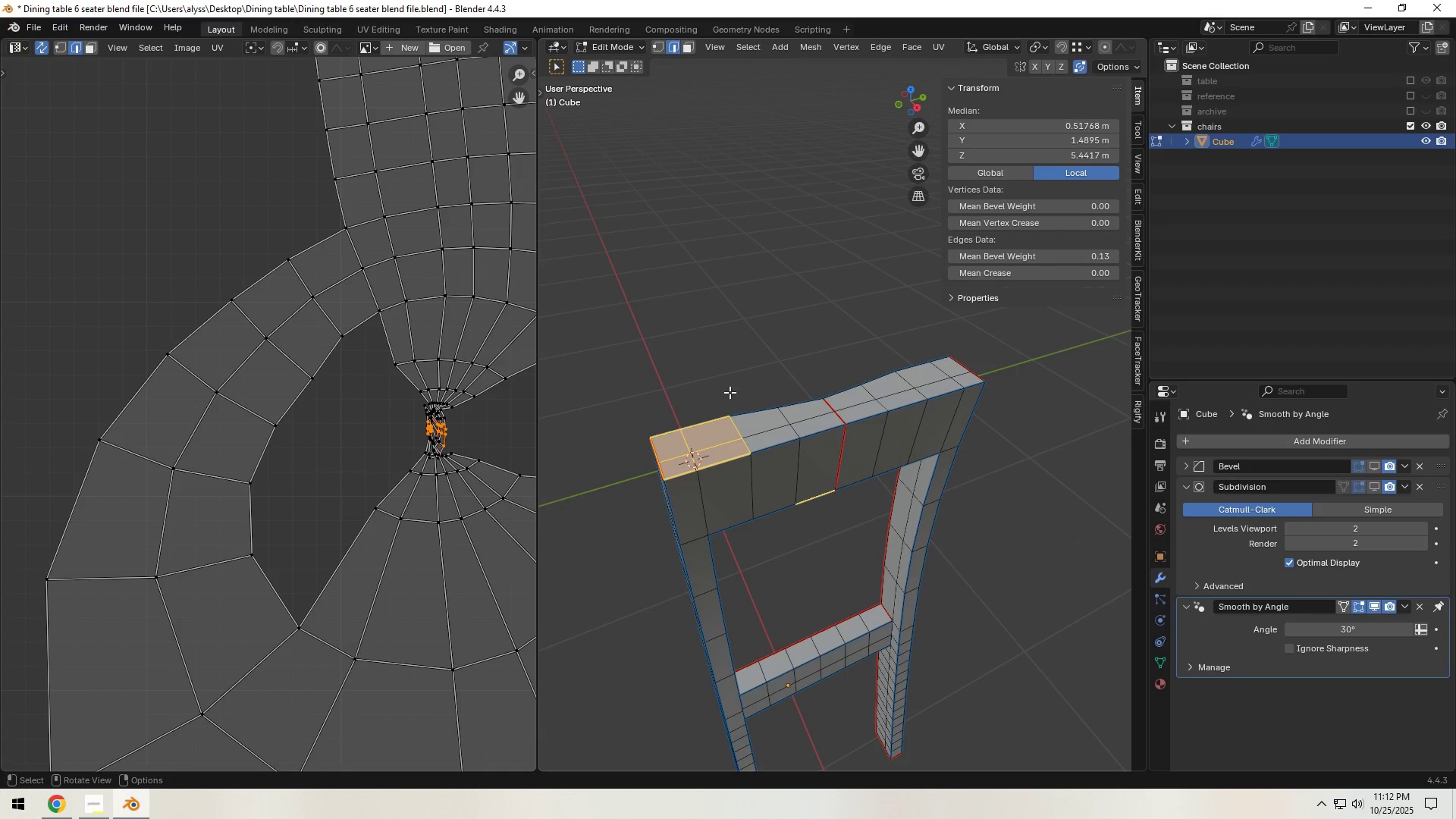 
left_click([790, 331])
 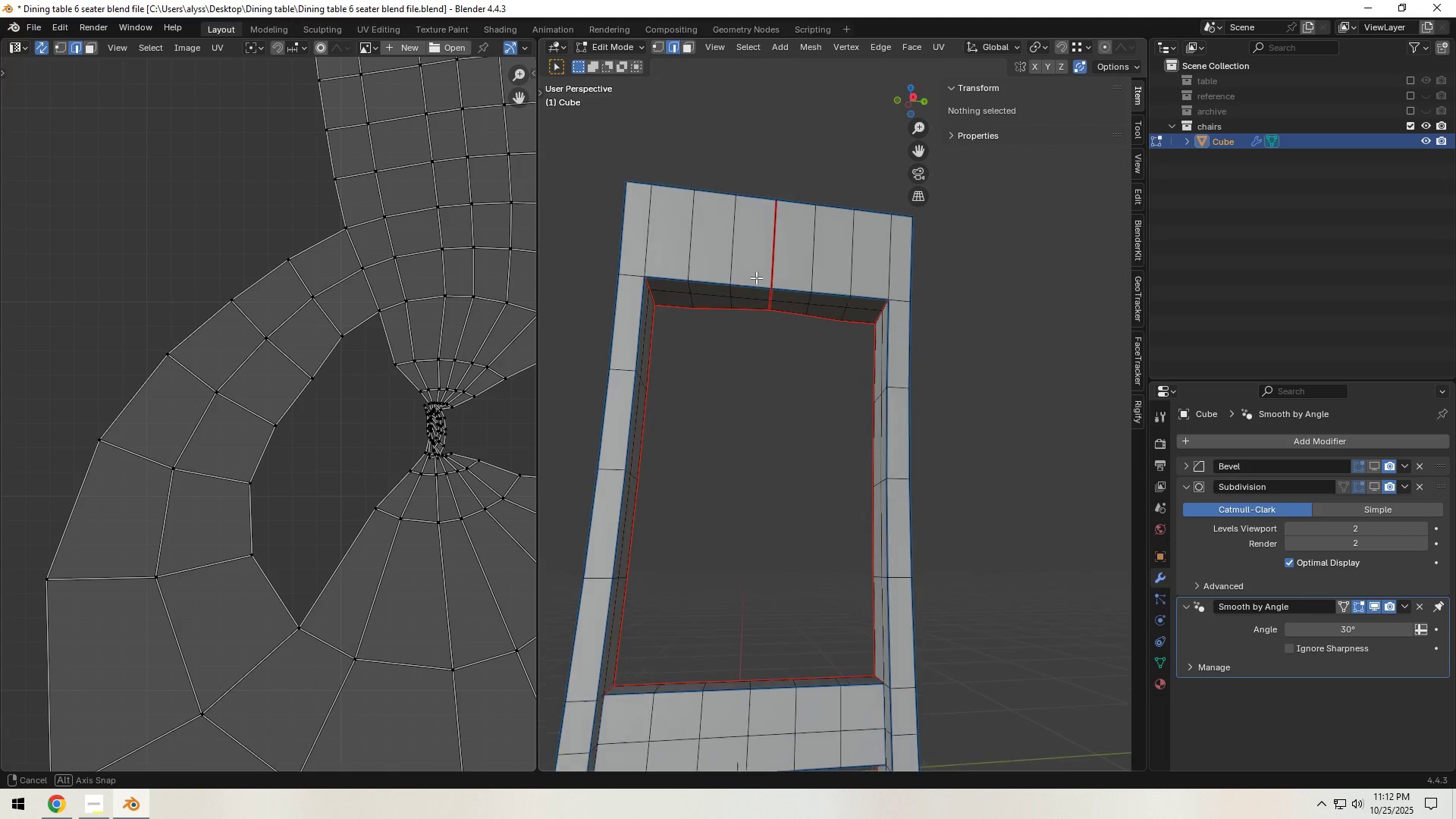 
hold_key(key=ShiftLeft, duration=0.35)
 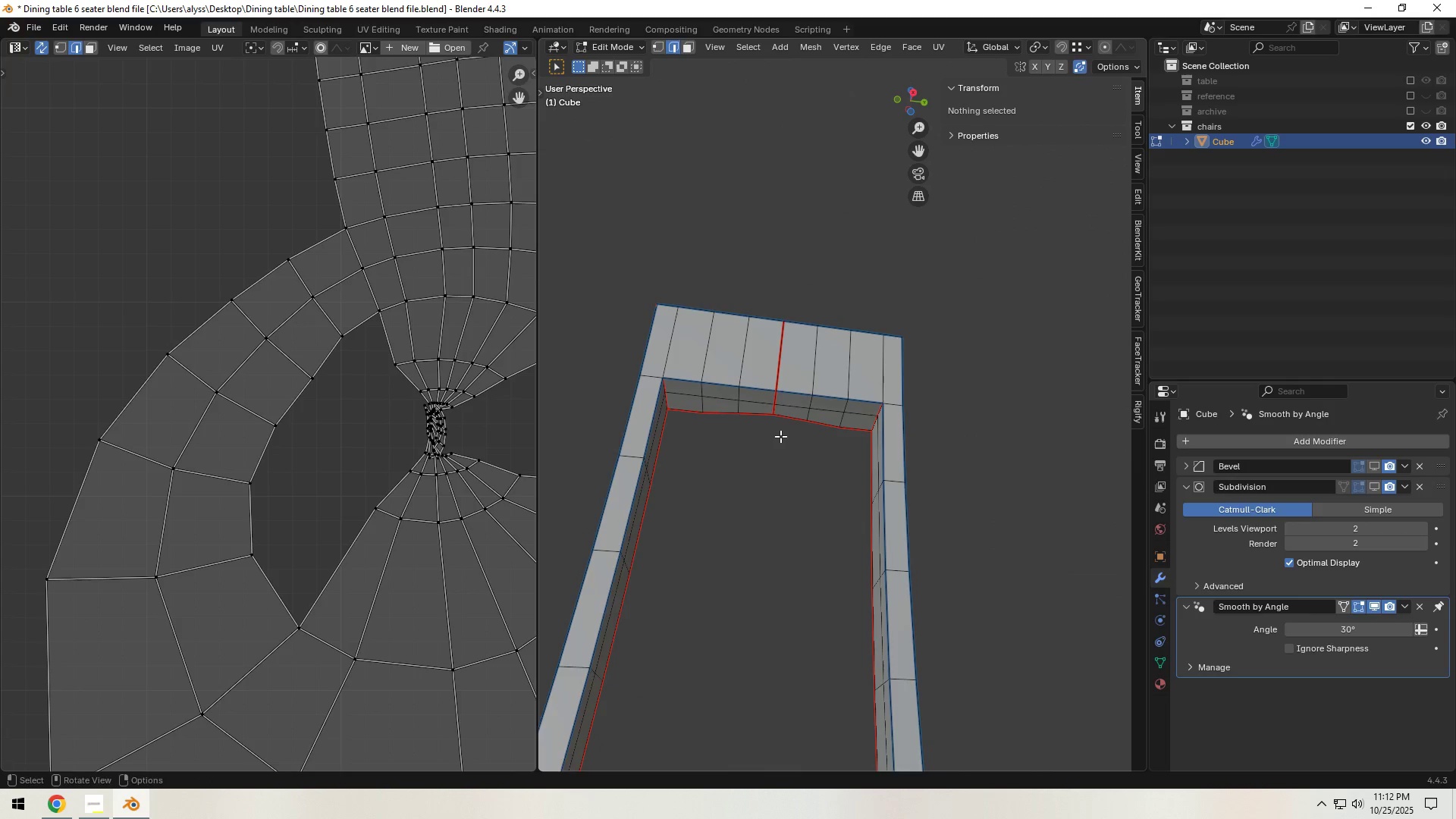 
scroll: coordinate [780, 434], scroll_direction: up, amount: 1.0
 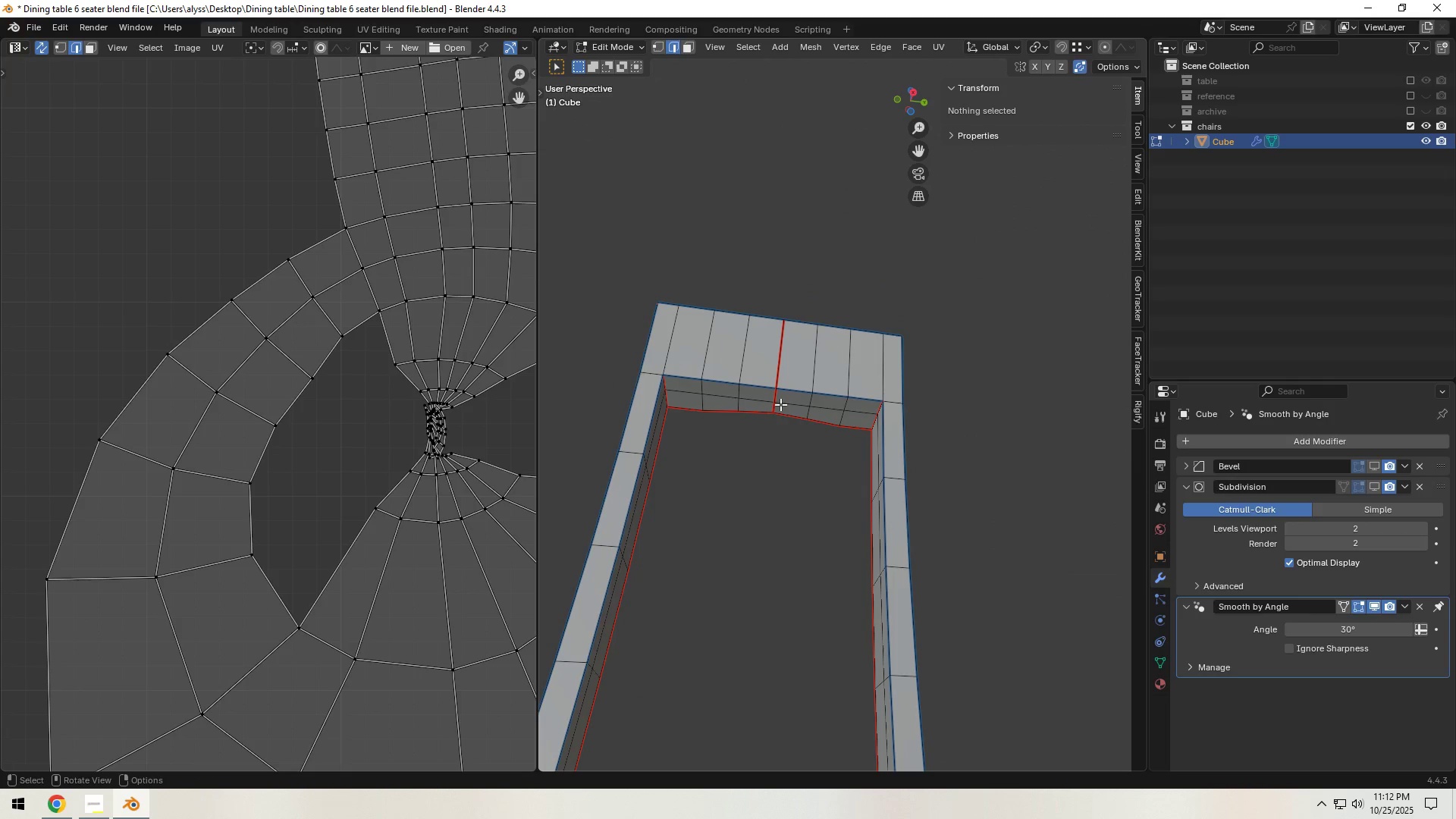 
hold_key(key=ShiftLeft, duration=1.13)
left_click([775, 405])
 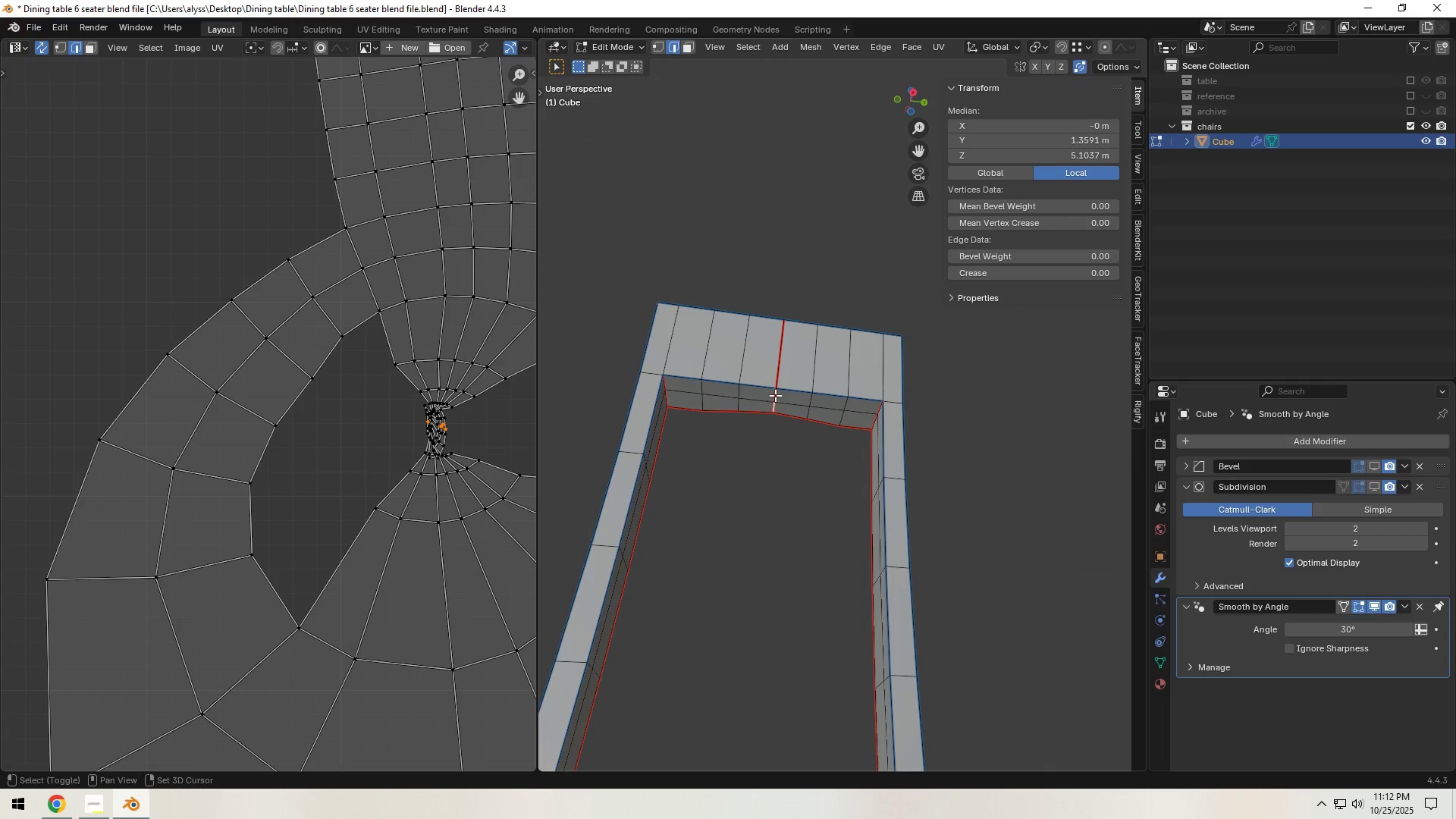 
double_click([775, 395])
 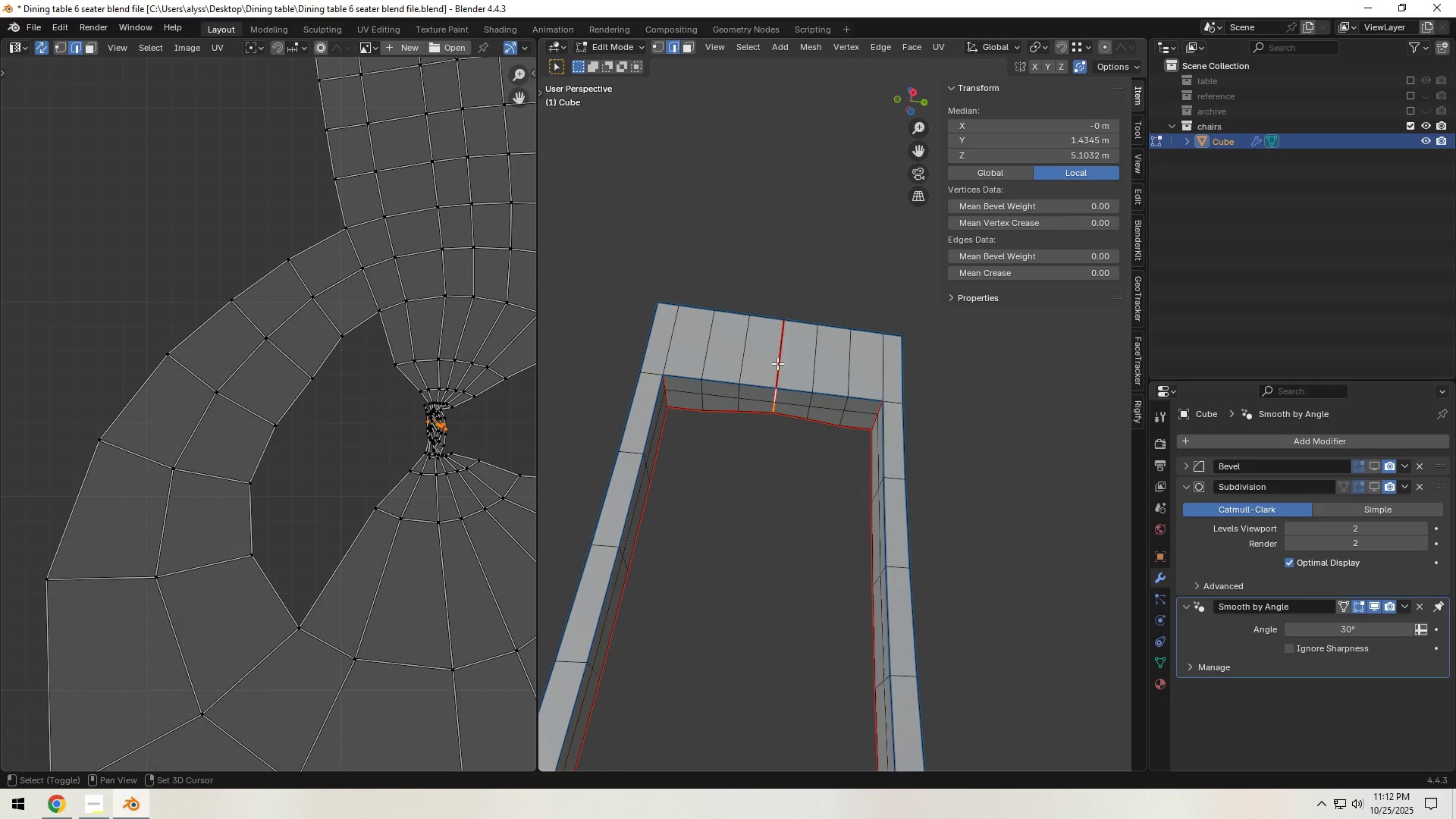 
triple_click([777, 363])
 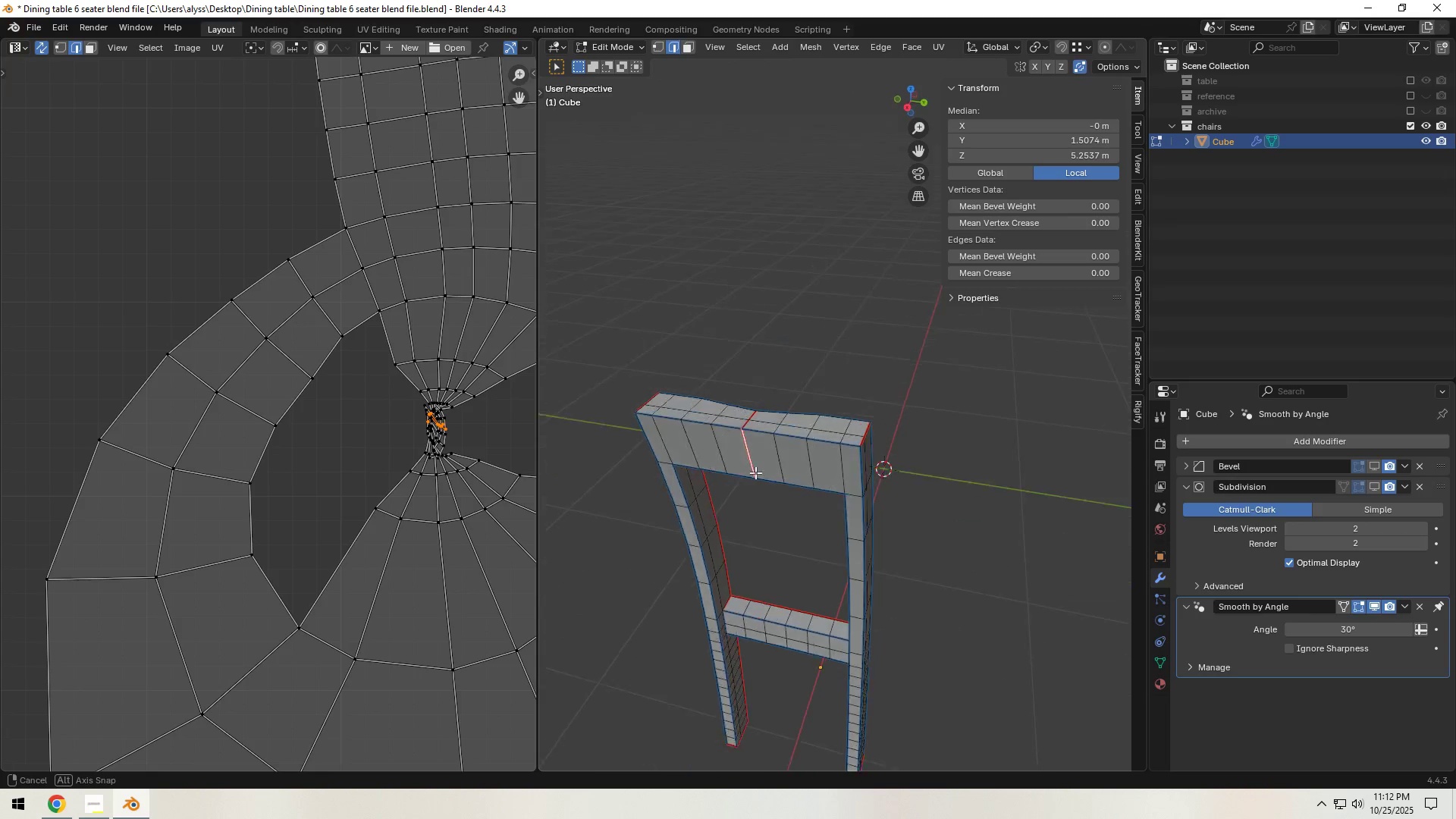 
key(Shift+ShiftLeft)
 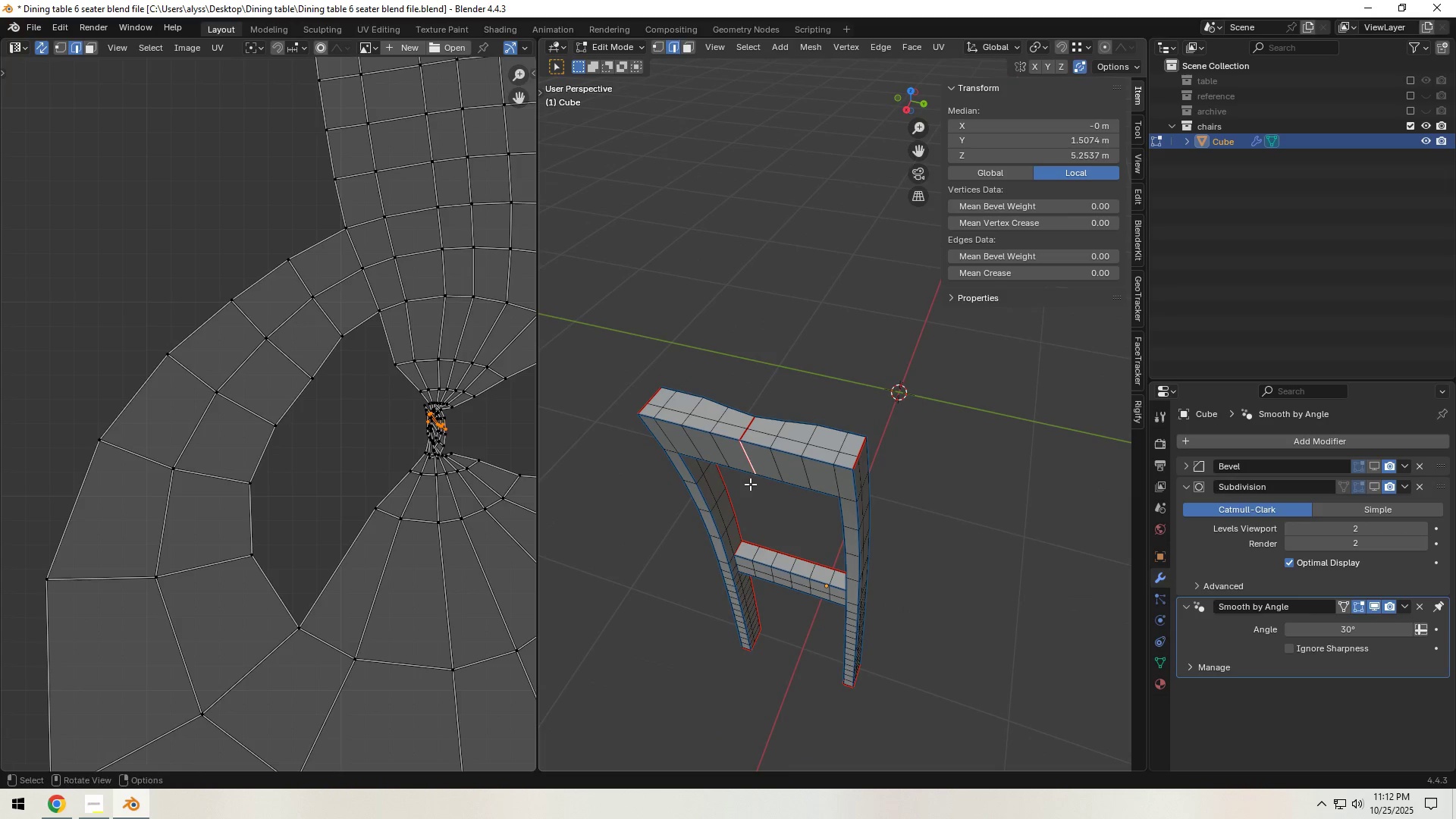 
scroll: coordinate [747, 475], scroll_direction: up, amount: 6.0
 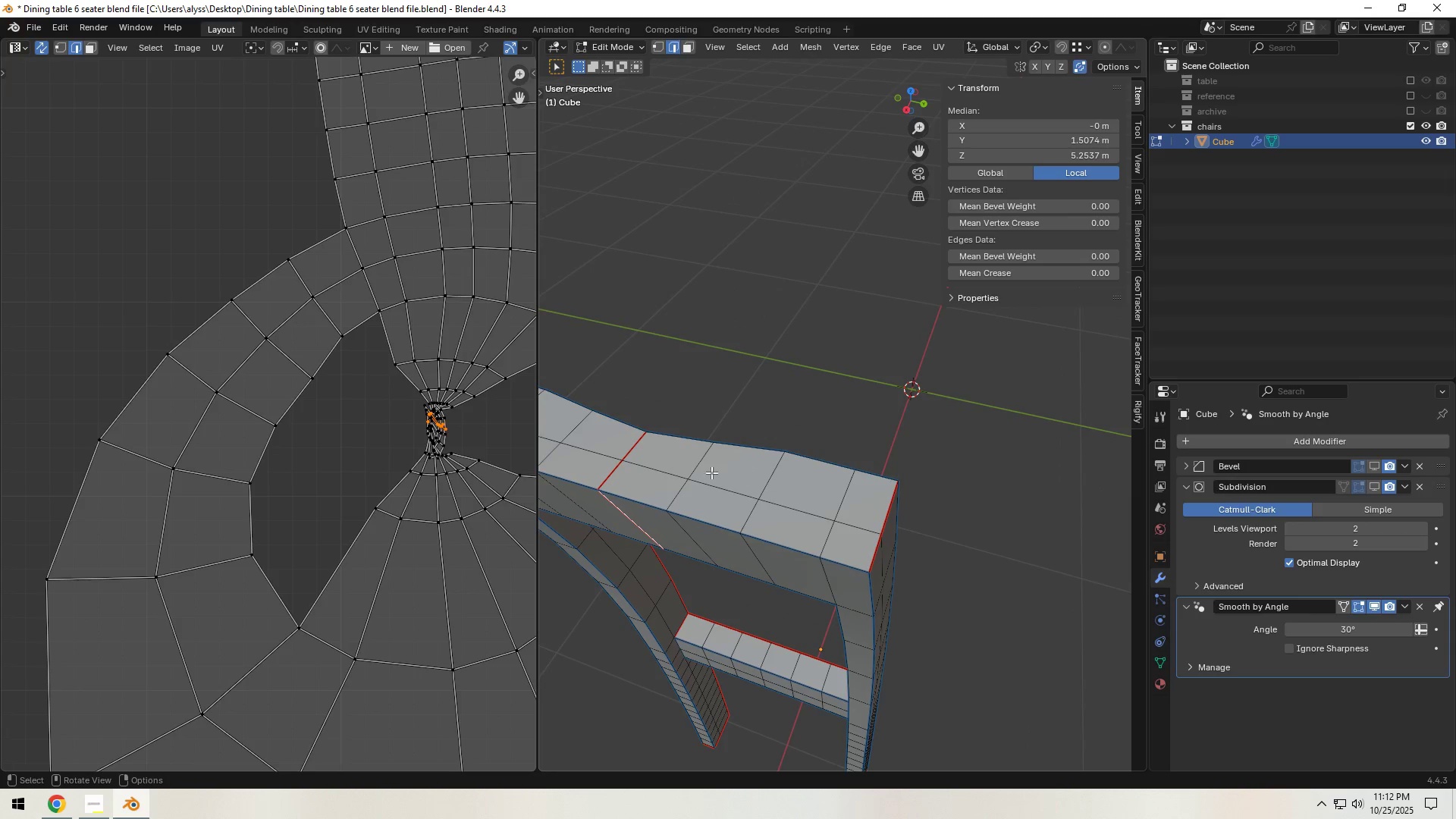 
hold_key(key=ShiftLeft, duration=0.8)
double_click([639, 441])
 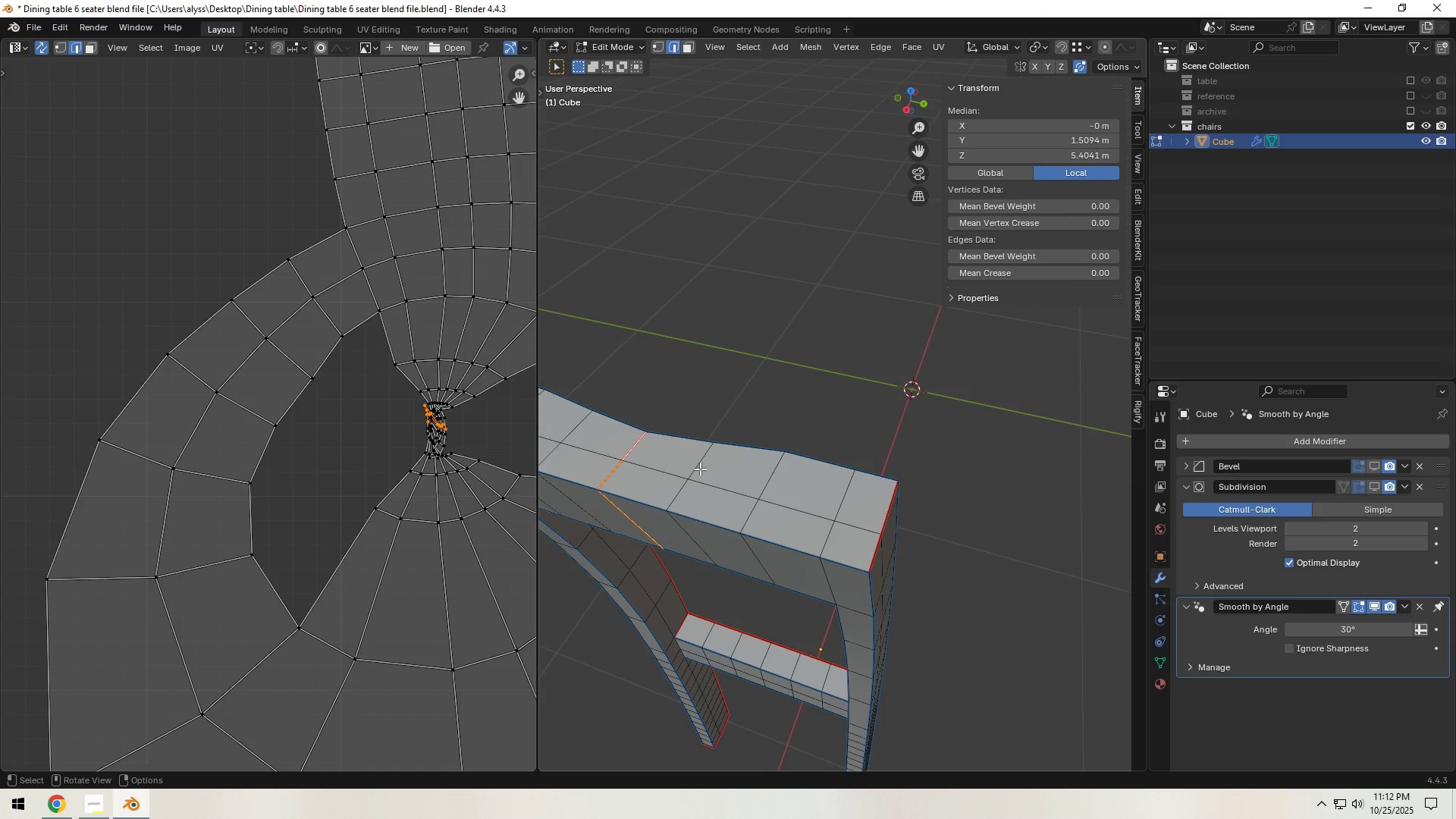 
key(Control+E)
 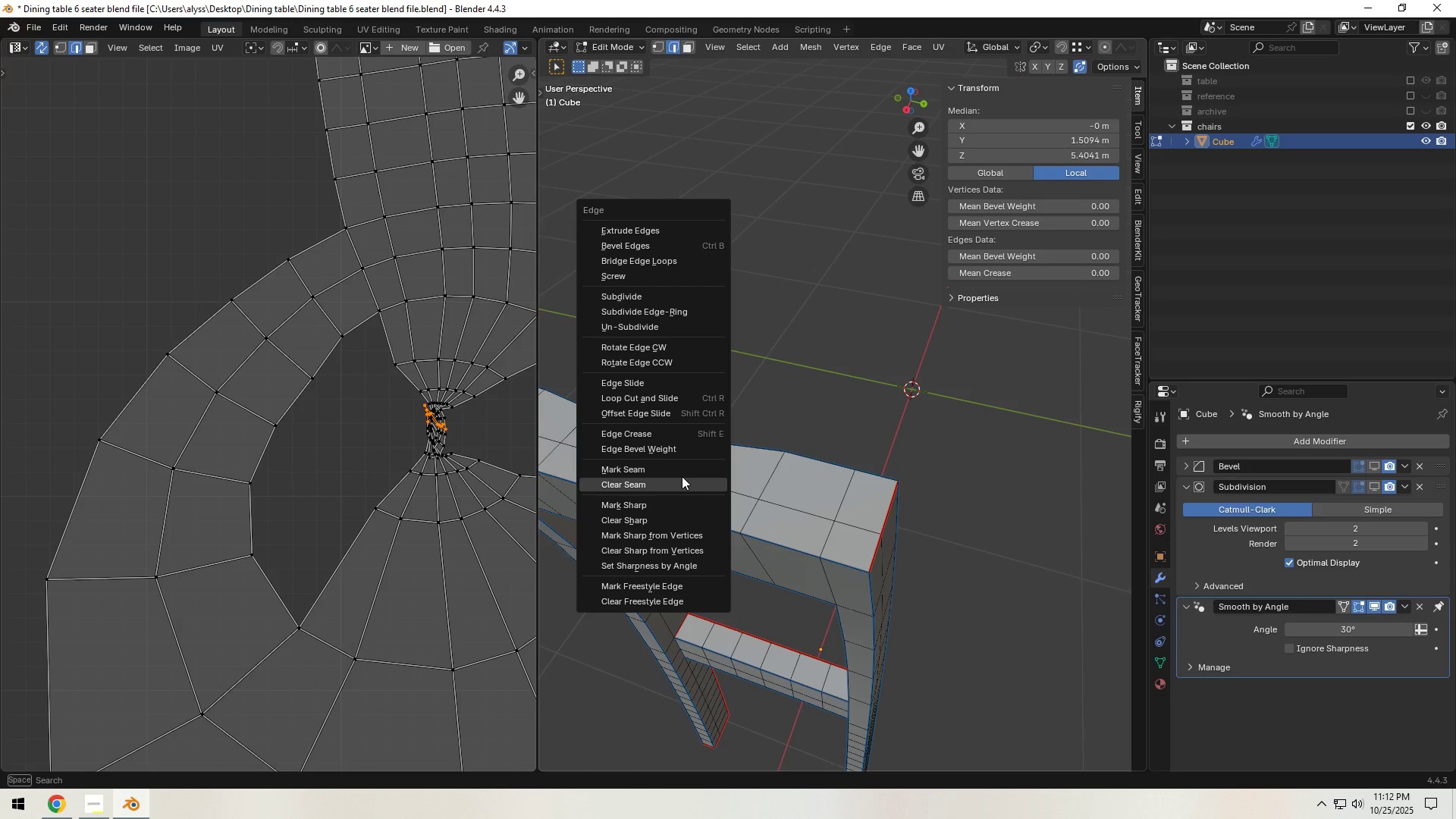 
left_click([681, 477])
 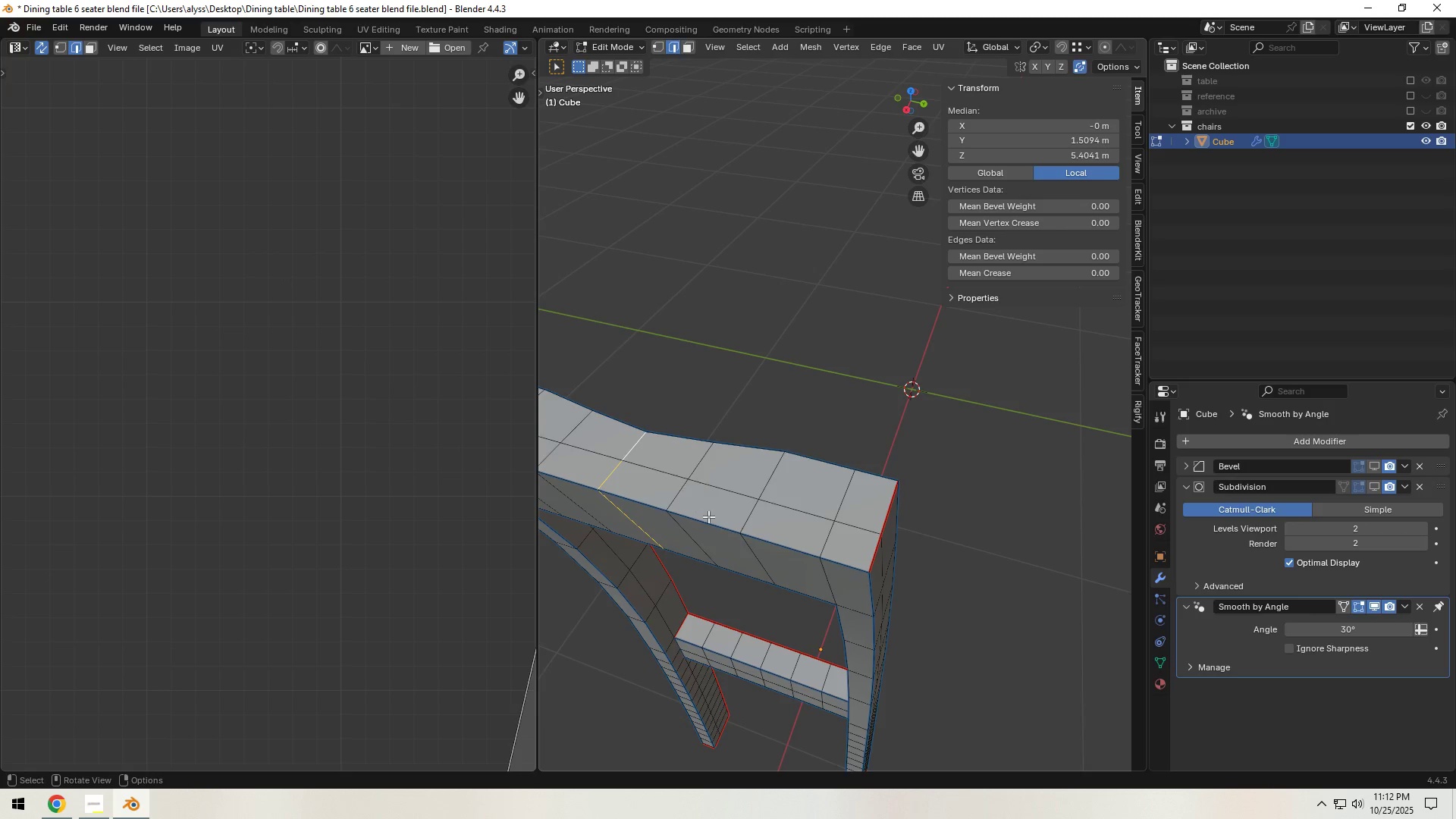 
scroll: coordinate [709, 531], scroll_direction: down, amount: 2.0
 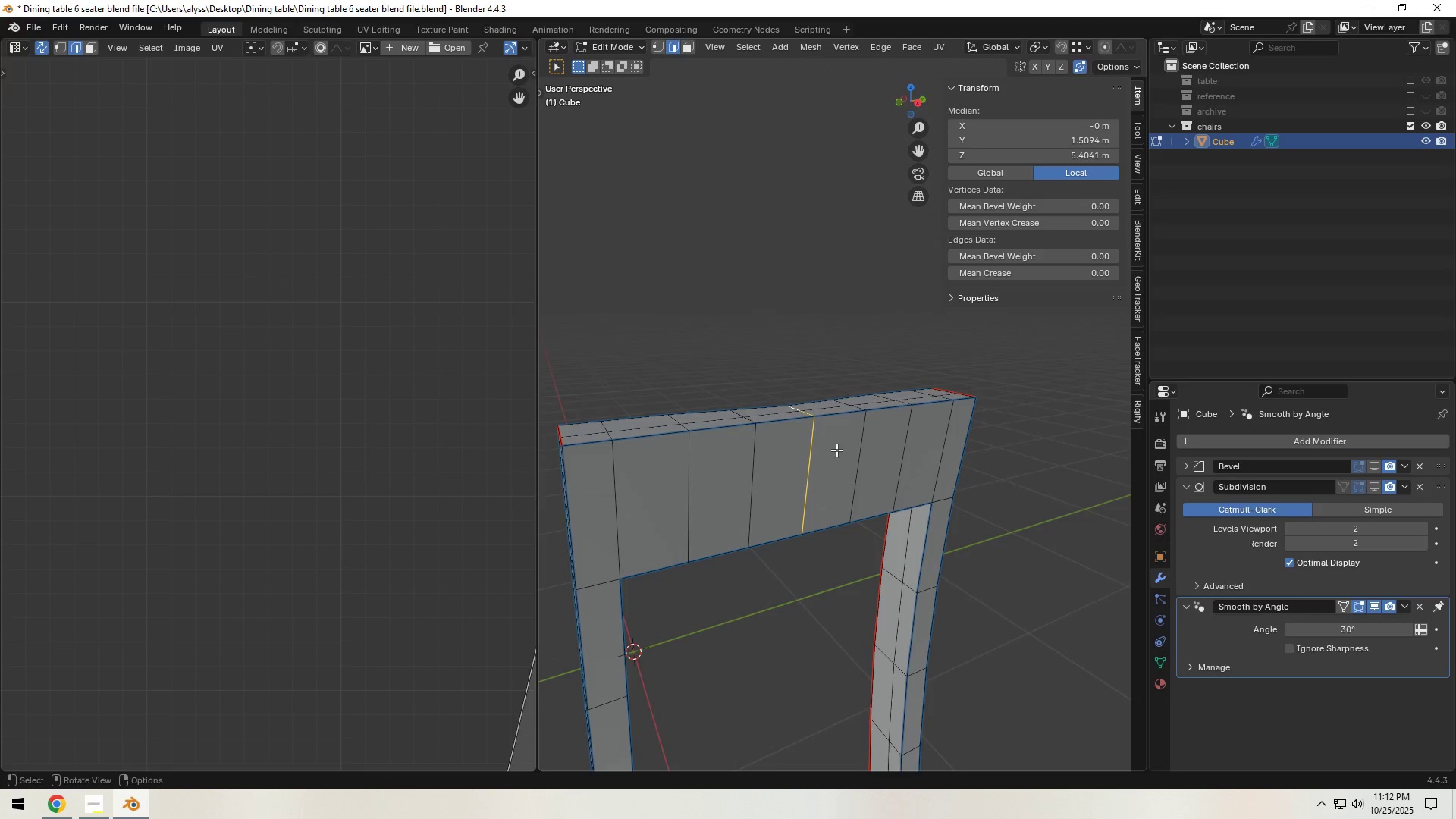 
left_click([1059, 468])
 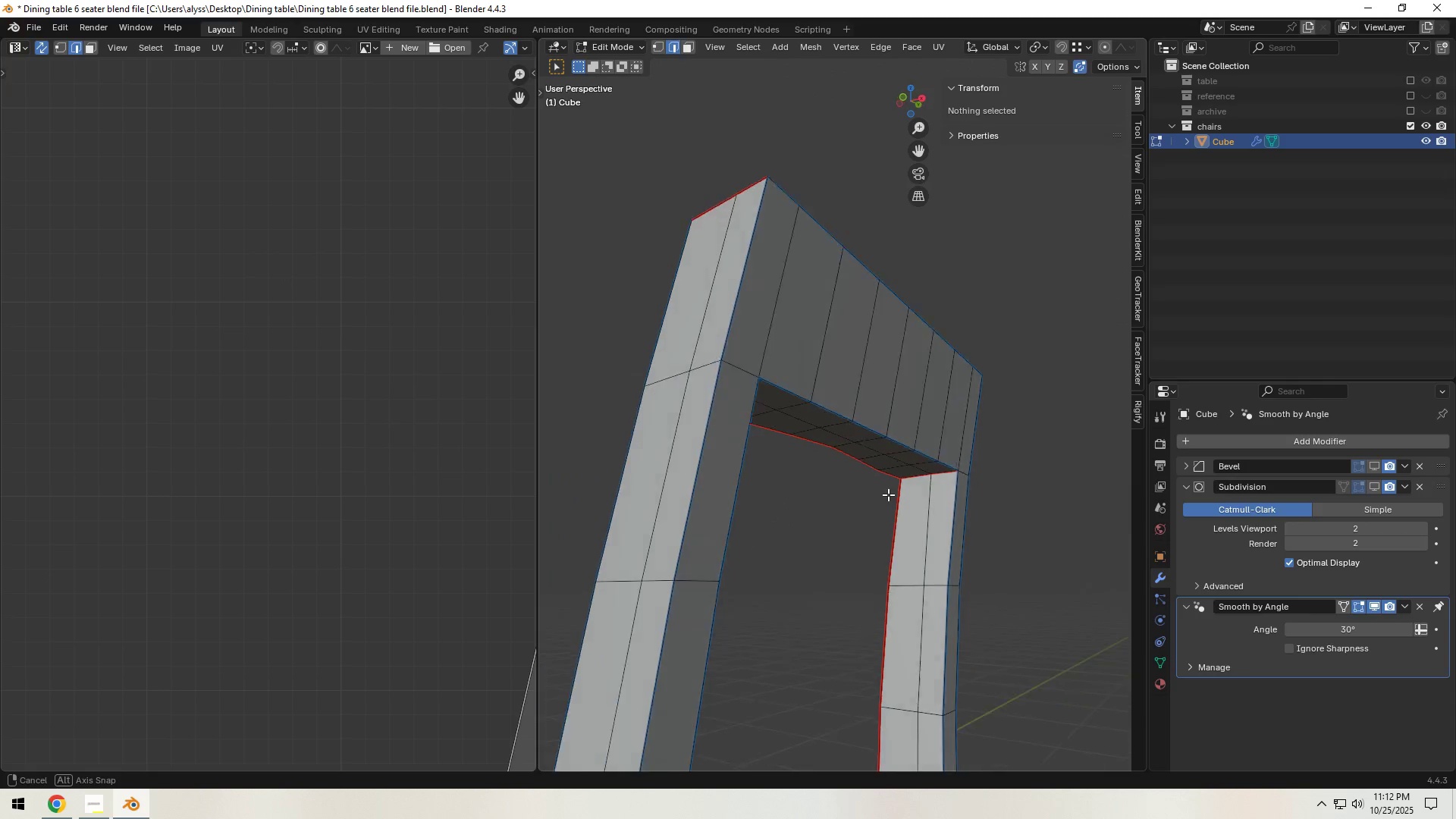 
scroll: coordinate [894, 503], scroll_direction: down, amount: 6.0
 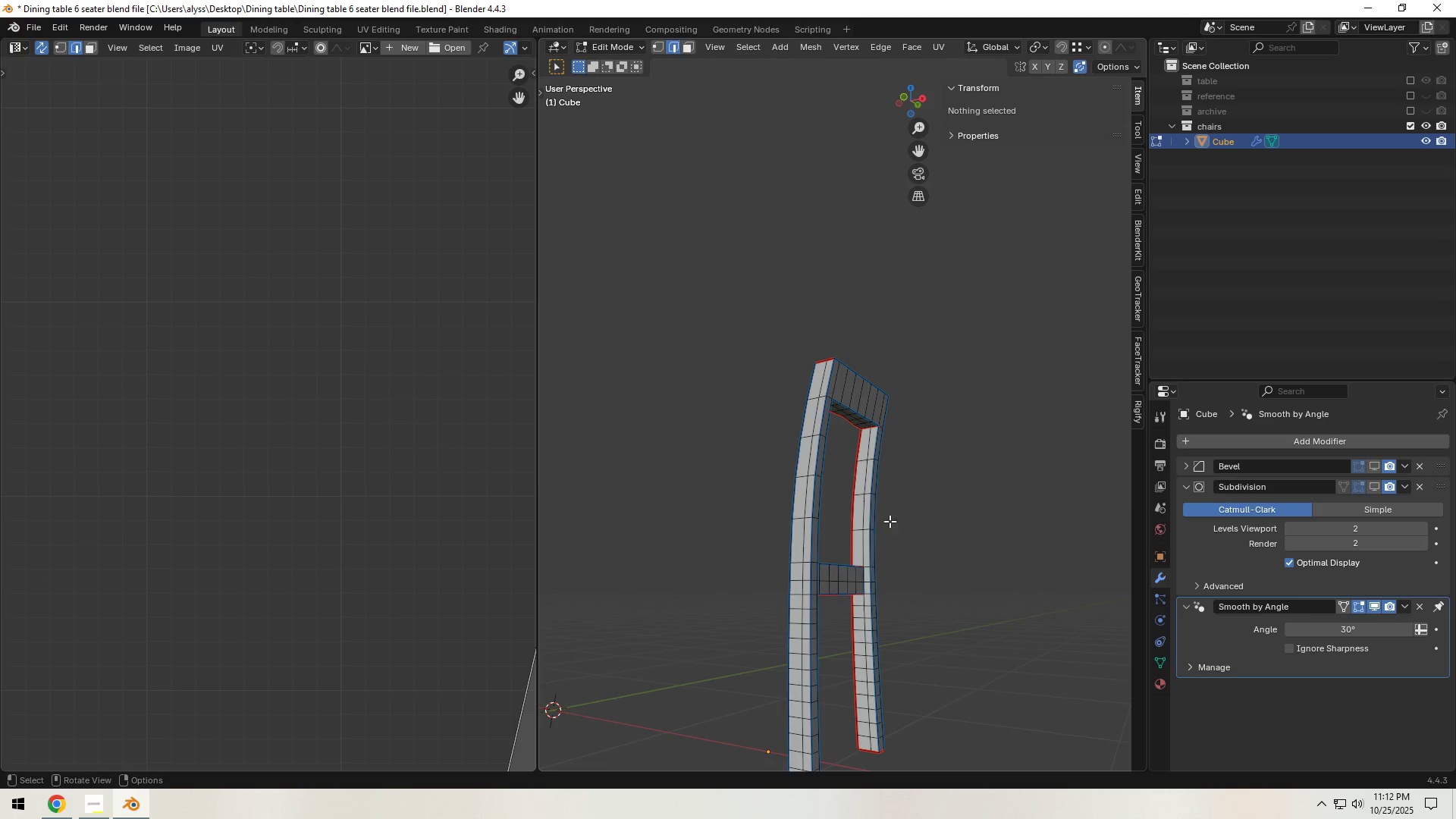 
hold_key(key=ShiftLeft, duration=0.54)
 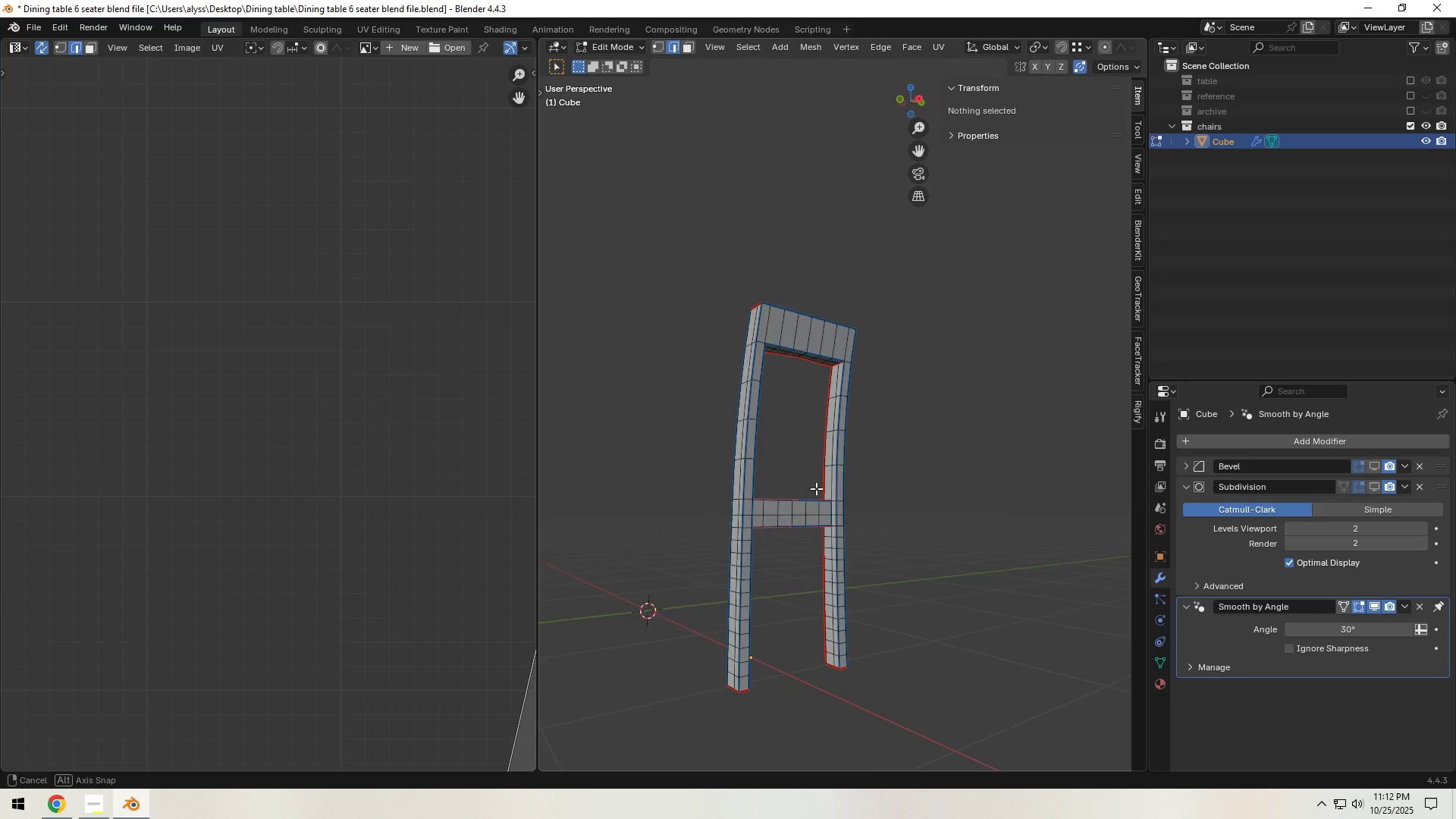 
hold_key(key=ShiftLeft, duration=0.48)
 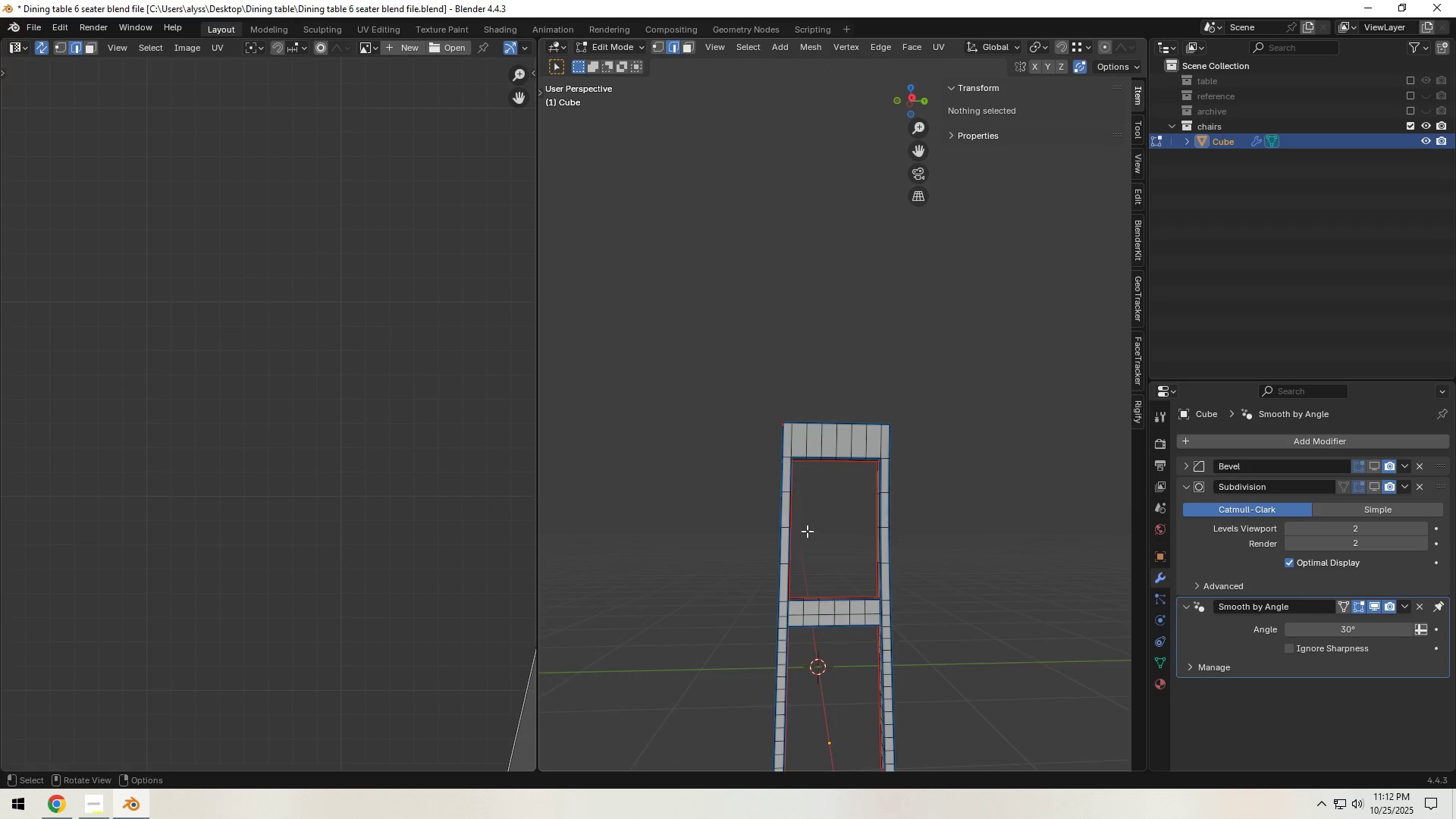 
scroll: coordinate [807, 530], scroll_direction: up, amount: 5.0
 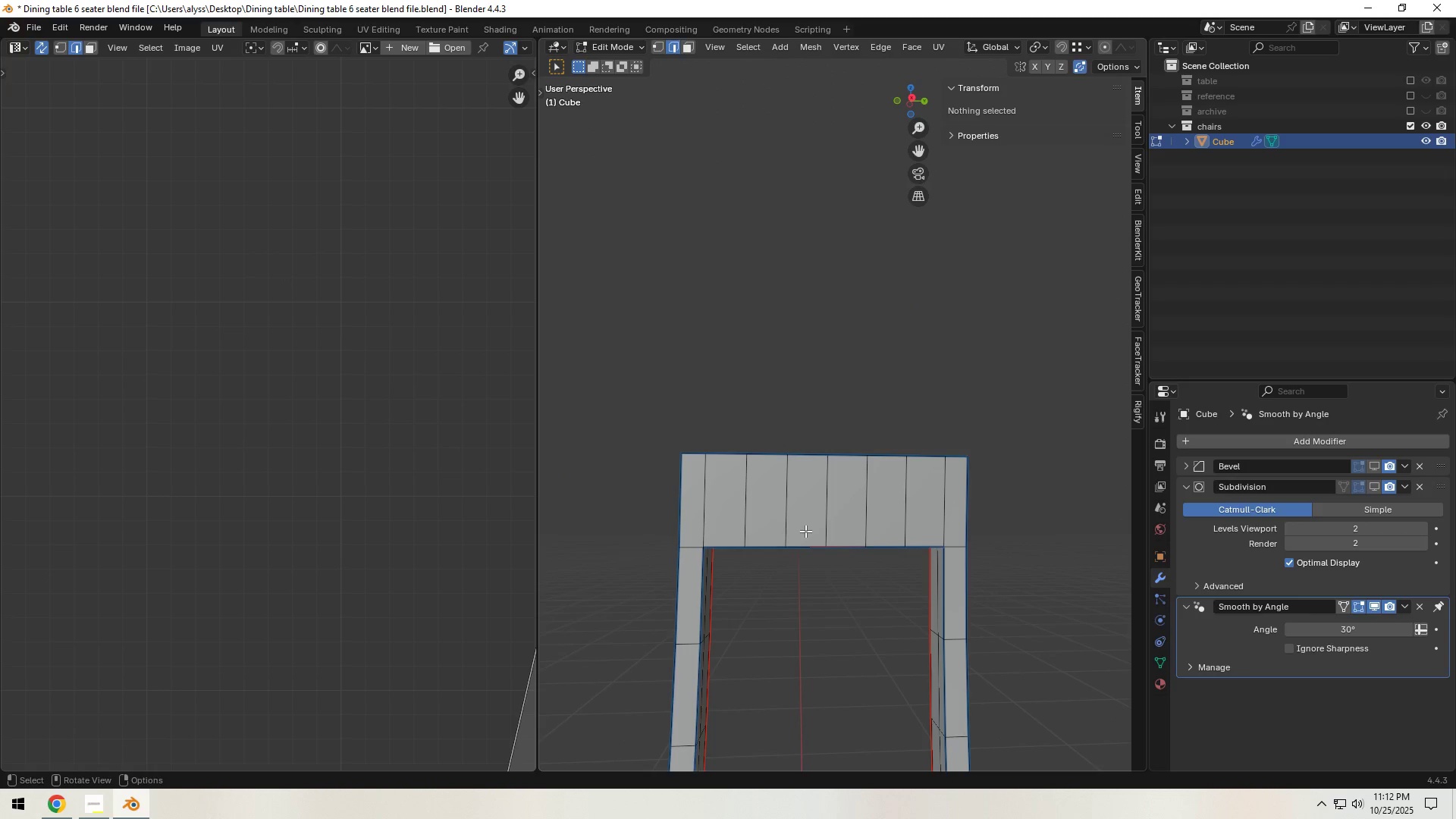 
hold_key(key=ShiftLeft, duration=0.45)
 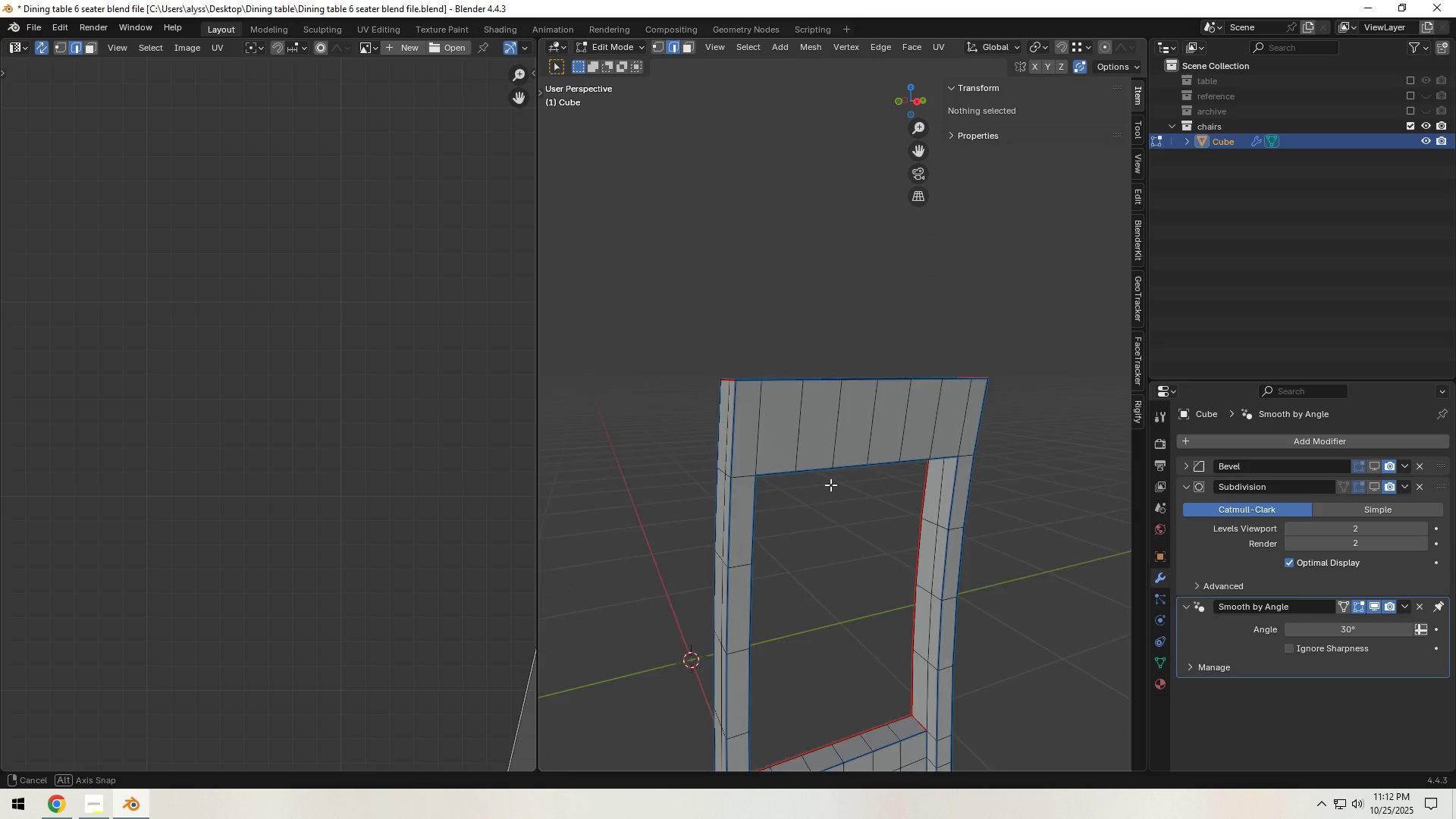 
wait(5.37)
 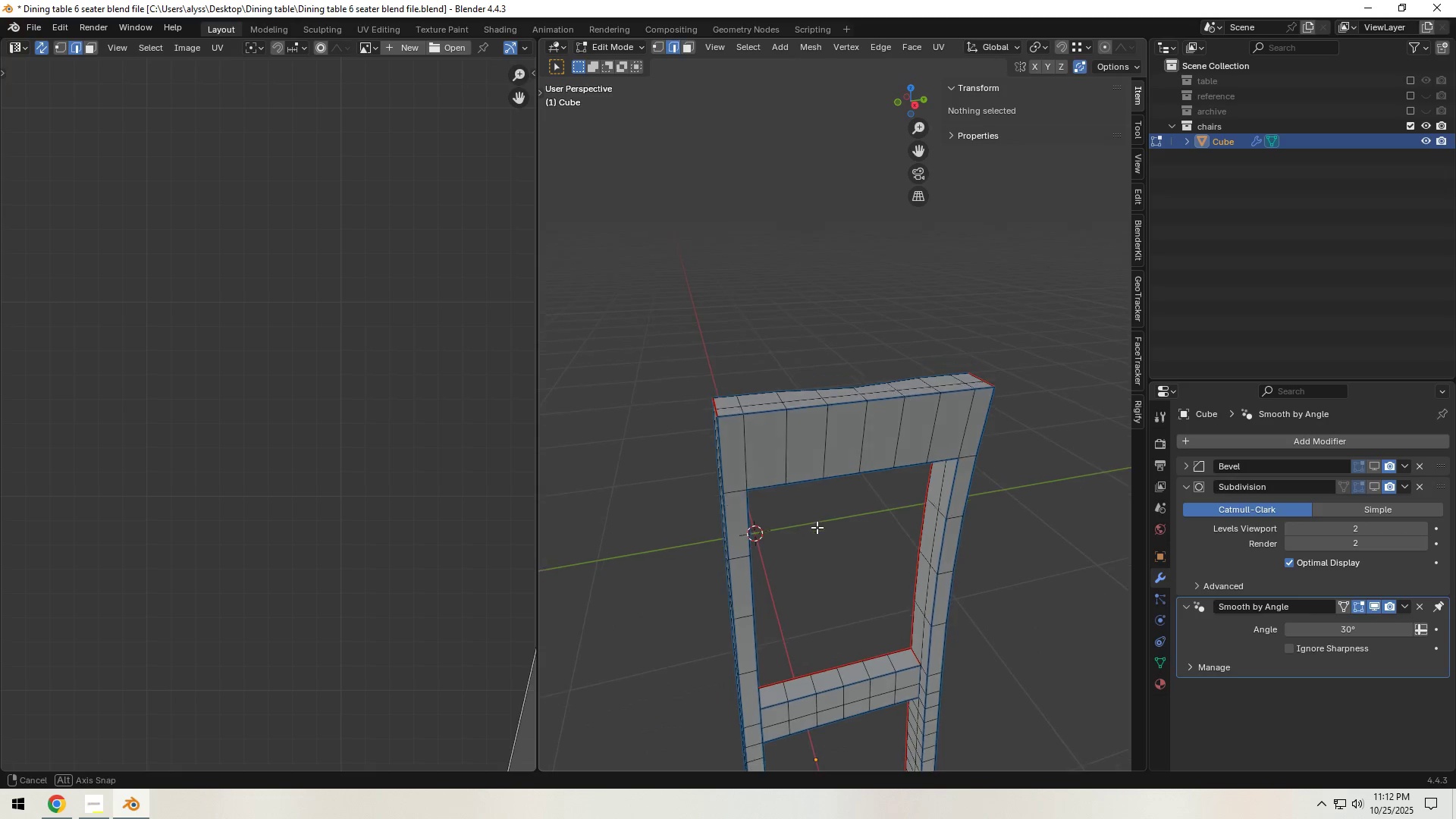 
hold_key(key=AltLeft, duration=0.41)
left_click([746, 431])
 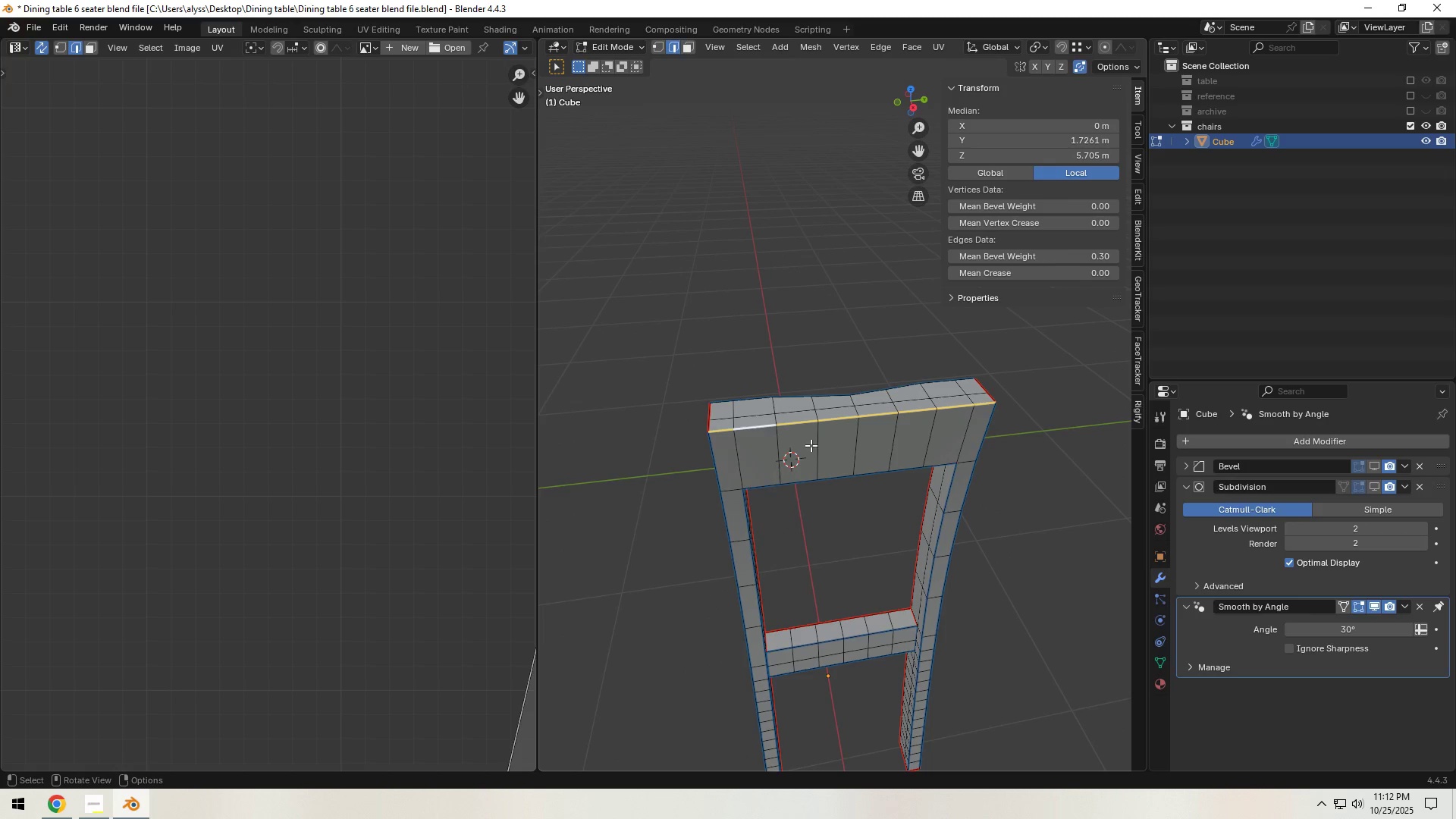 
key(Control+E)
 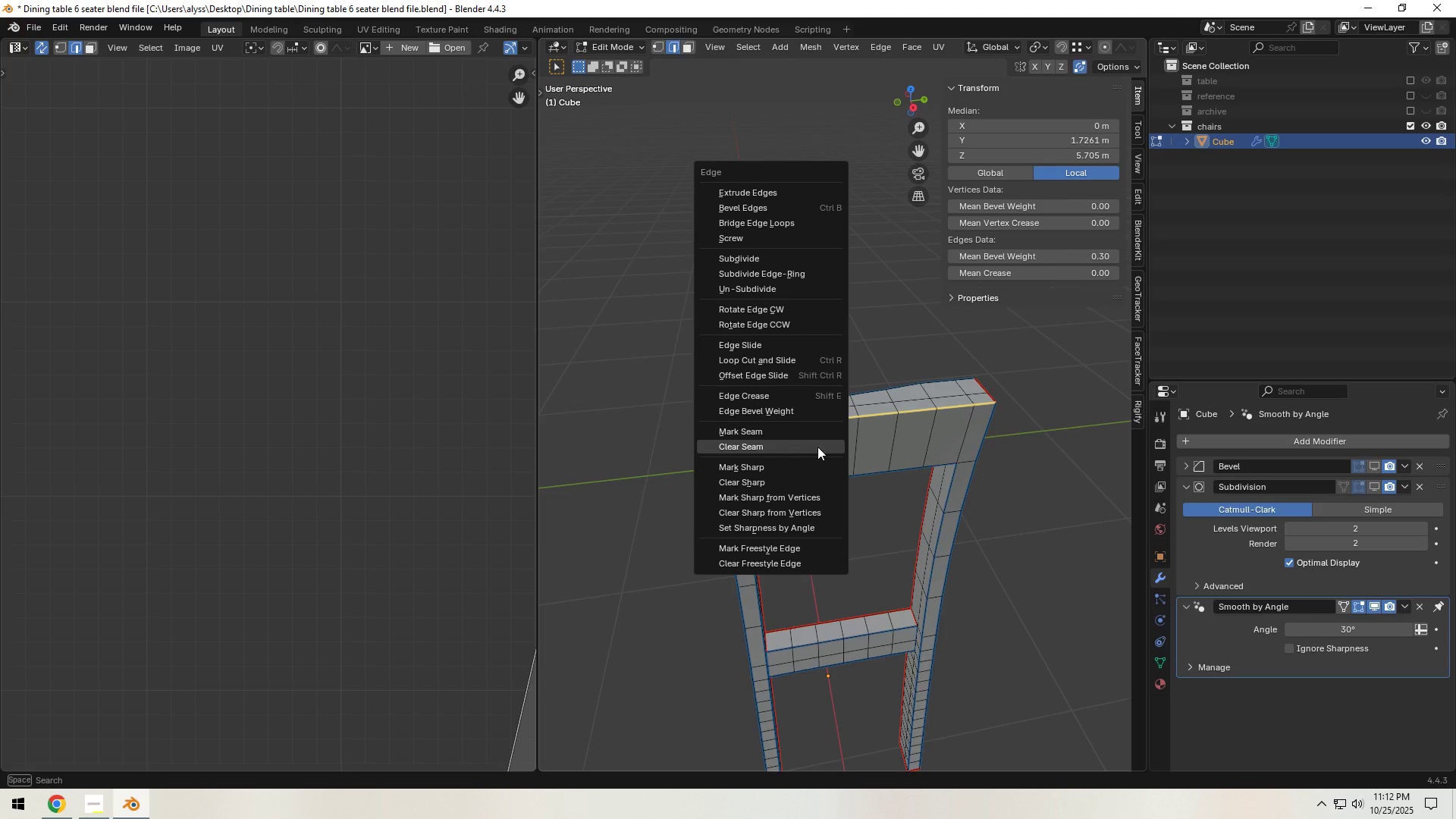 
left_click([817, 447])
 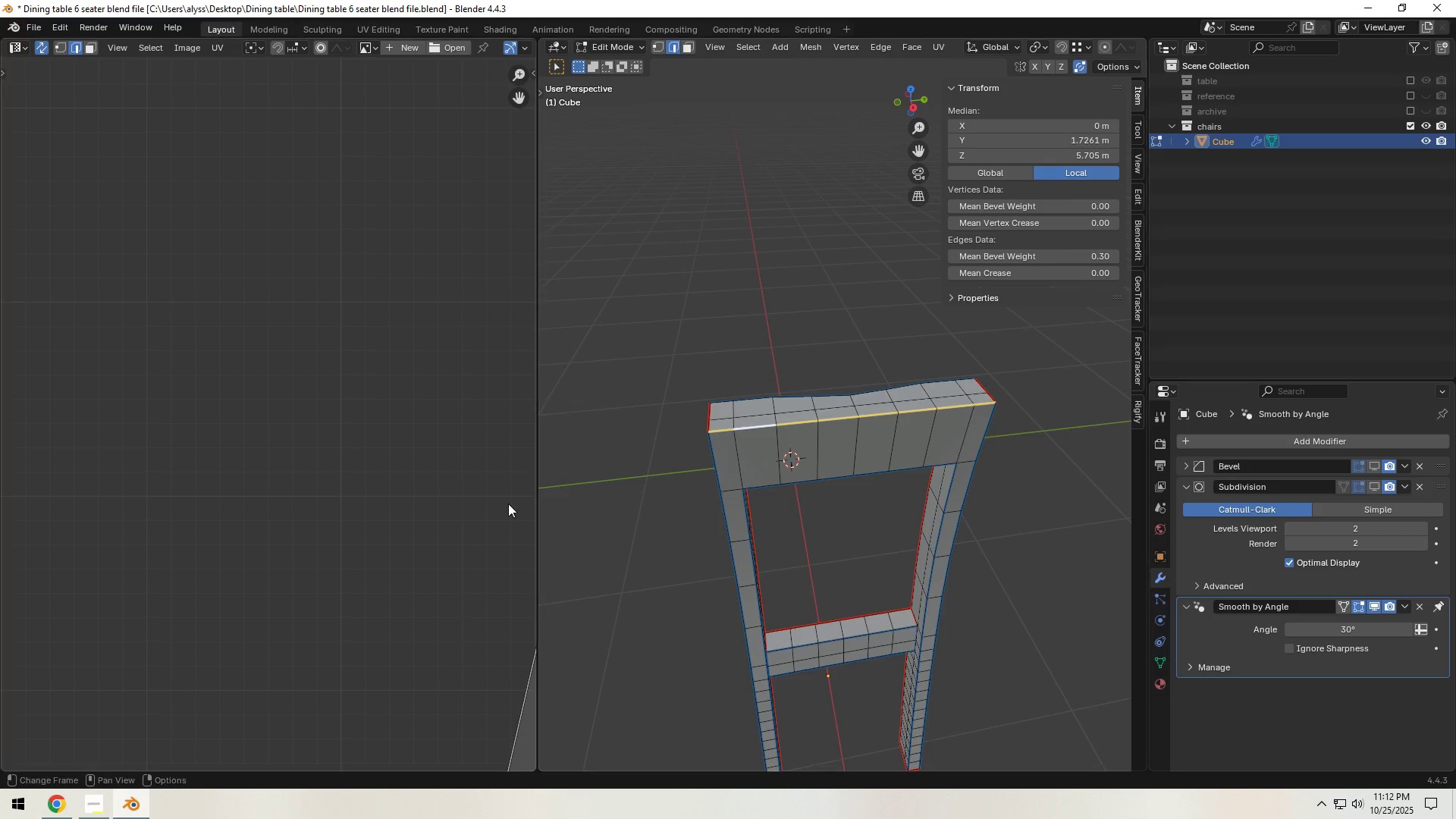 
scroll: coordinate [400, 511], scroll_direction: down, amount: 16.0
 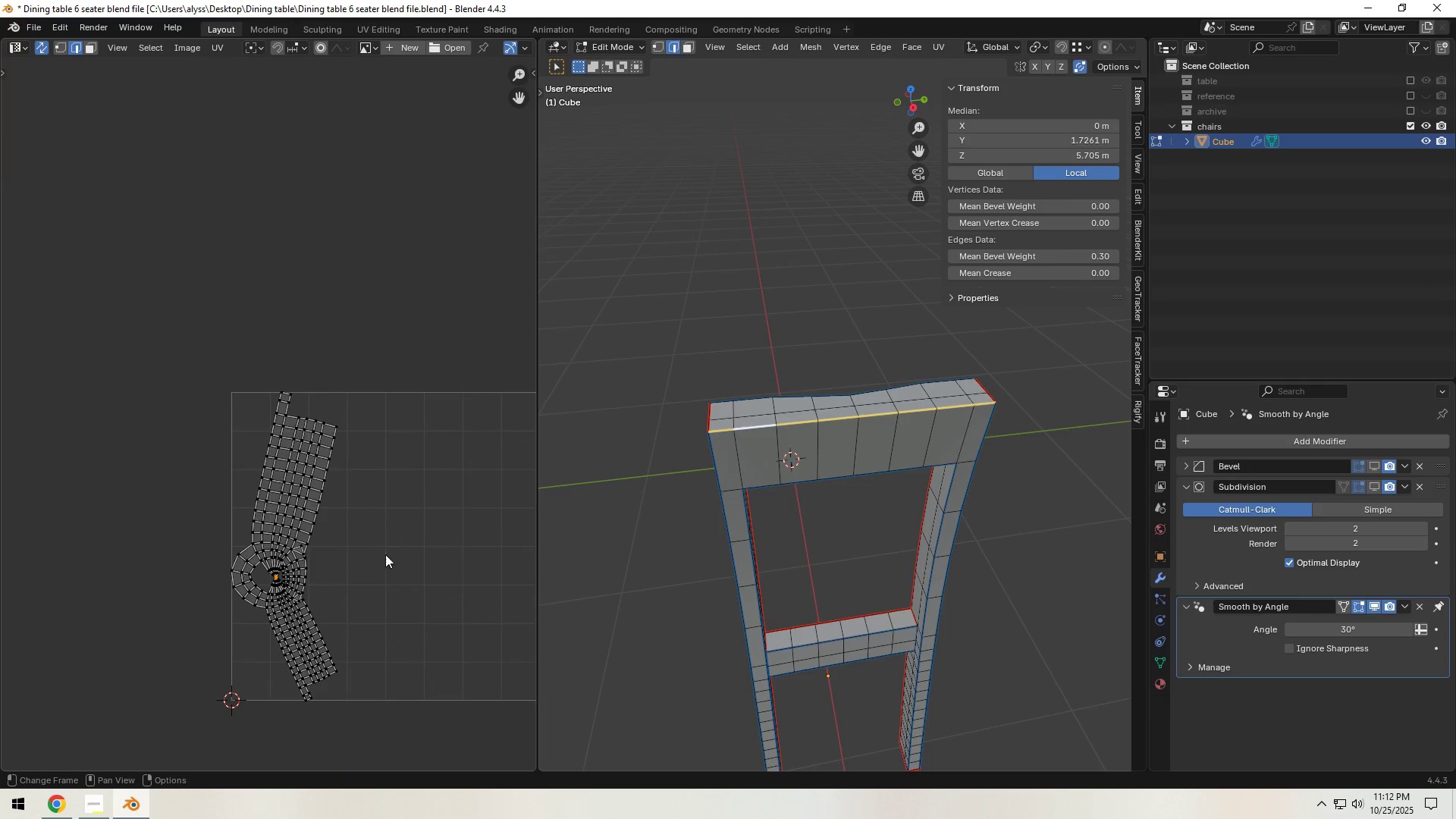 
hold_key(key=ShiftLeft, duration=0.39)
 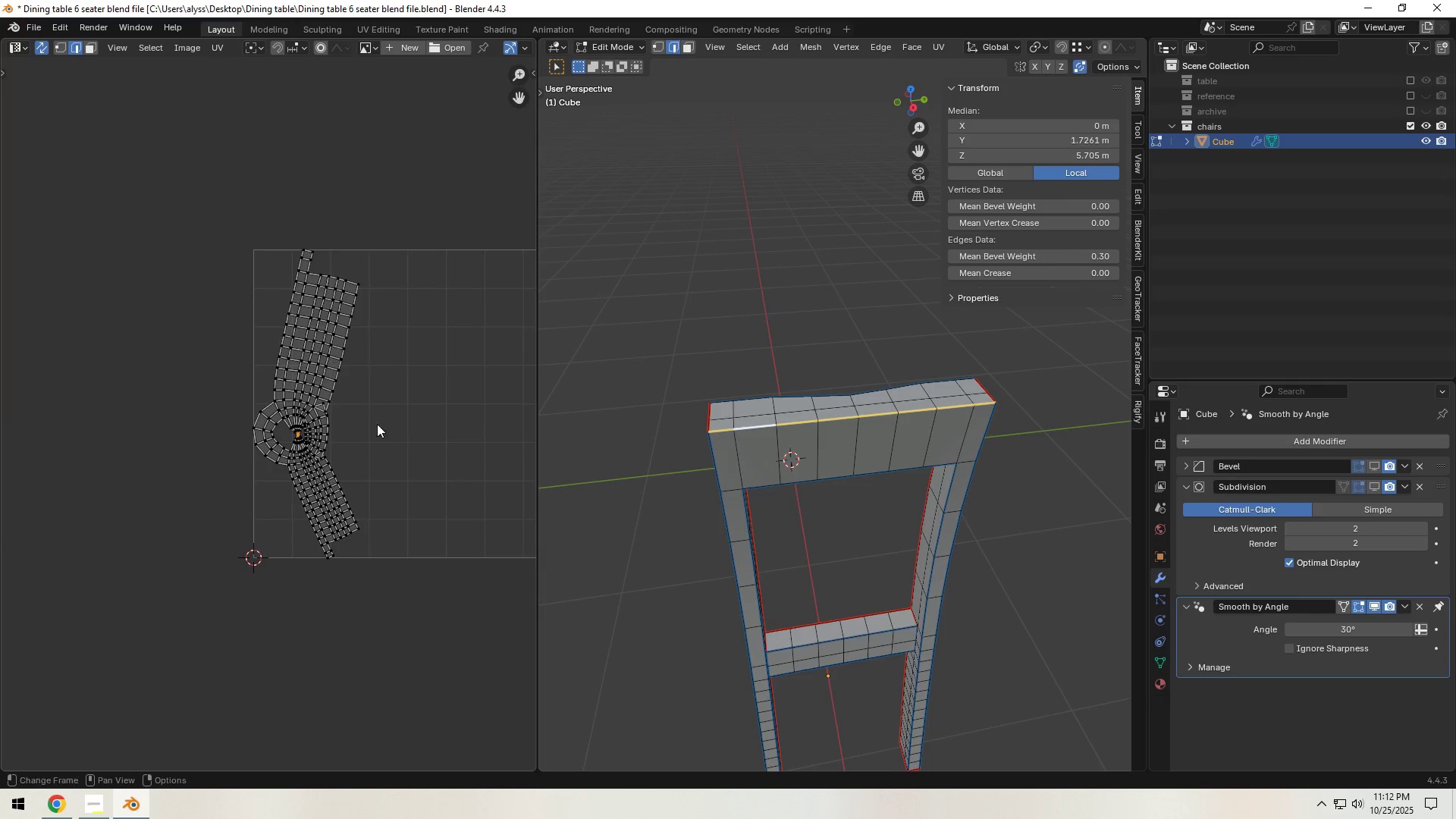 
scroll: coordinate [369, 428], scroll_direction: up, amount: 6.0
 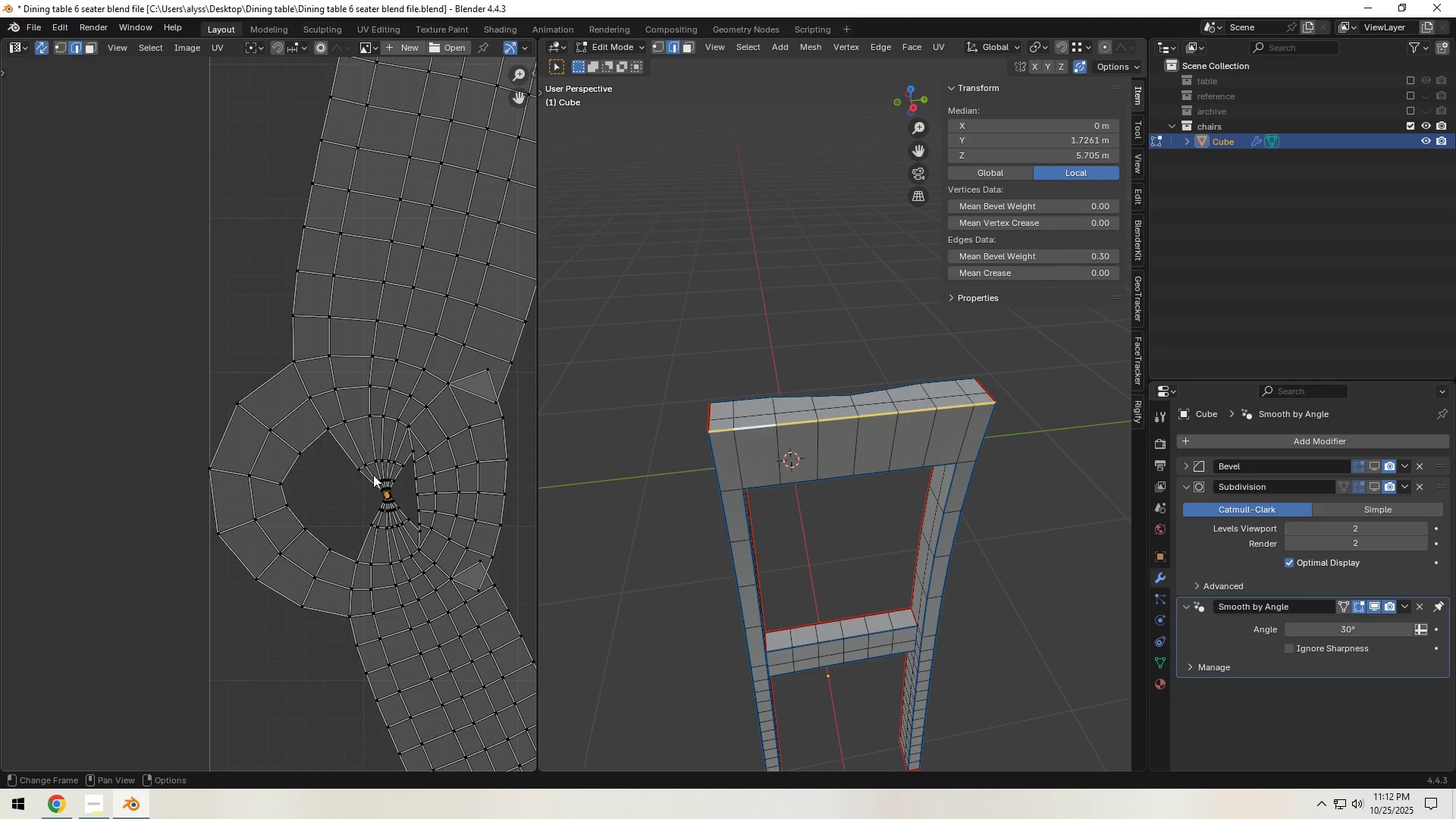 
hold_key(key=ShiftLeft, duration=0.47)
 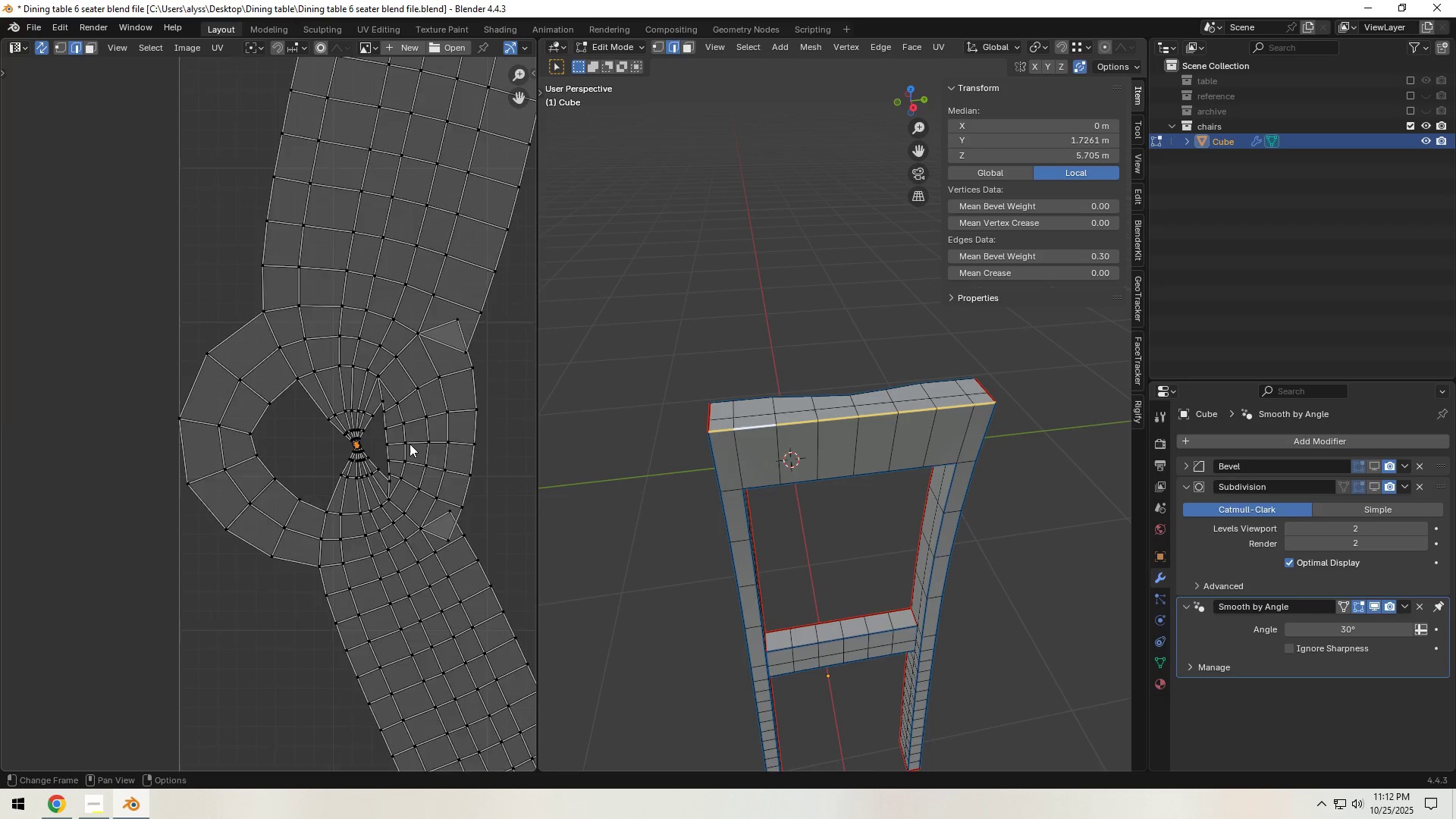 
scroll: coordinate [413, 449], scroll_direction: up, amount: 4.0
 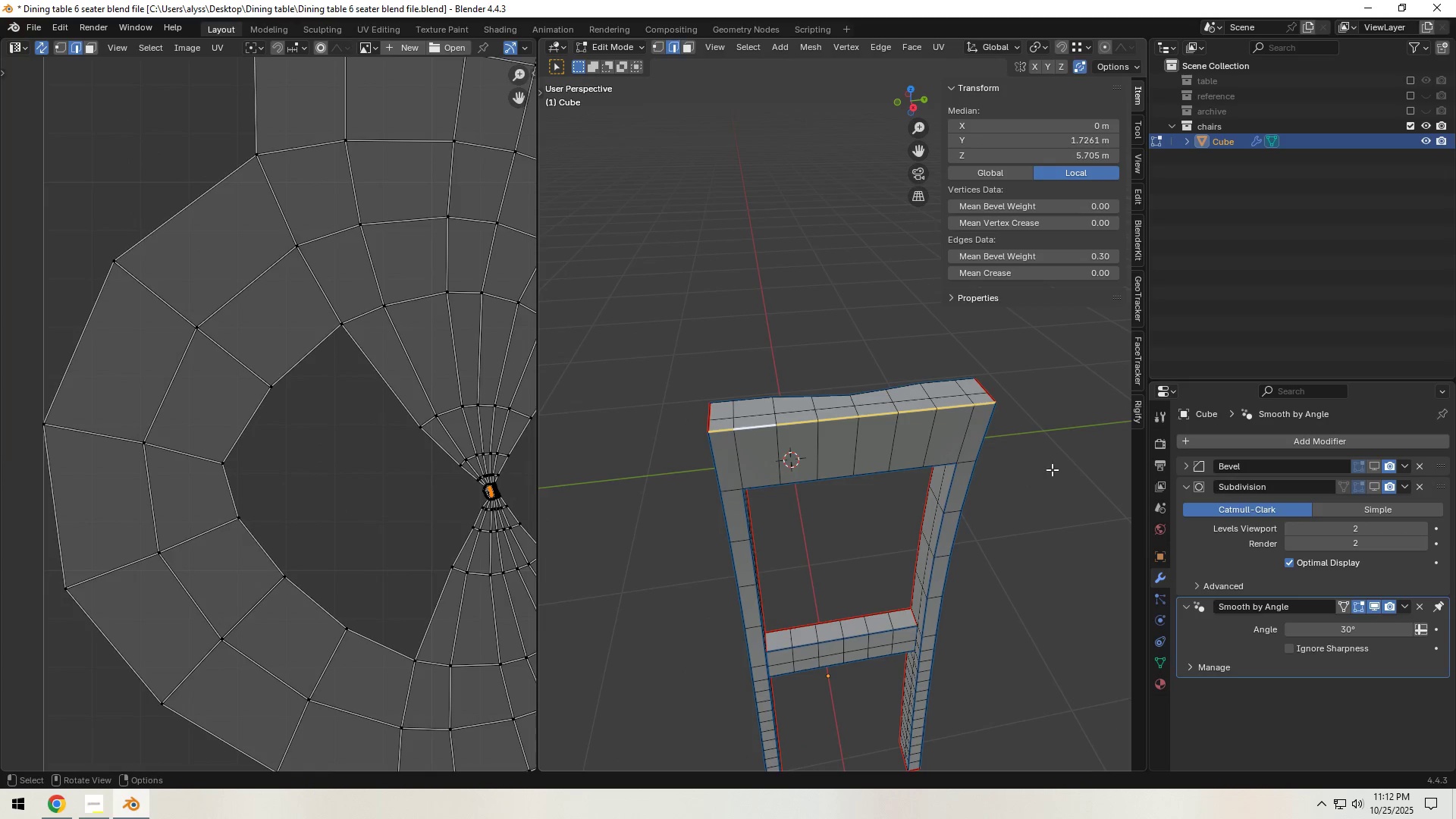 
left_click([1072, 466])
 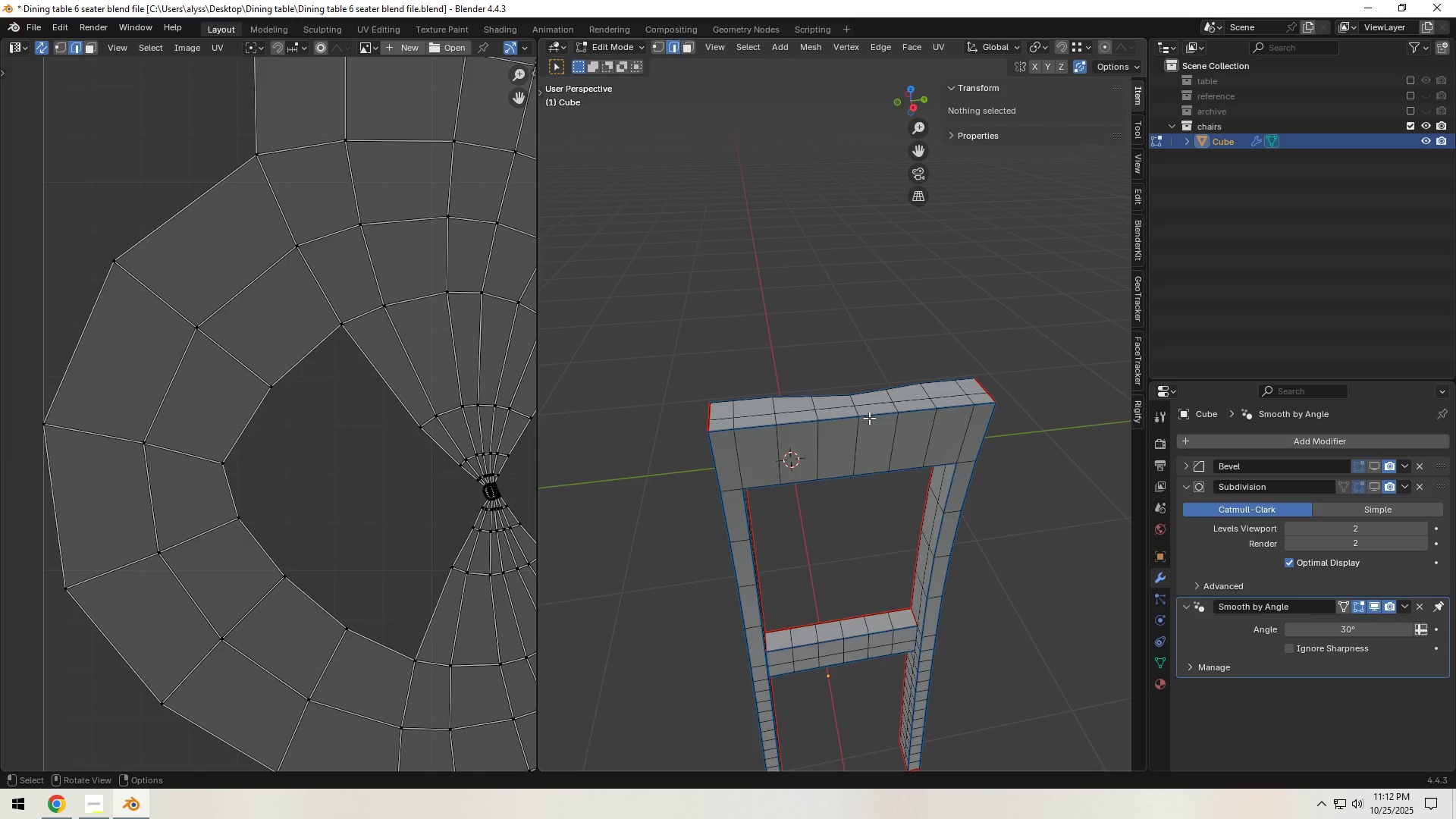 
hold_key(key=AltLeft, duration=0.3)
double_click([868, 416])
 